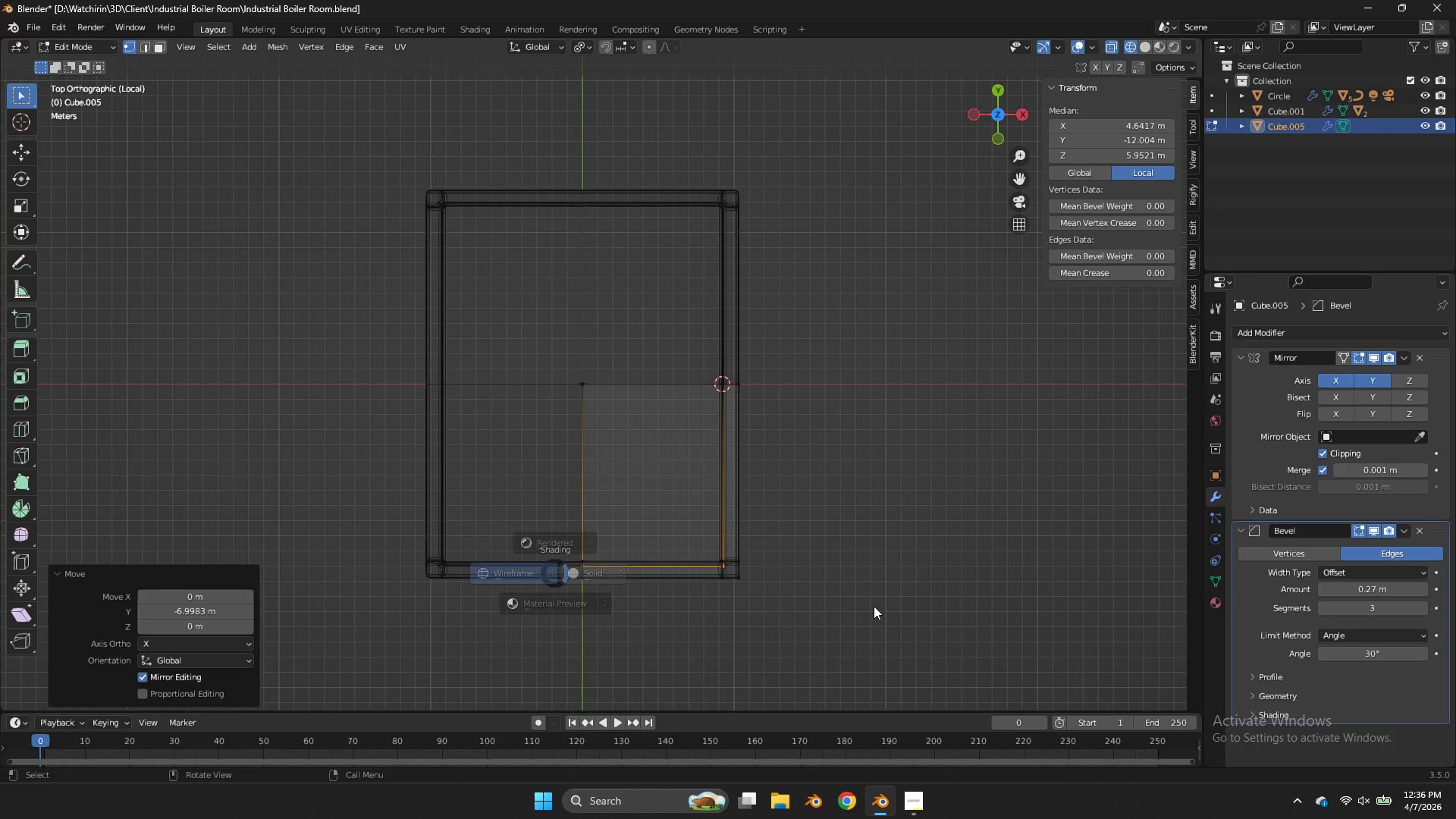 
key(Z)
 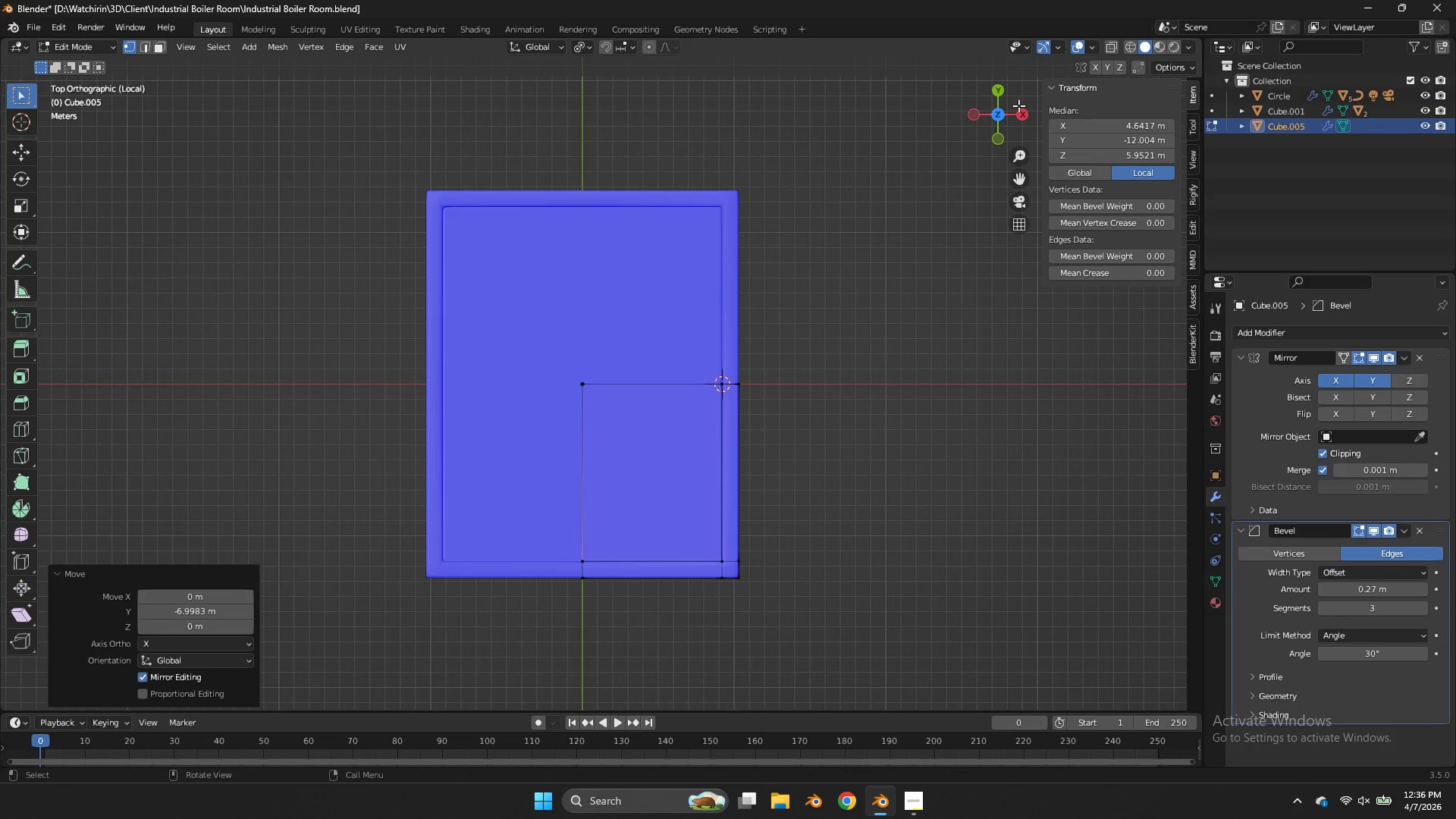 
left_click_drag(start_coordinate=[995, 105], to_coordinate=[1107, 656])
 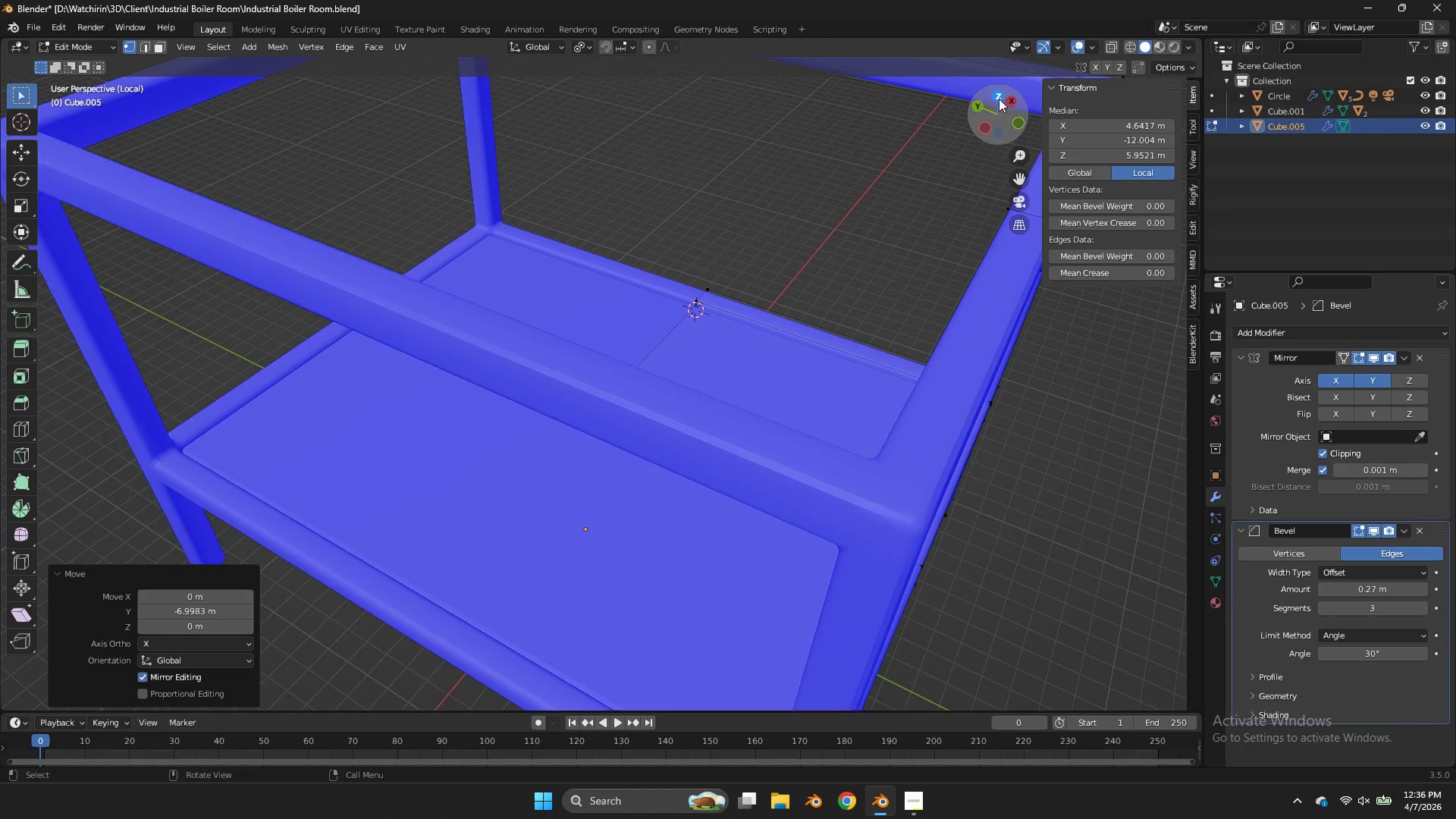 
left_click_drag(start_coordinate=[999, 99], to_coordinate=[1017, 656])
 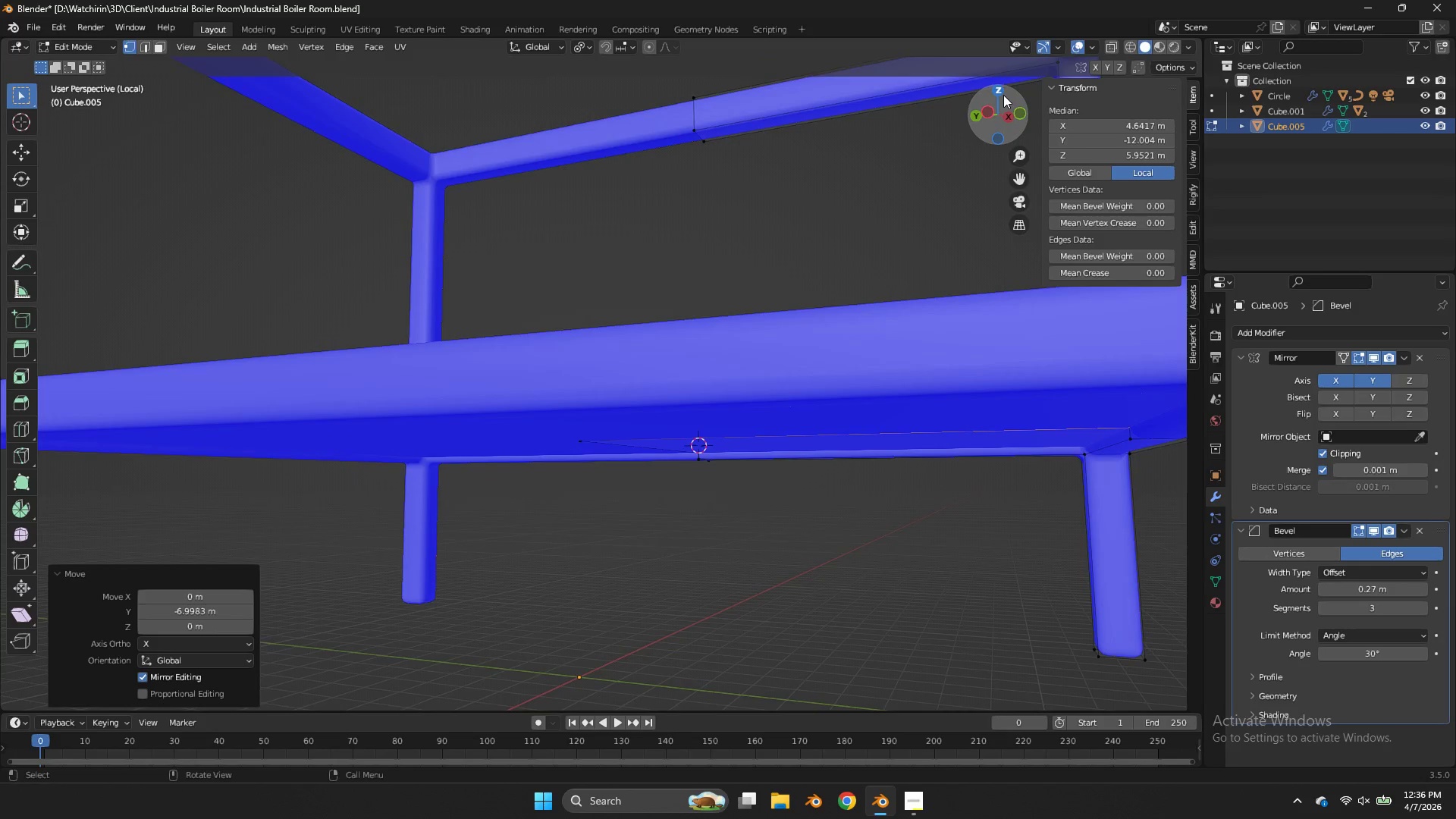 
scroll: coordinate [999, 99], scroll_direction: up, amount: 8.0
 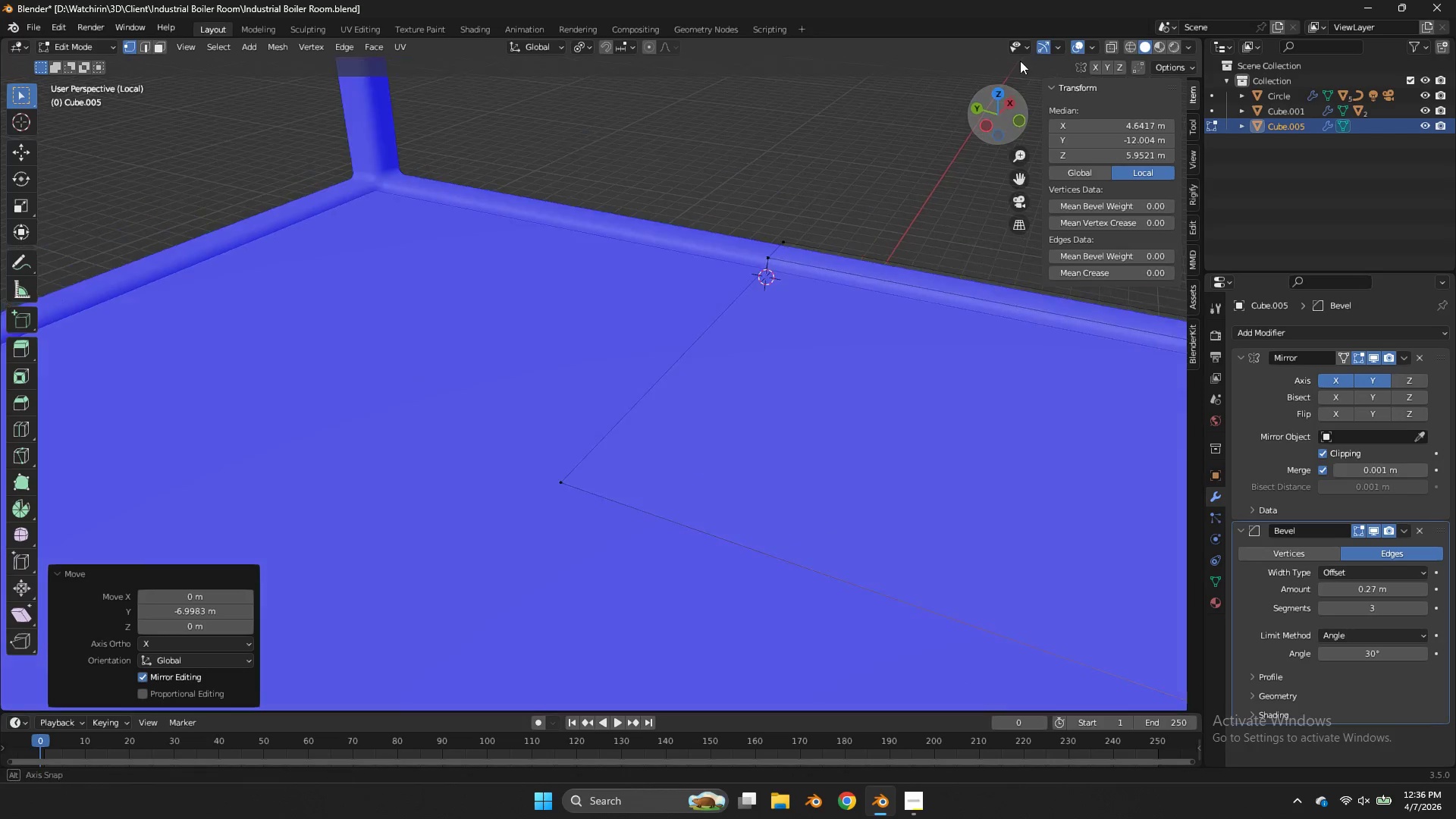 
left_click_drag(start_coordinate=[1003, 95], to_coordinate=[852, 148])
 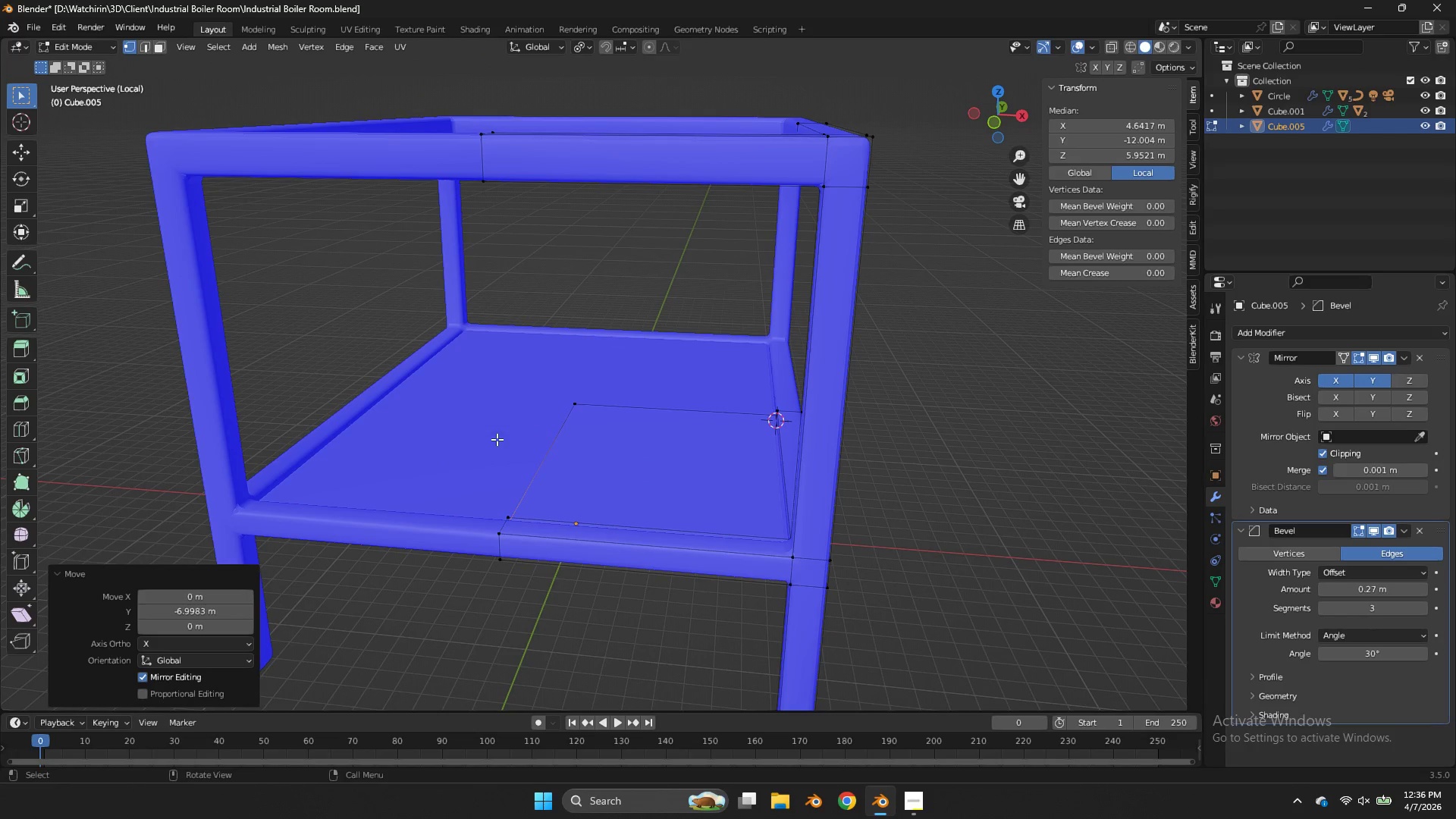 
scroll: coordinate [1003, 95], scroll_direction: down, amount: 6.0
 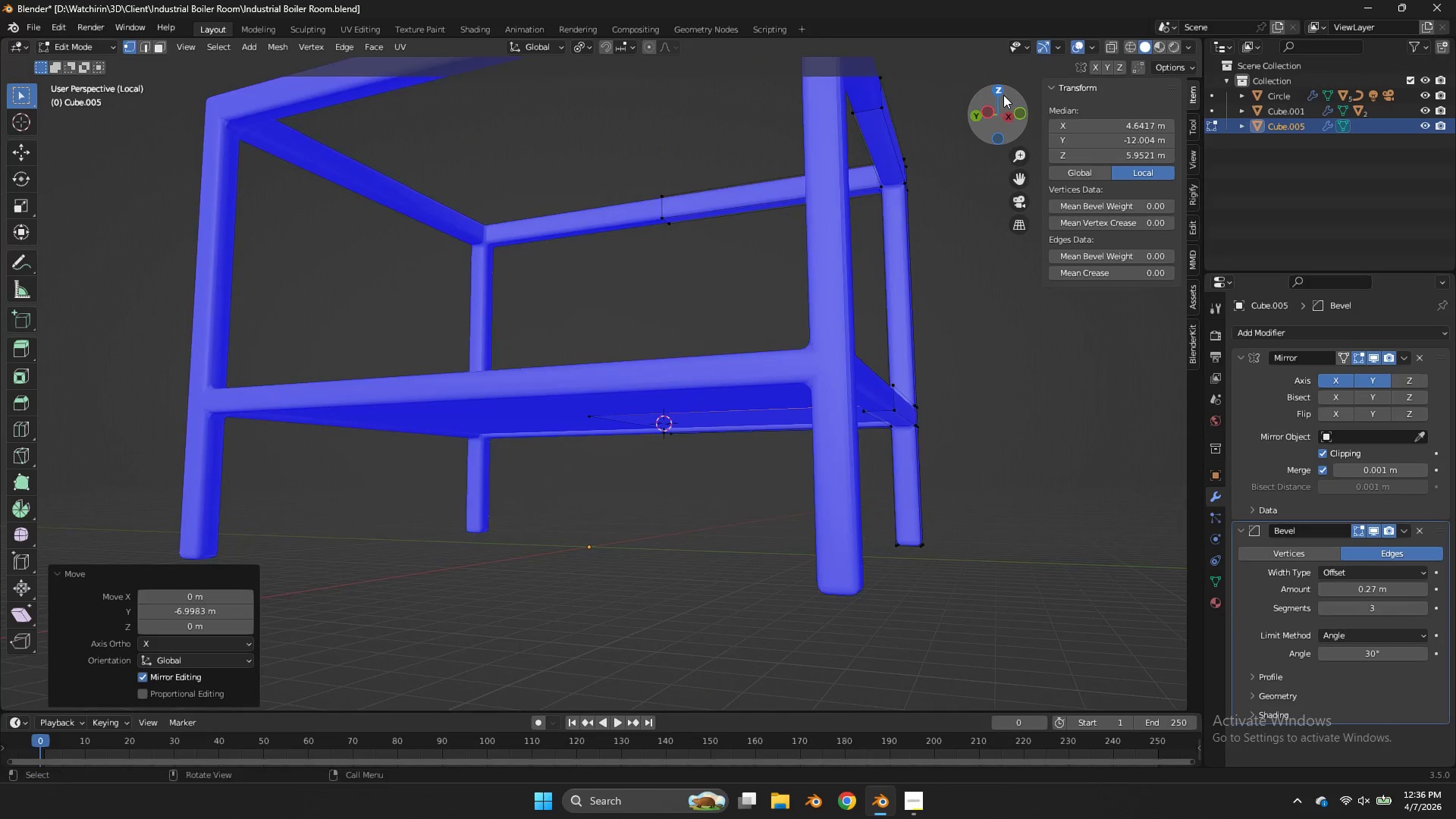 
left_click([548, 406])
 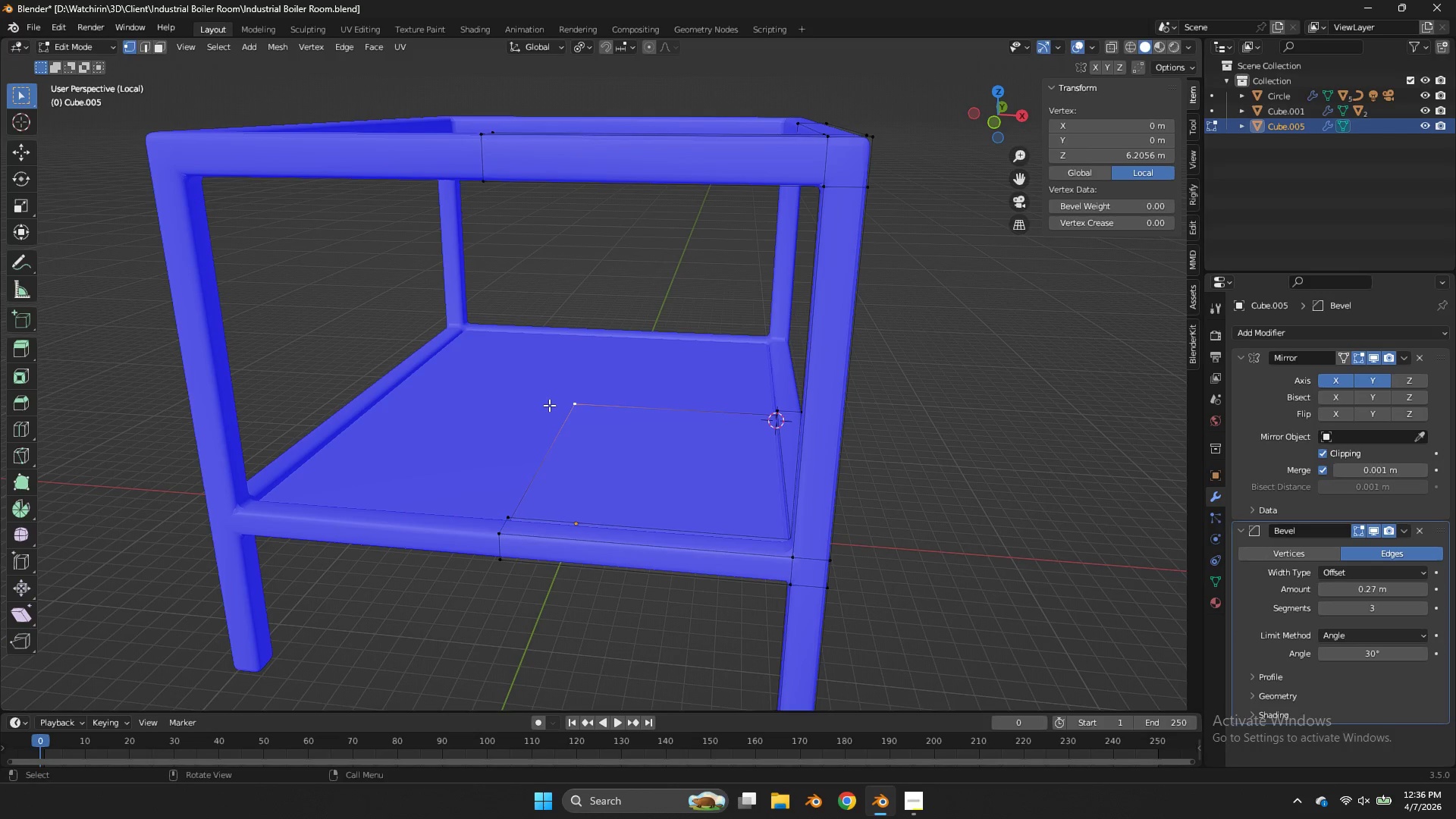 
key(L)
 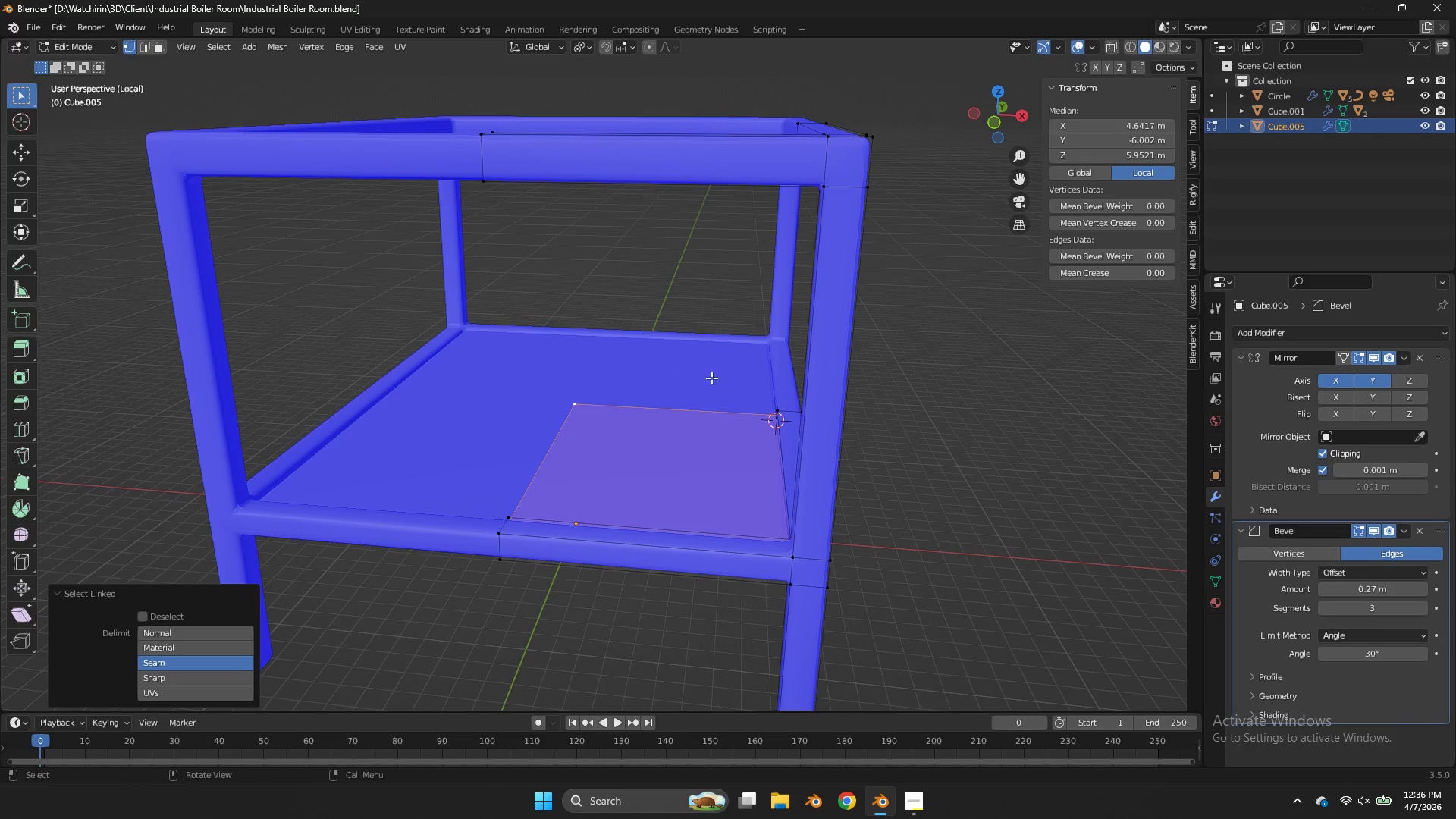 
scroll: coordinate [741, 371], scroll_direction: up, amount: 2.0
 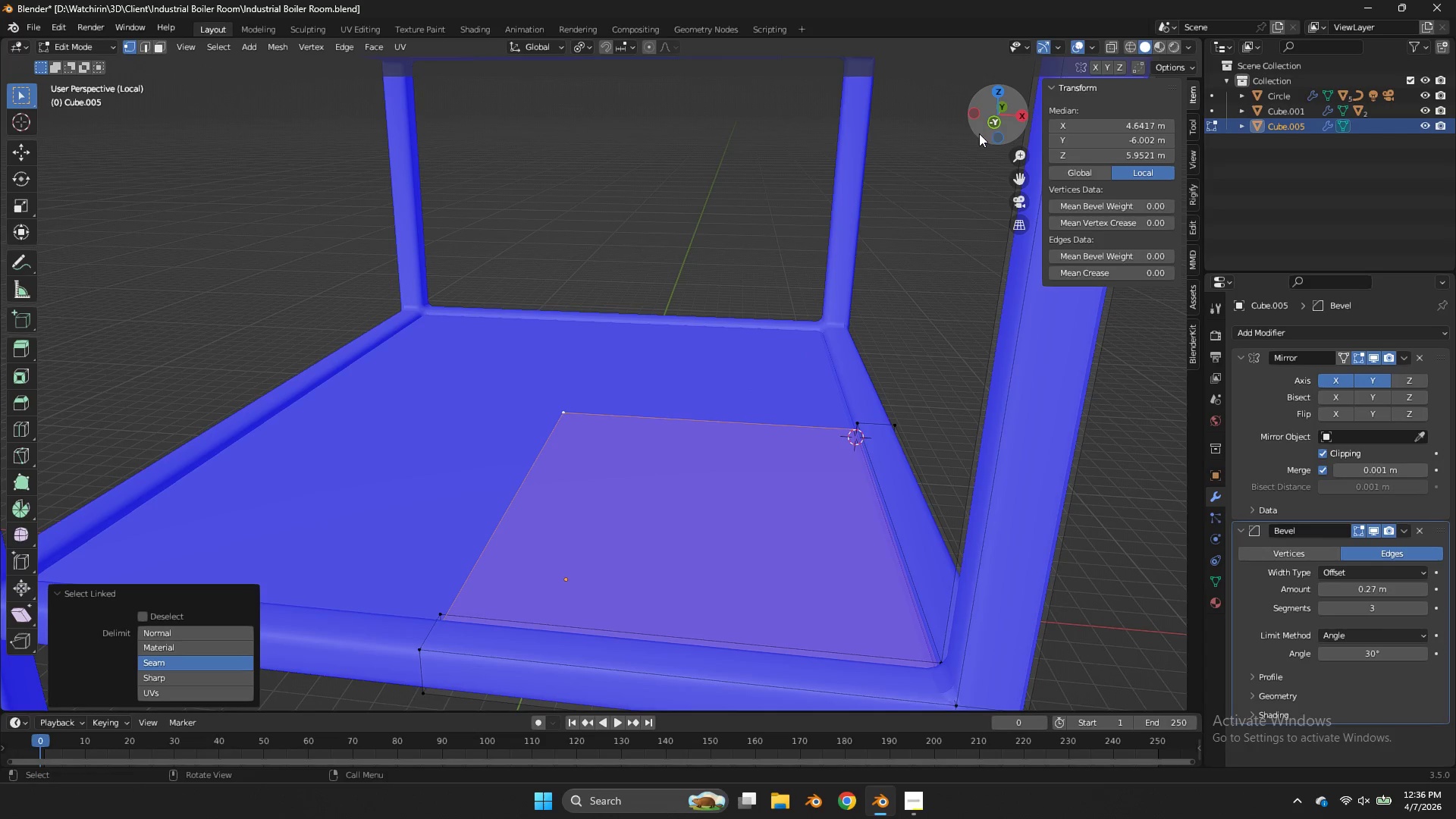 
left_click([986, 129])
 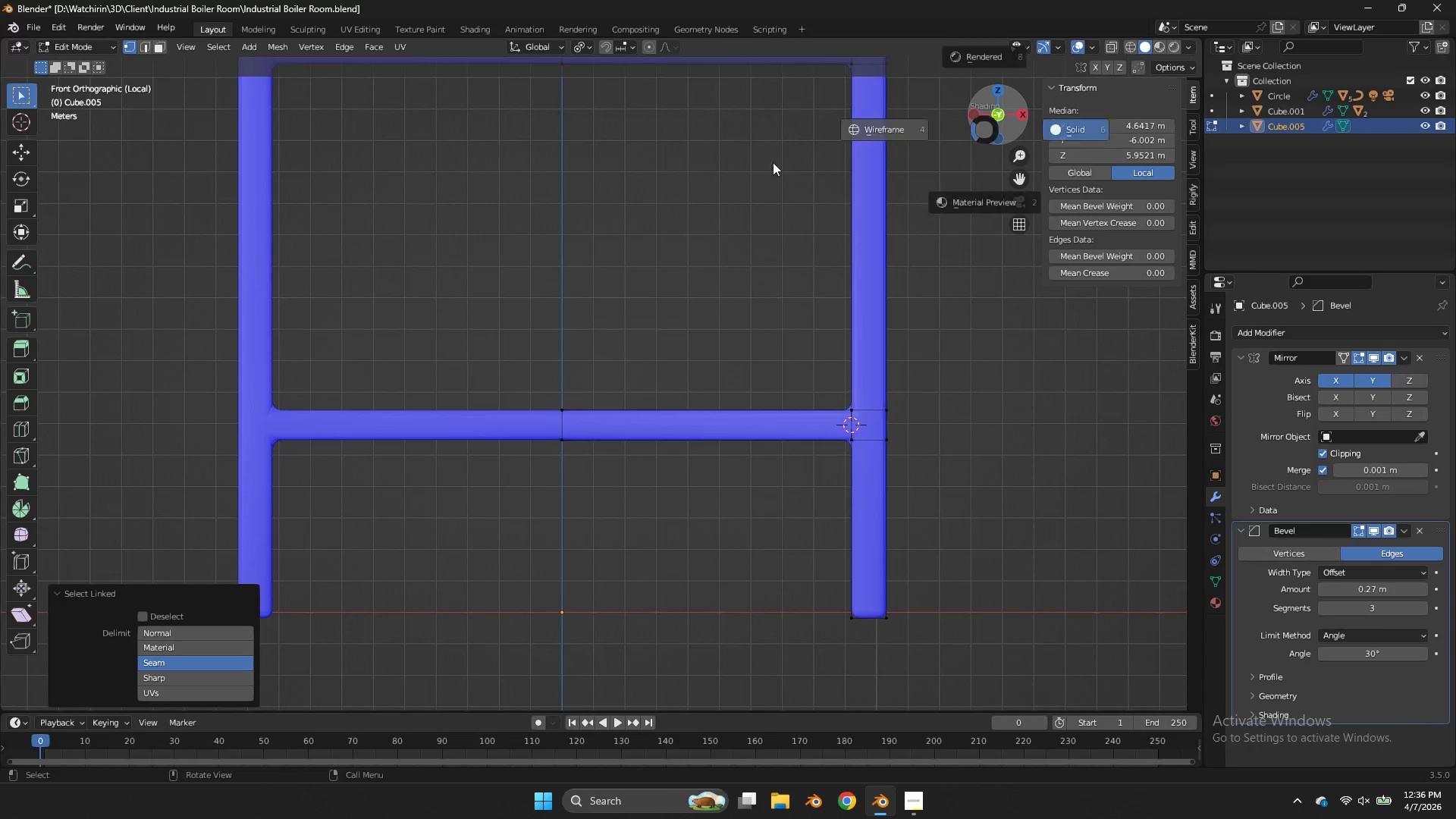 
type(zsz)
 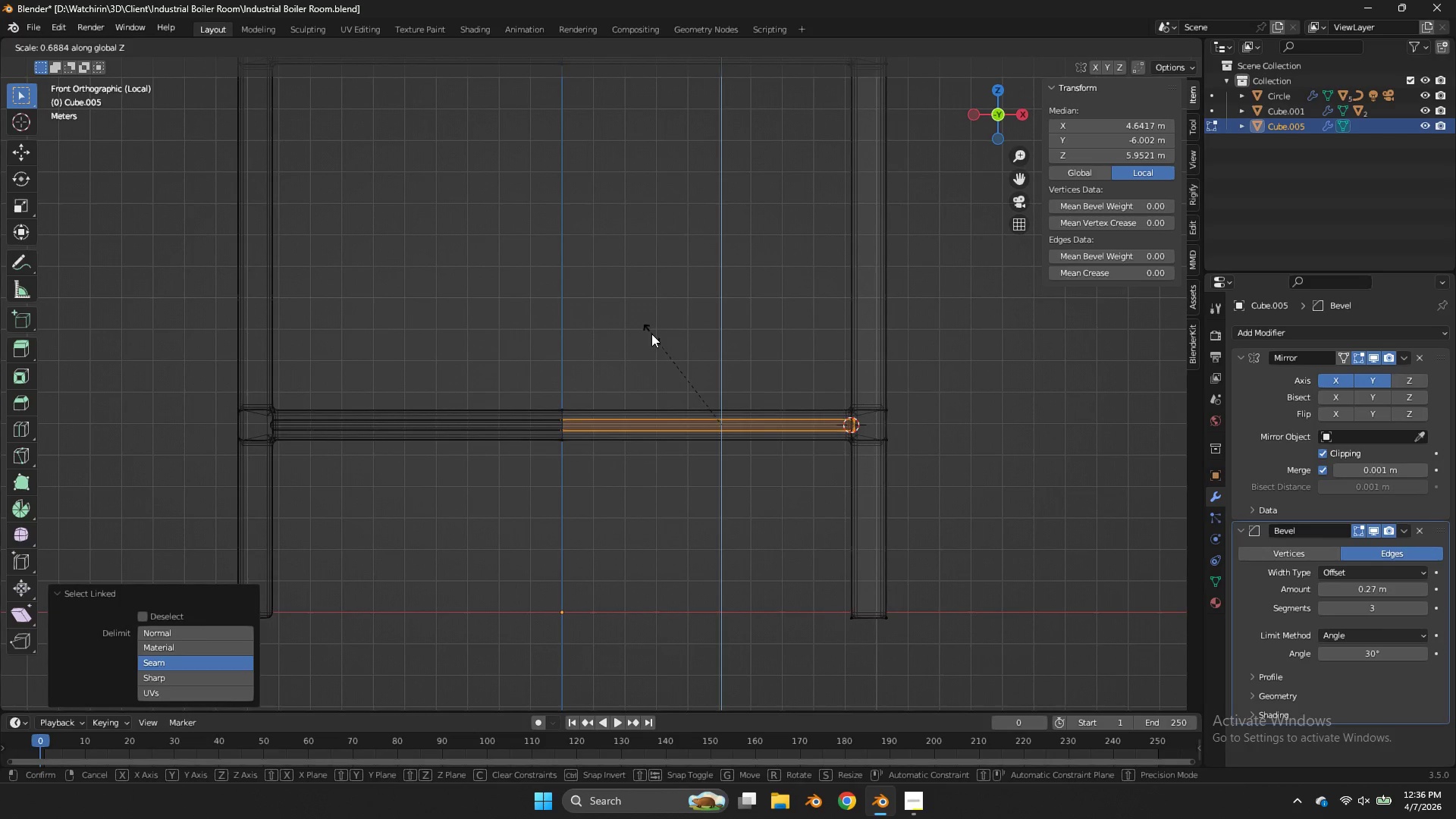 
left_click([653, 336])
 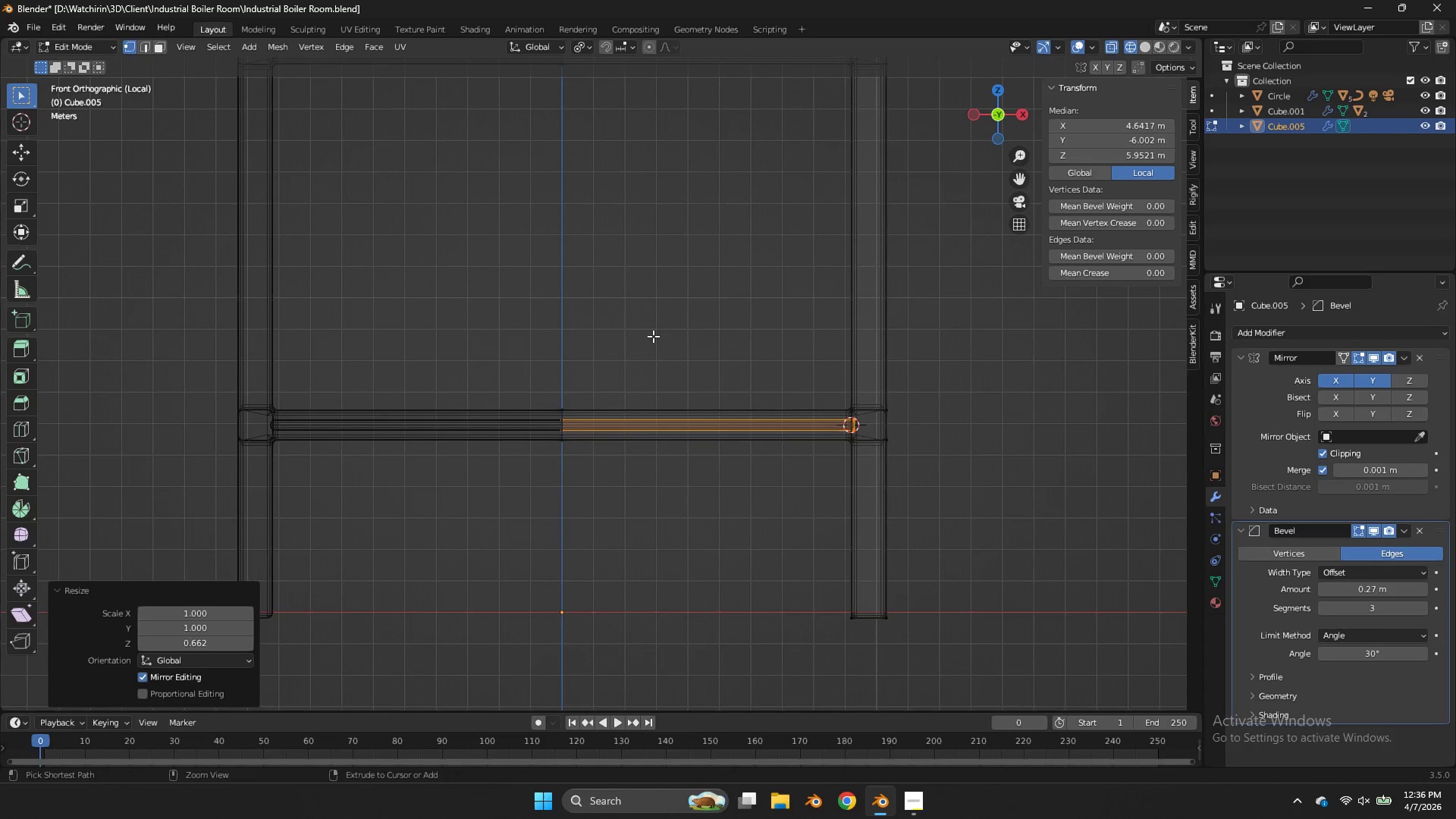 
key(Control+S)
 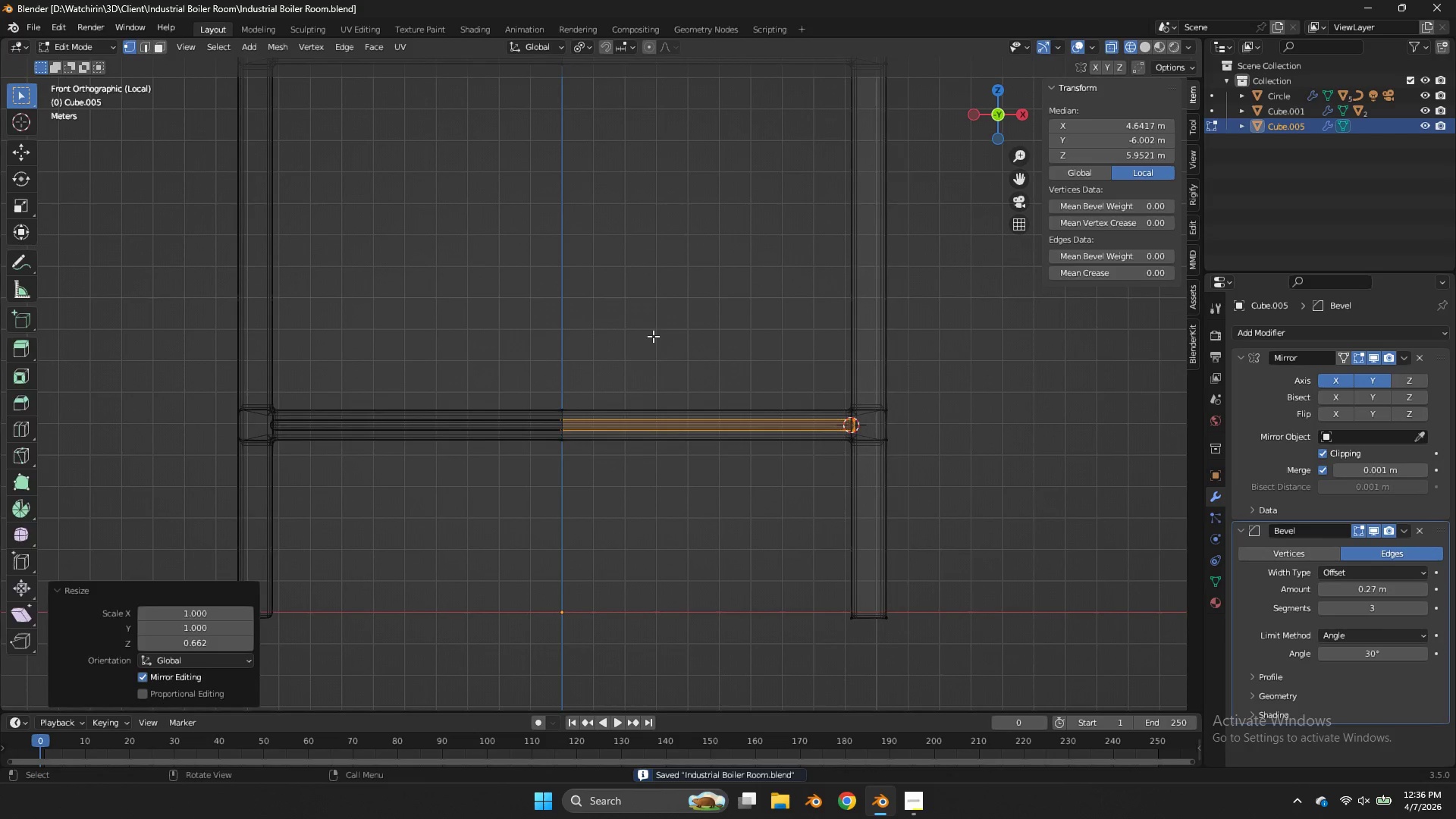 
key(Tab)
 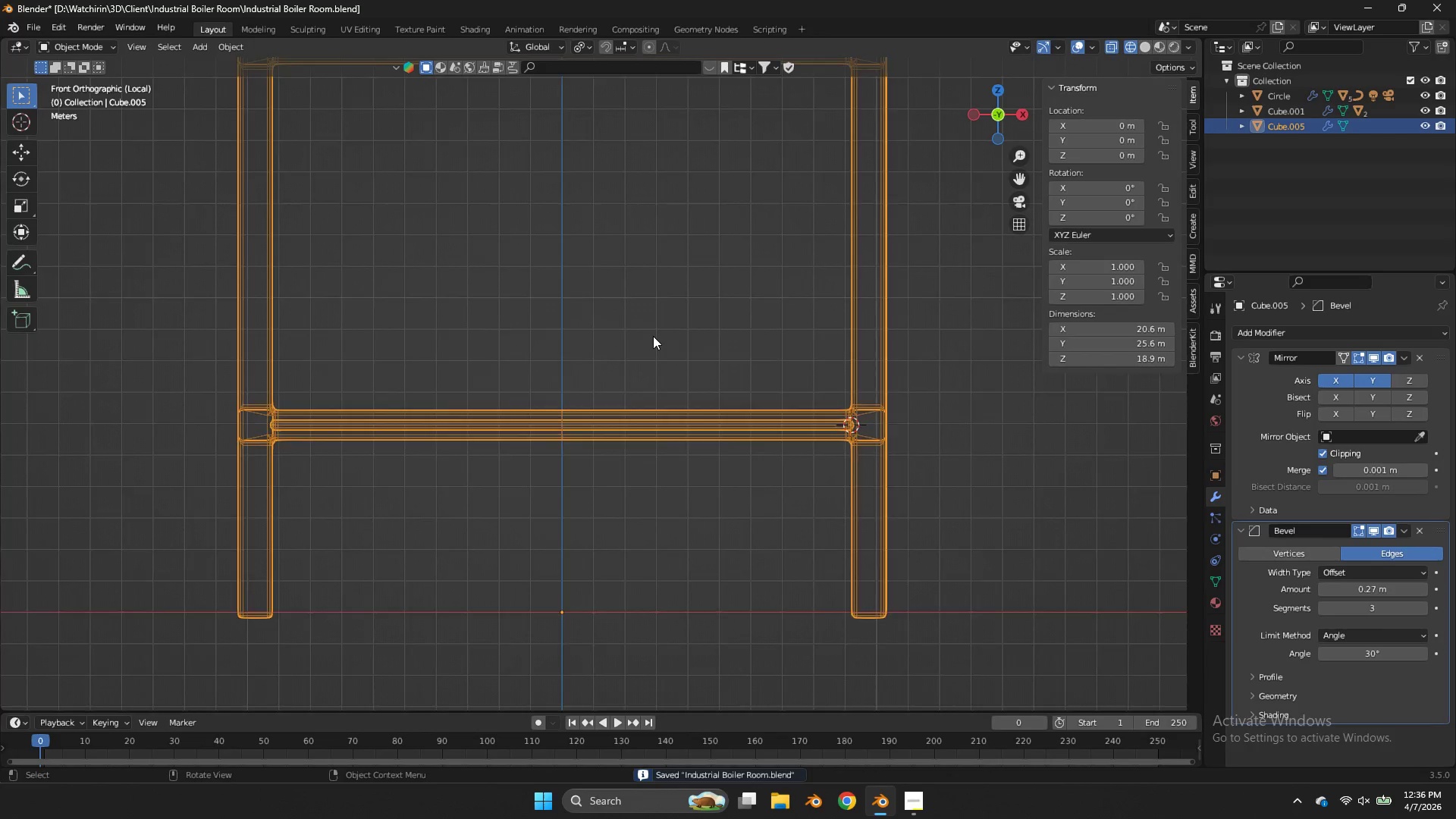 
key(Control+ControlLeft)
 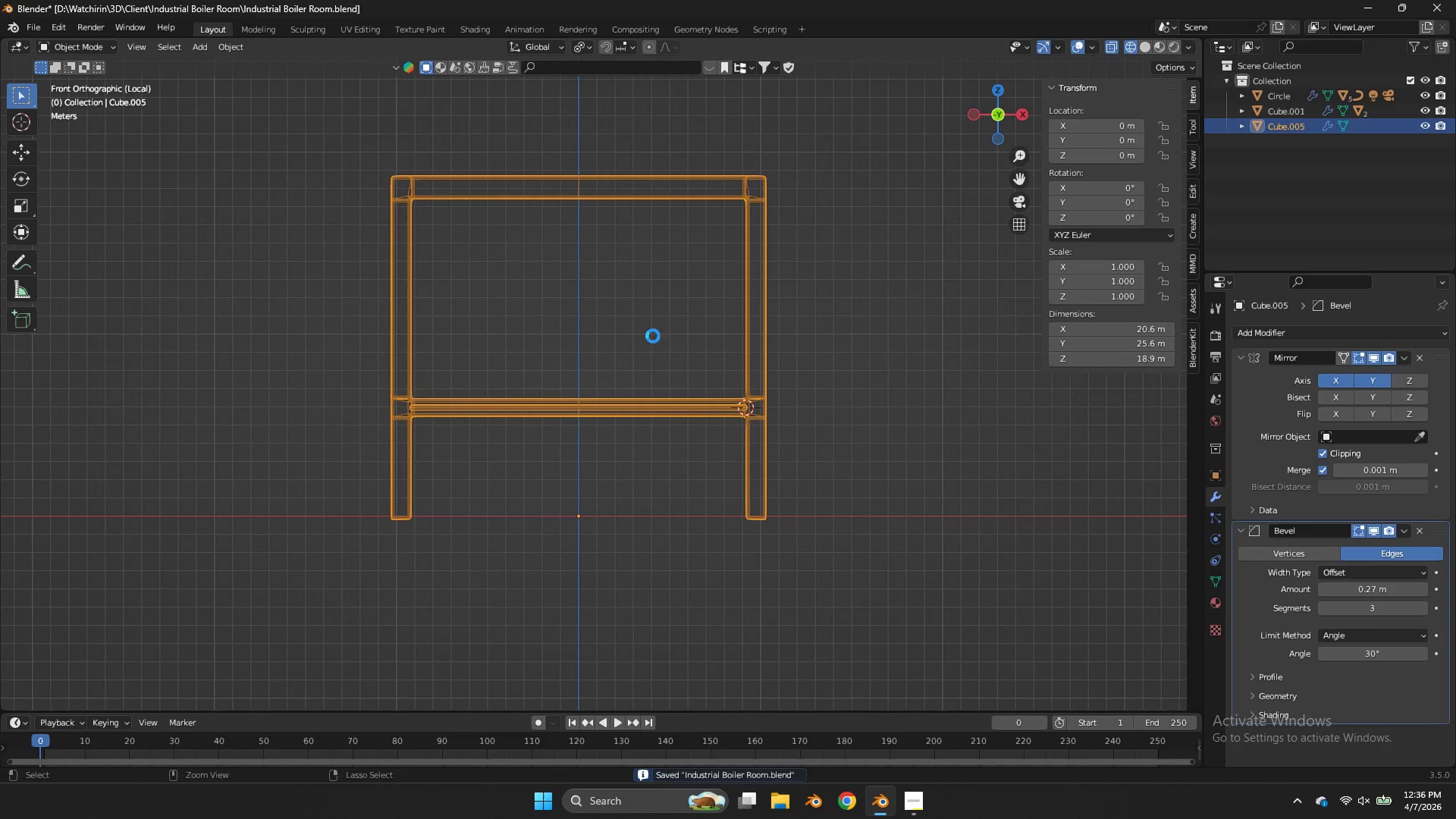 
key(Control+S)
 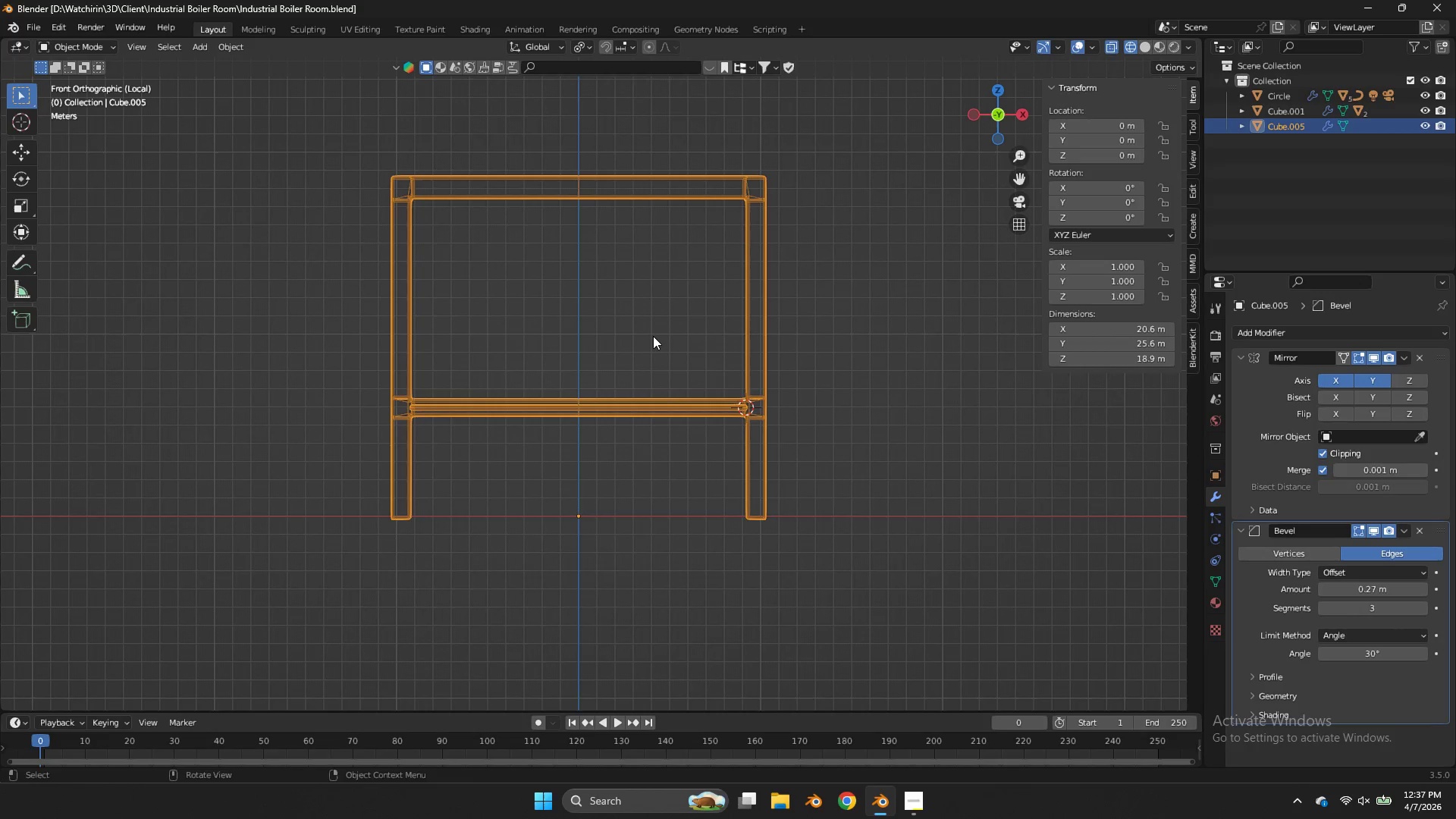 
scroll: coordinate [653, 336], scroll_direction: down, amount: 3.0
 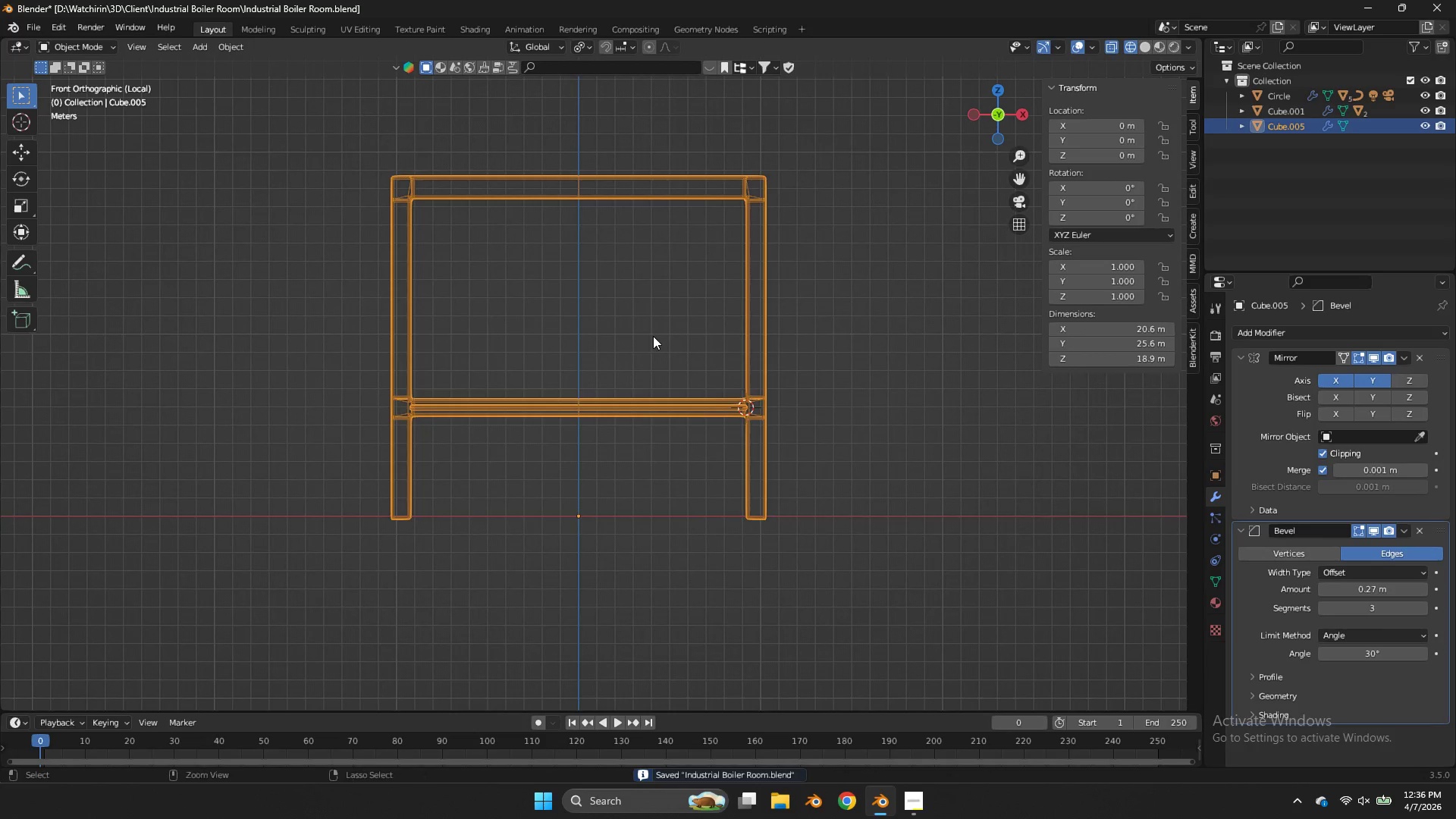 
wait(21.48)
 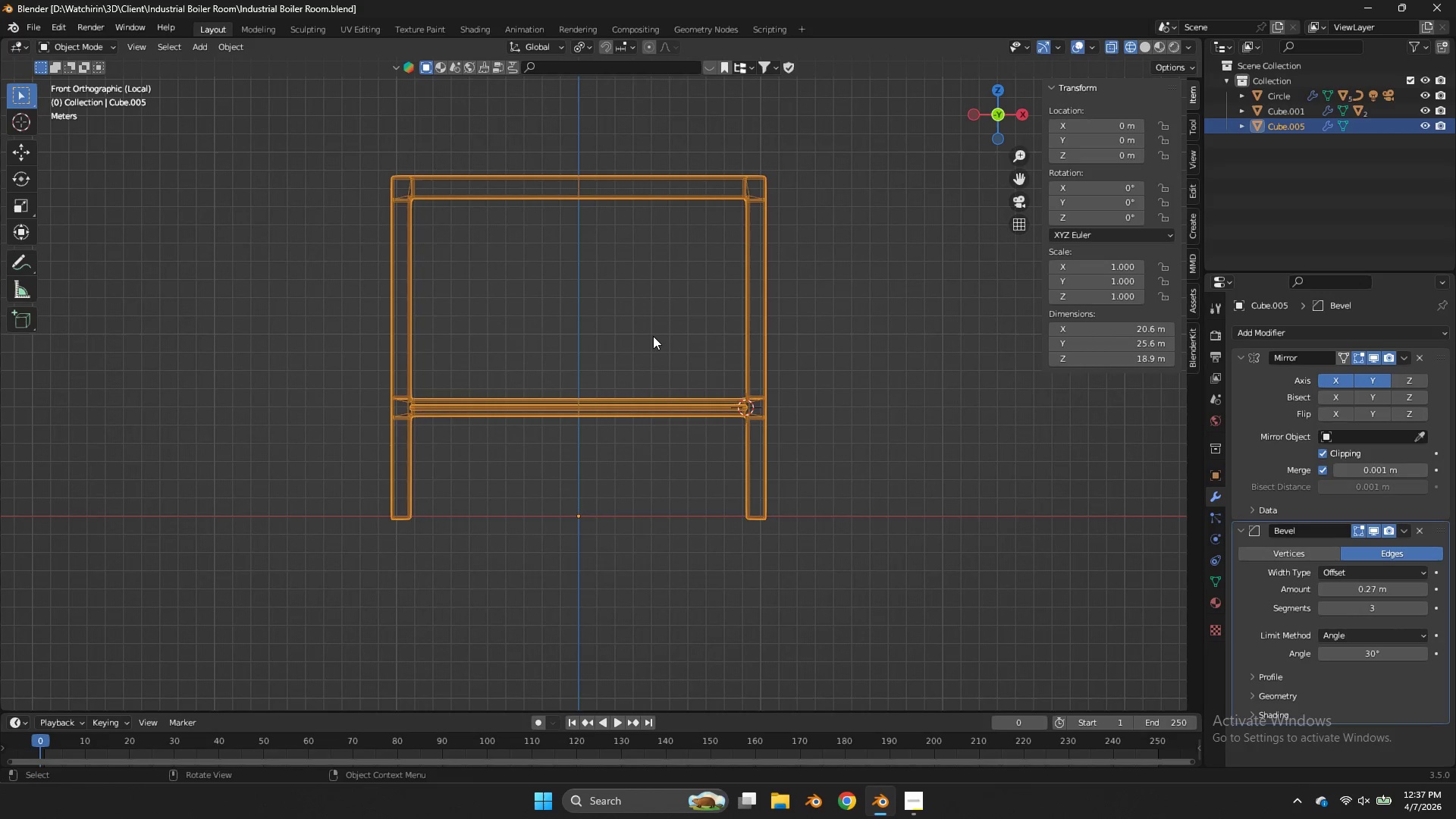 
key(Tab)
 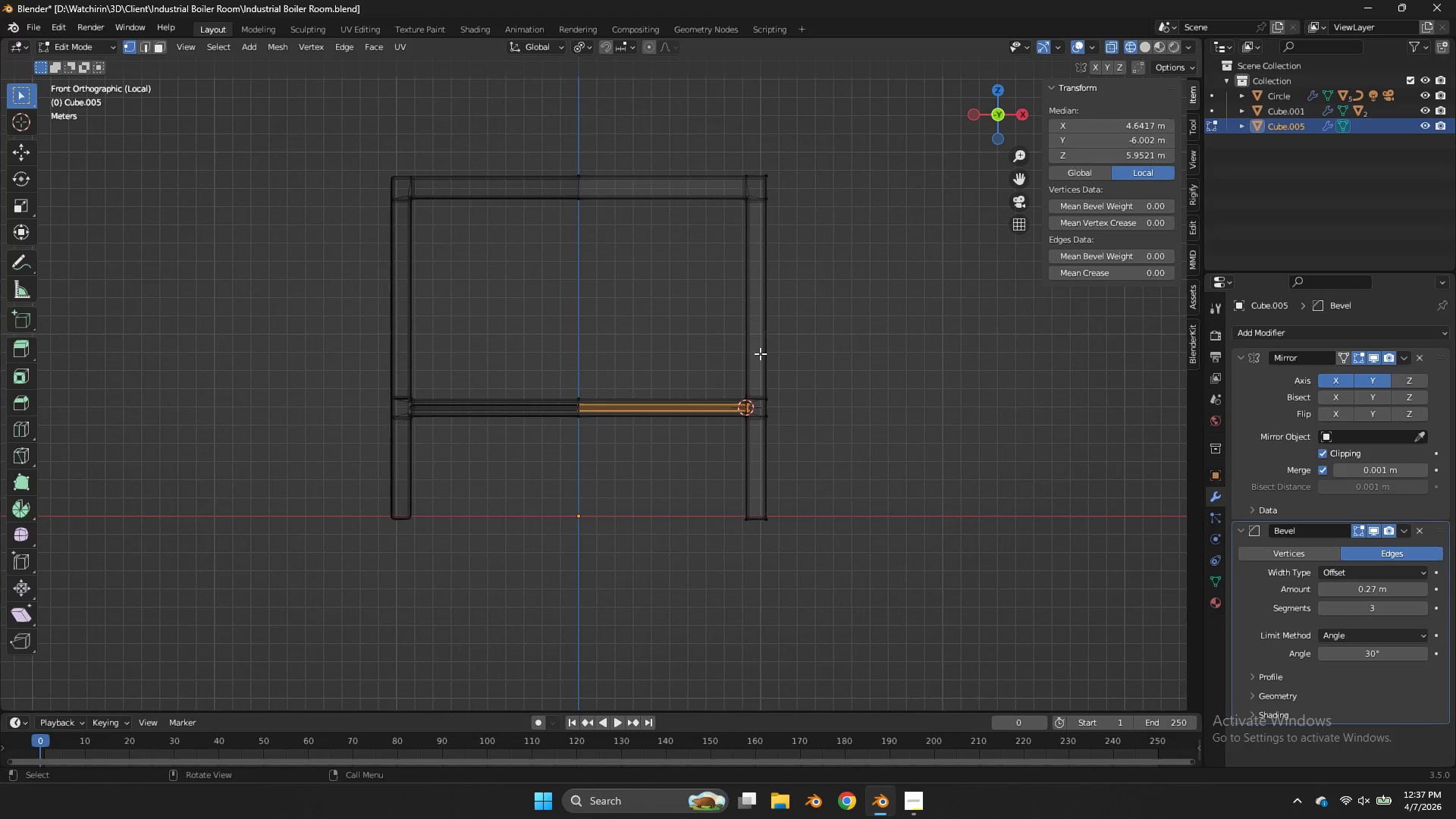 
key(Tab)
 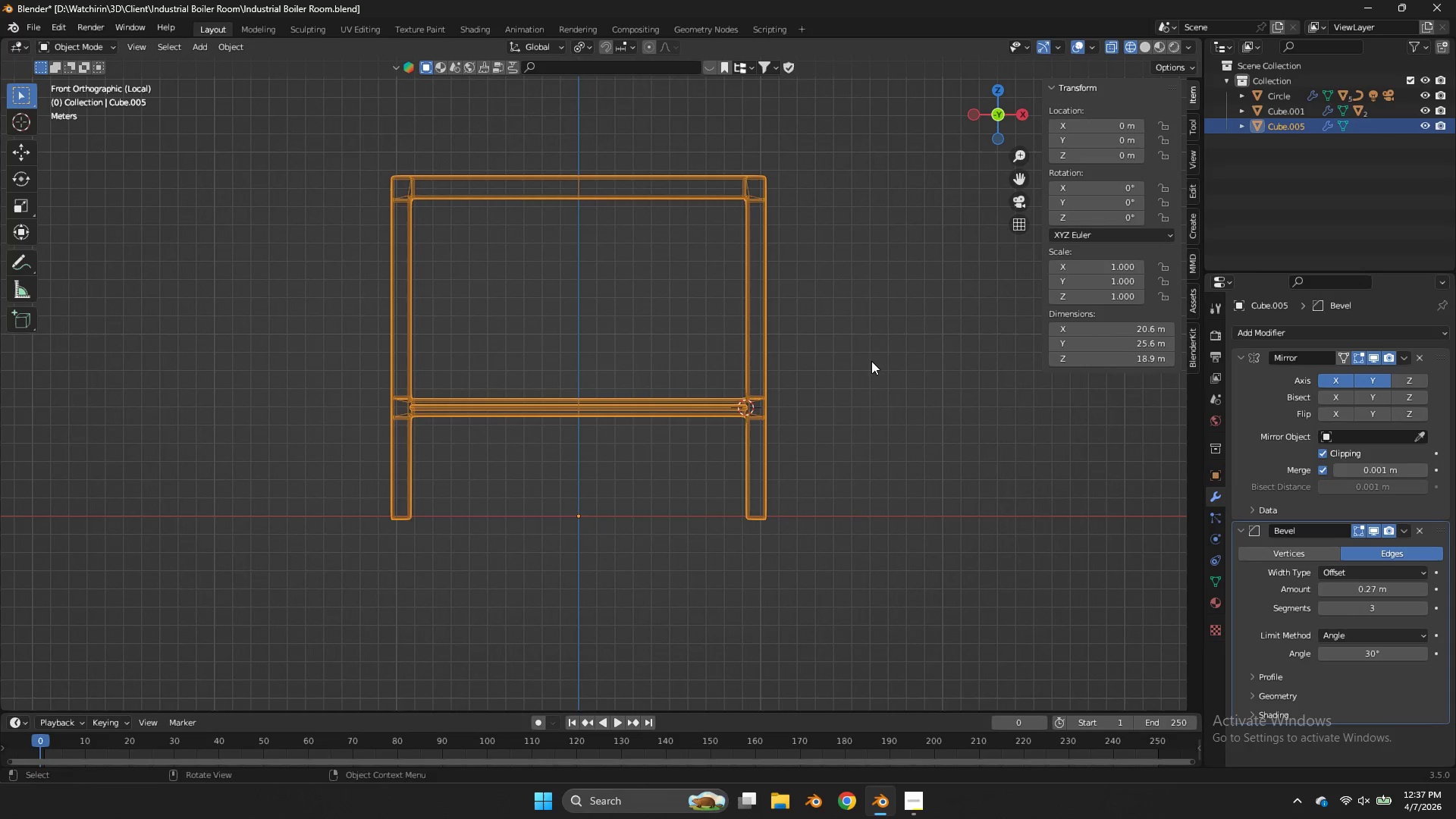 
key(Shift+ShiftLeft)
 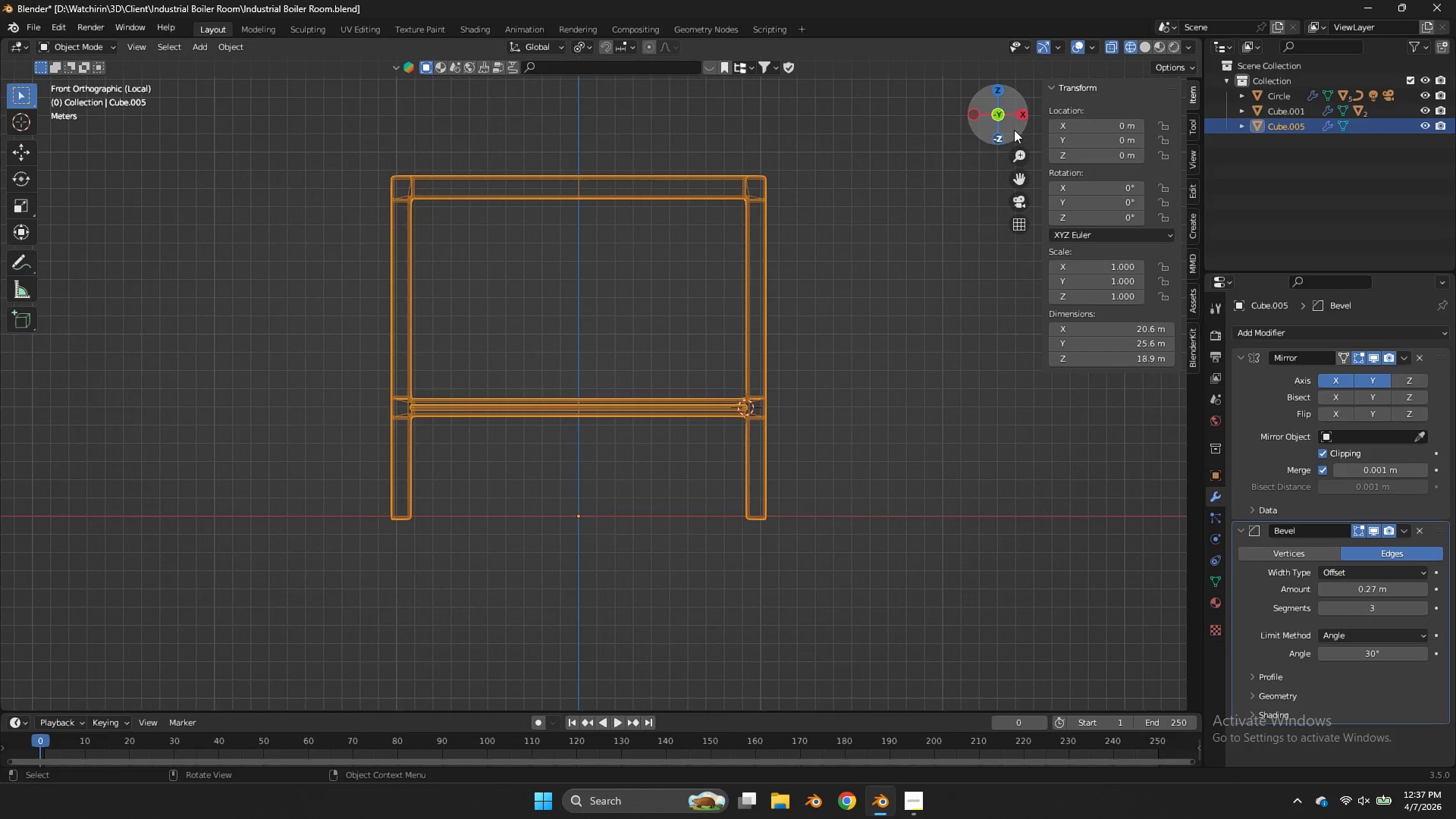 
left_click_drag(start_coordinate=[1006, 121], to_coordinate=[1004, 148])
 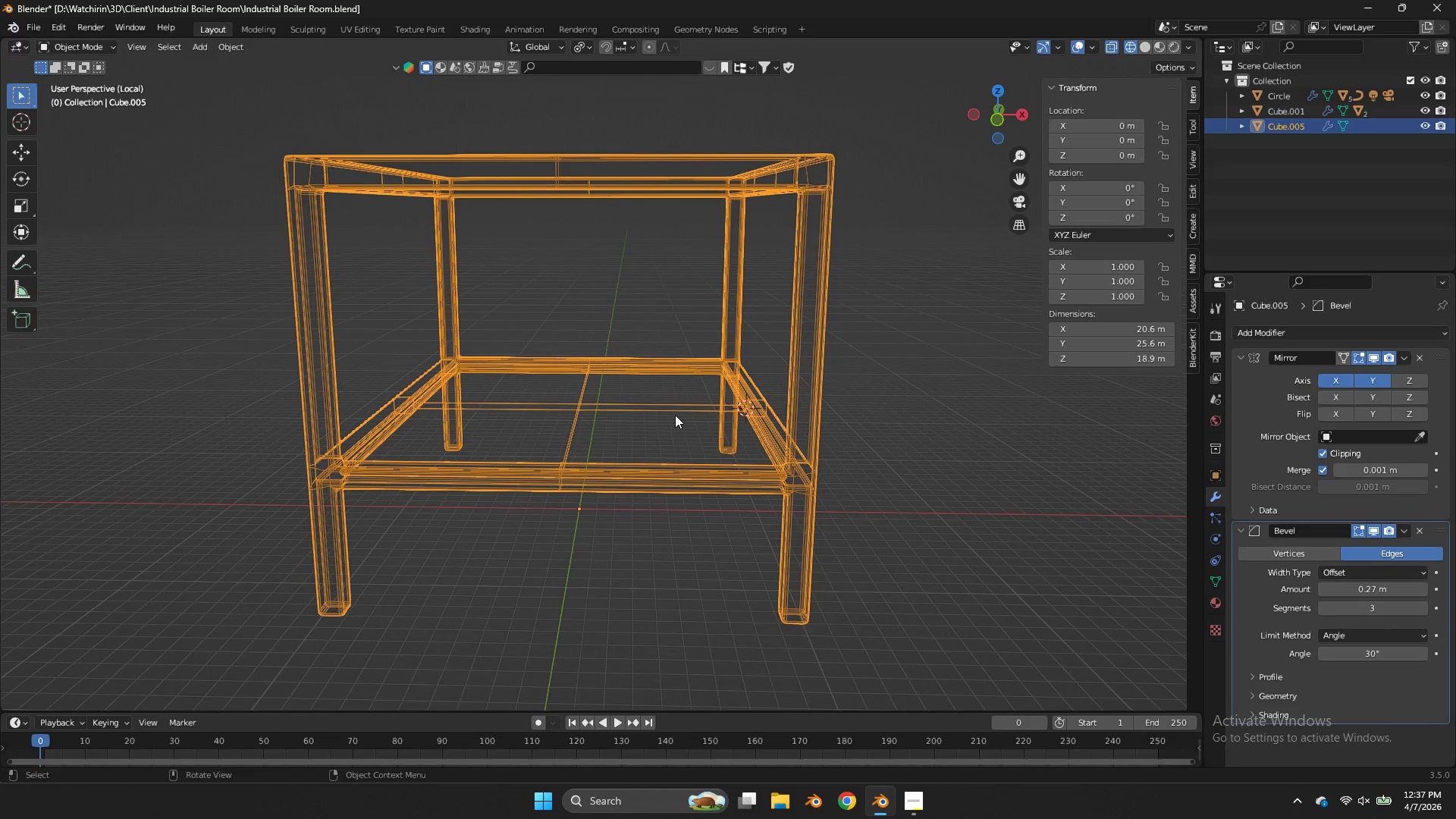 
key(Z)
 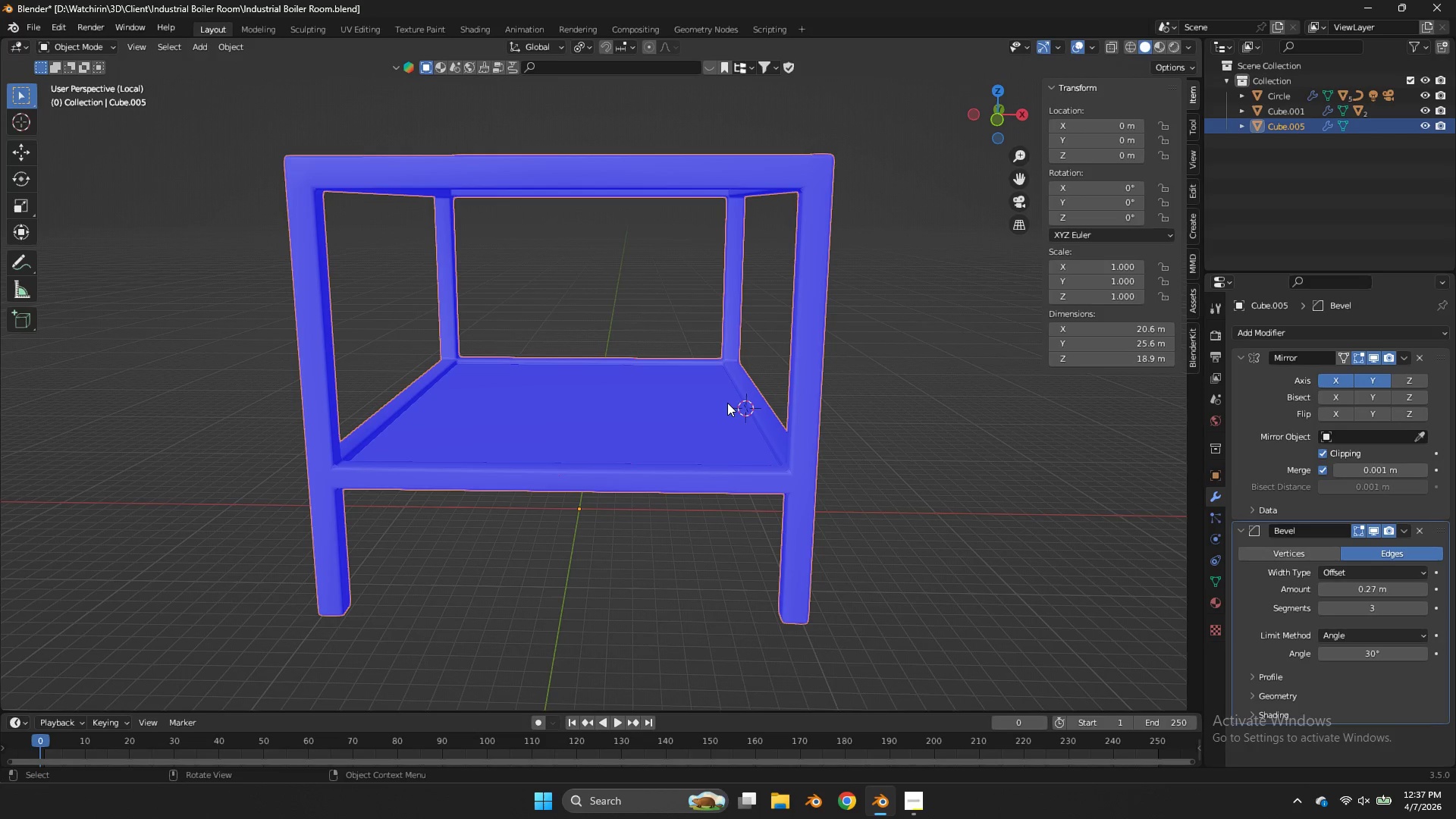 
key(Shift+ShiftLeft)
 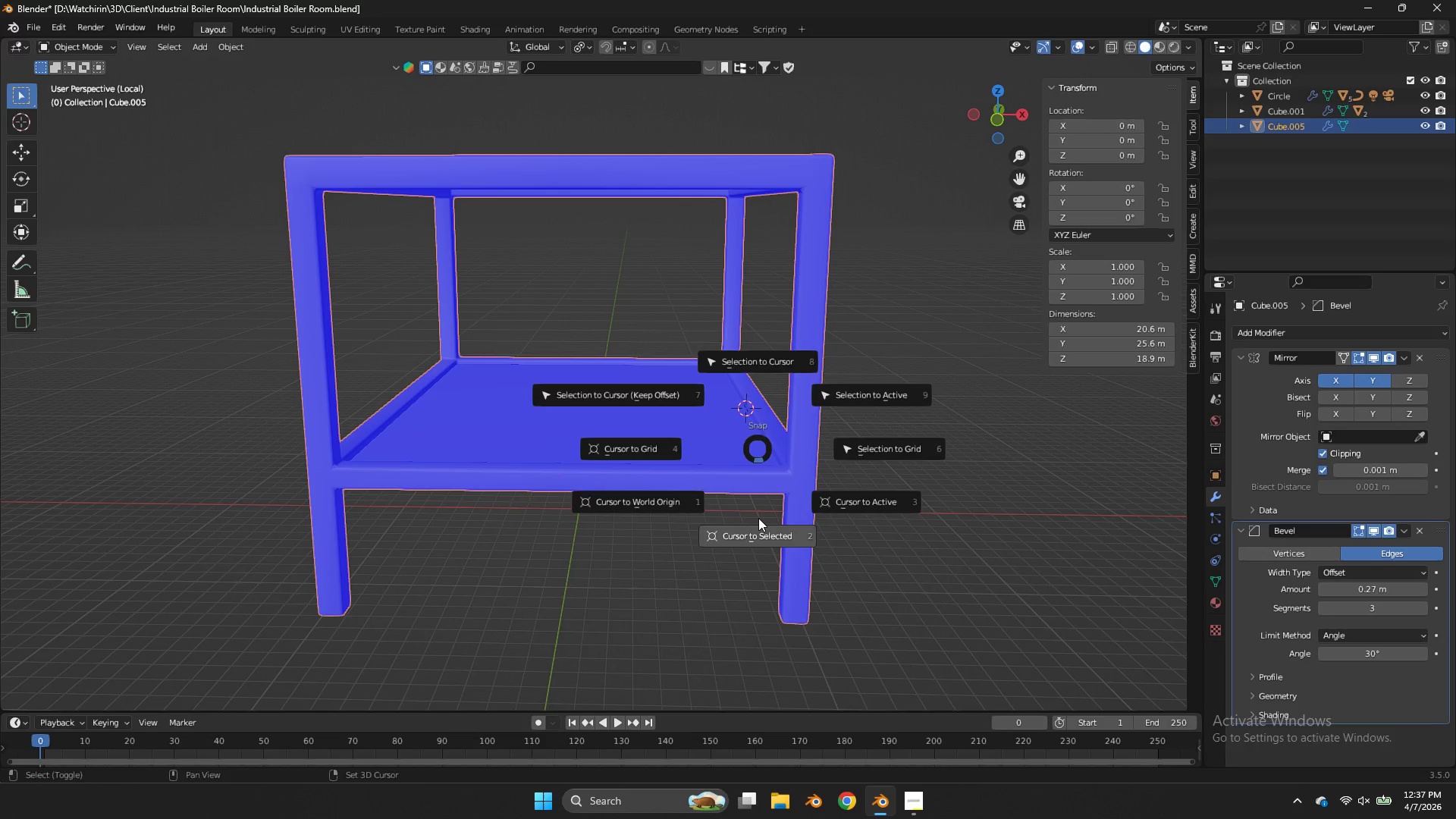 
key(Shift+S)
 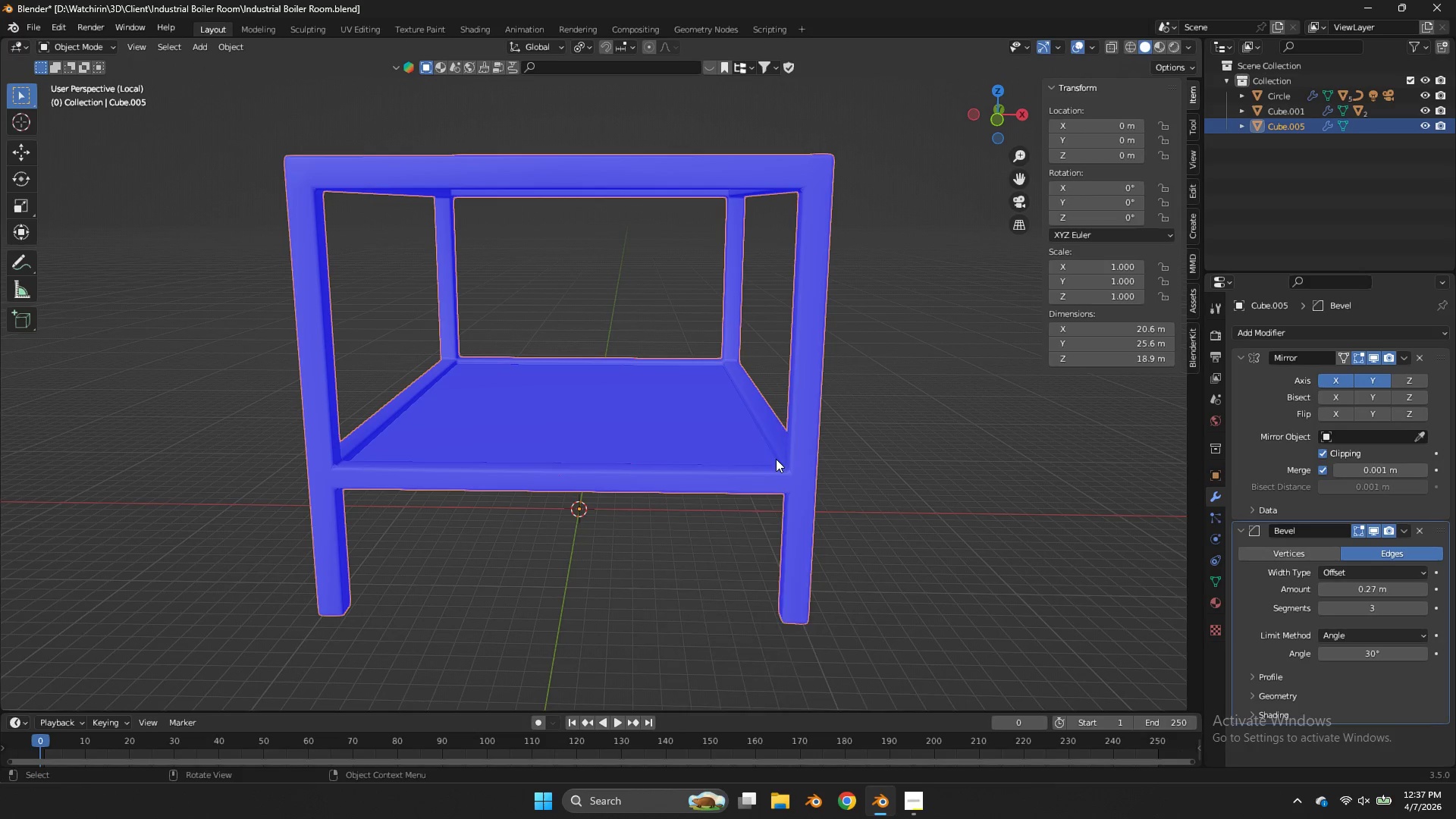 
key(Shift+ShiftLeft)
 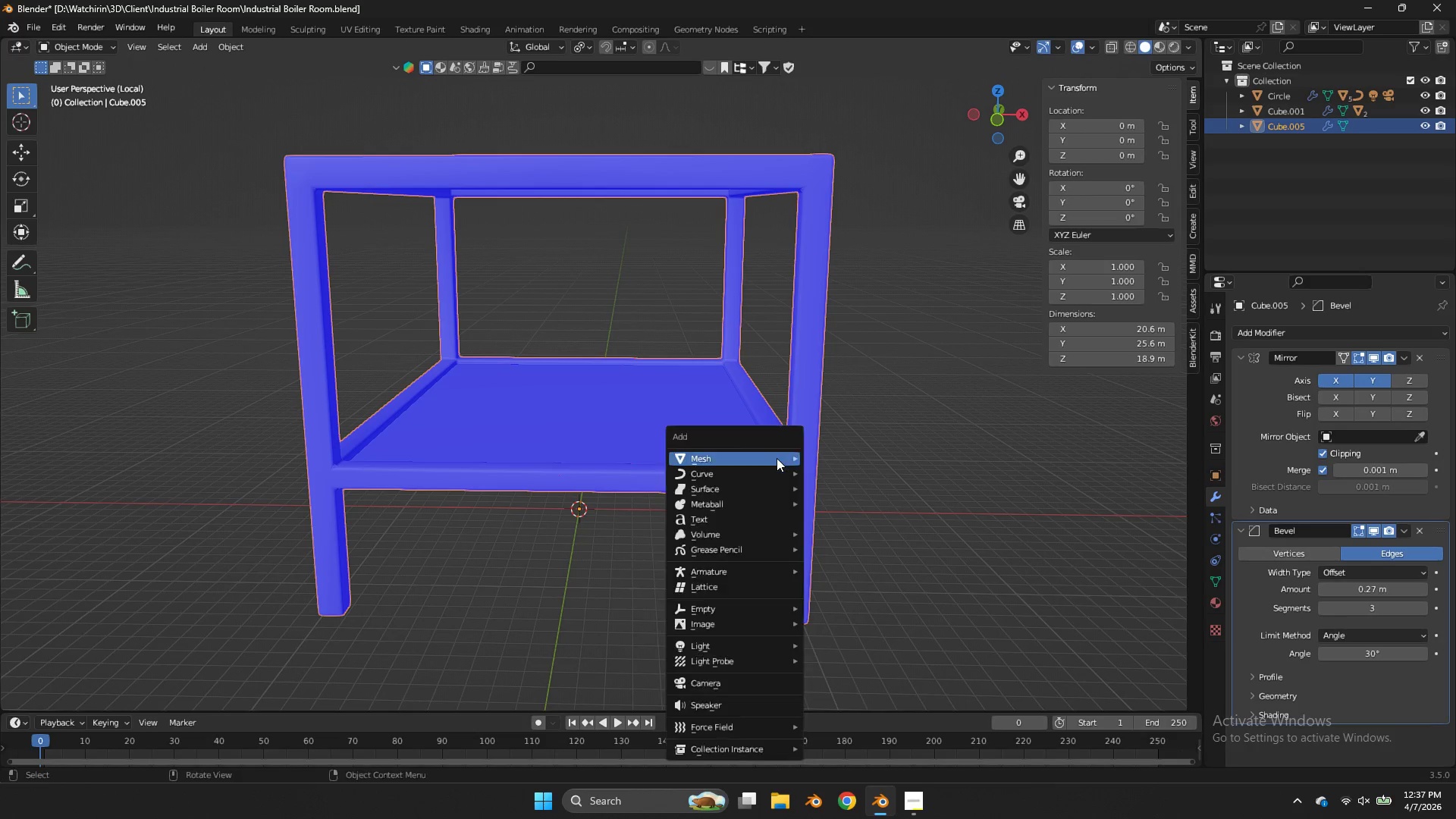 
key(Shift+A)
 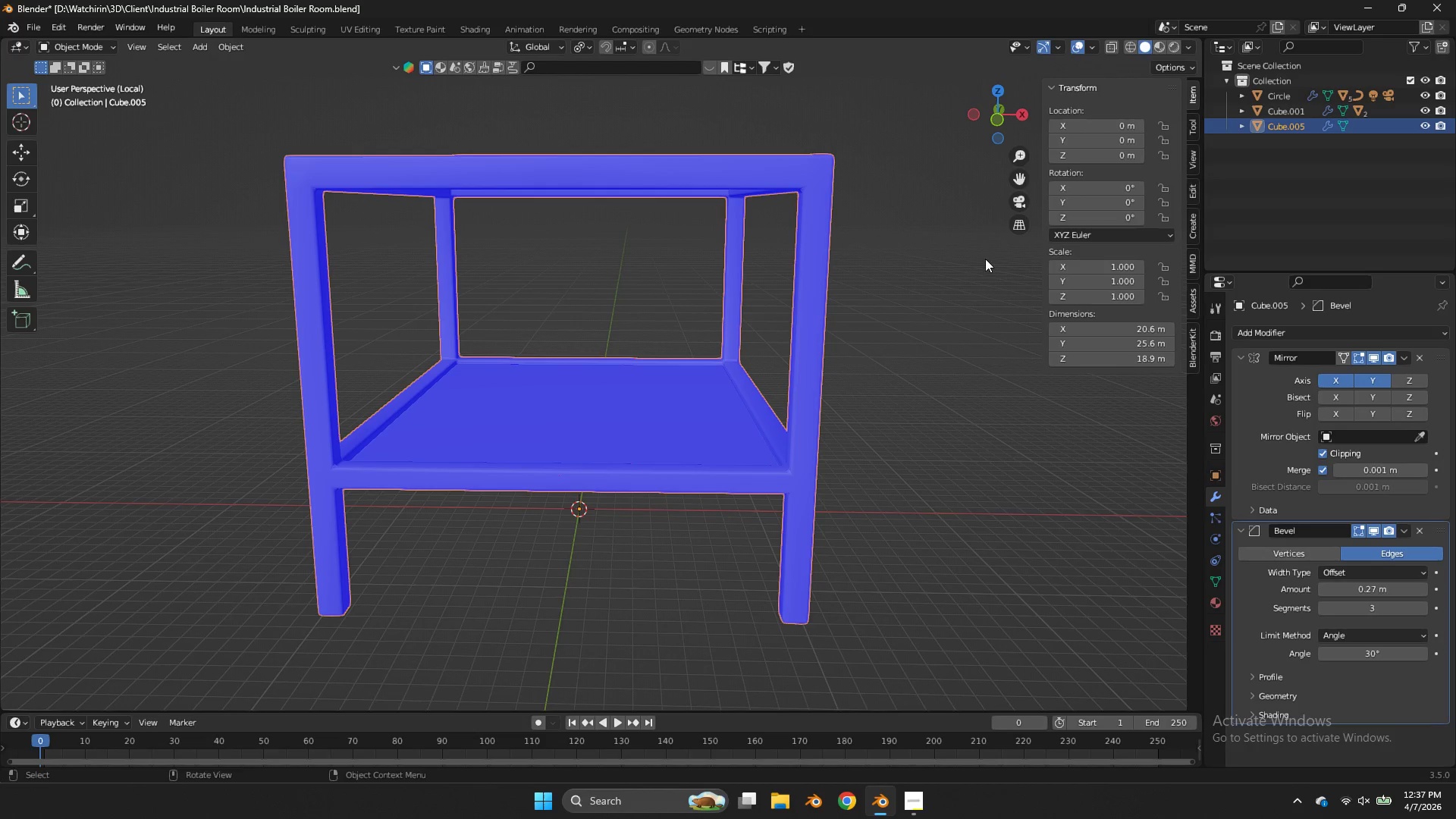 
key(Control+Z)
 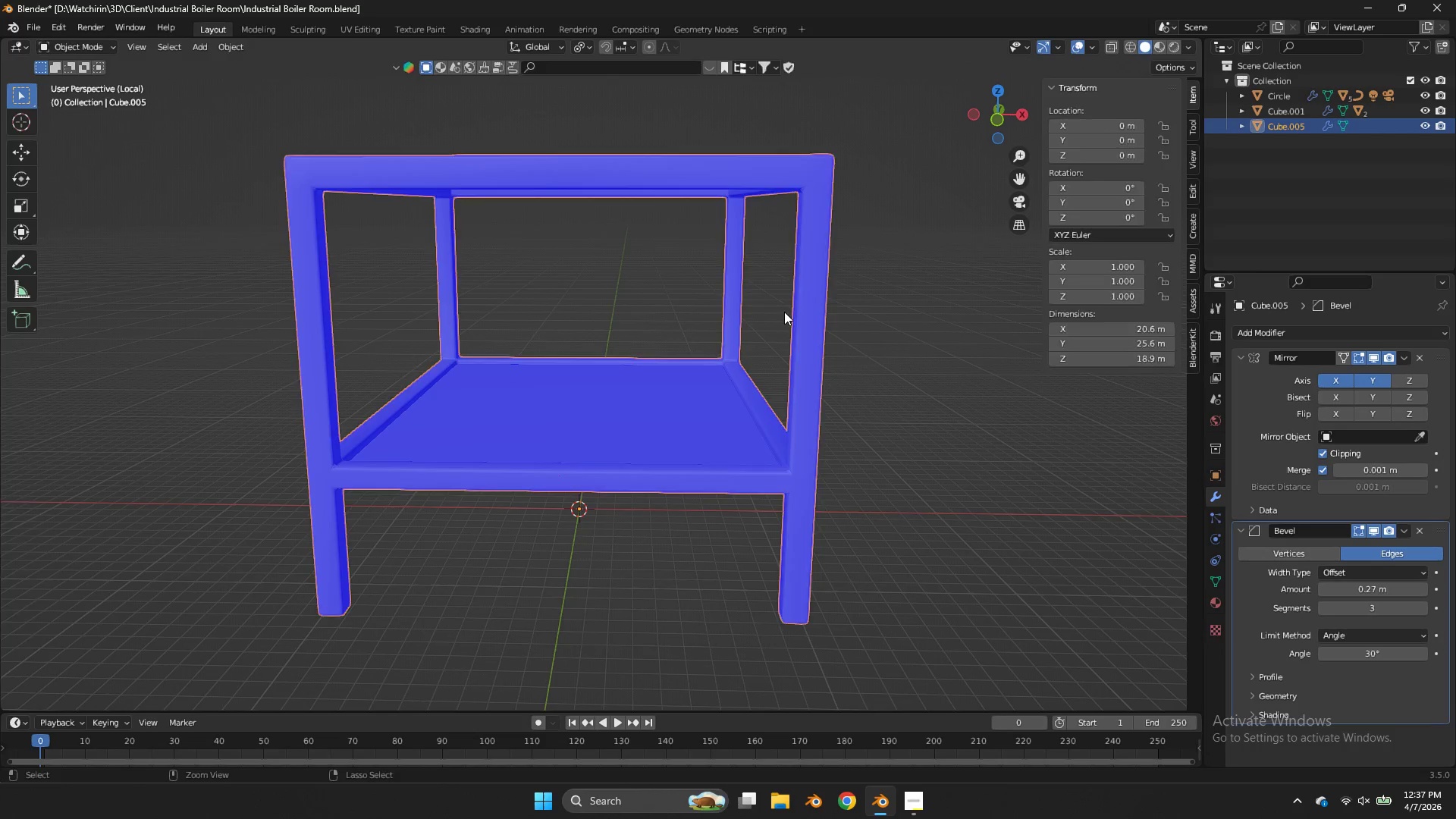 
key(Control+Z)
 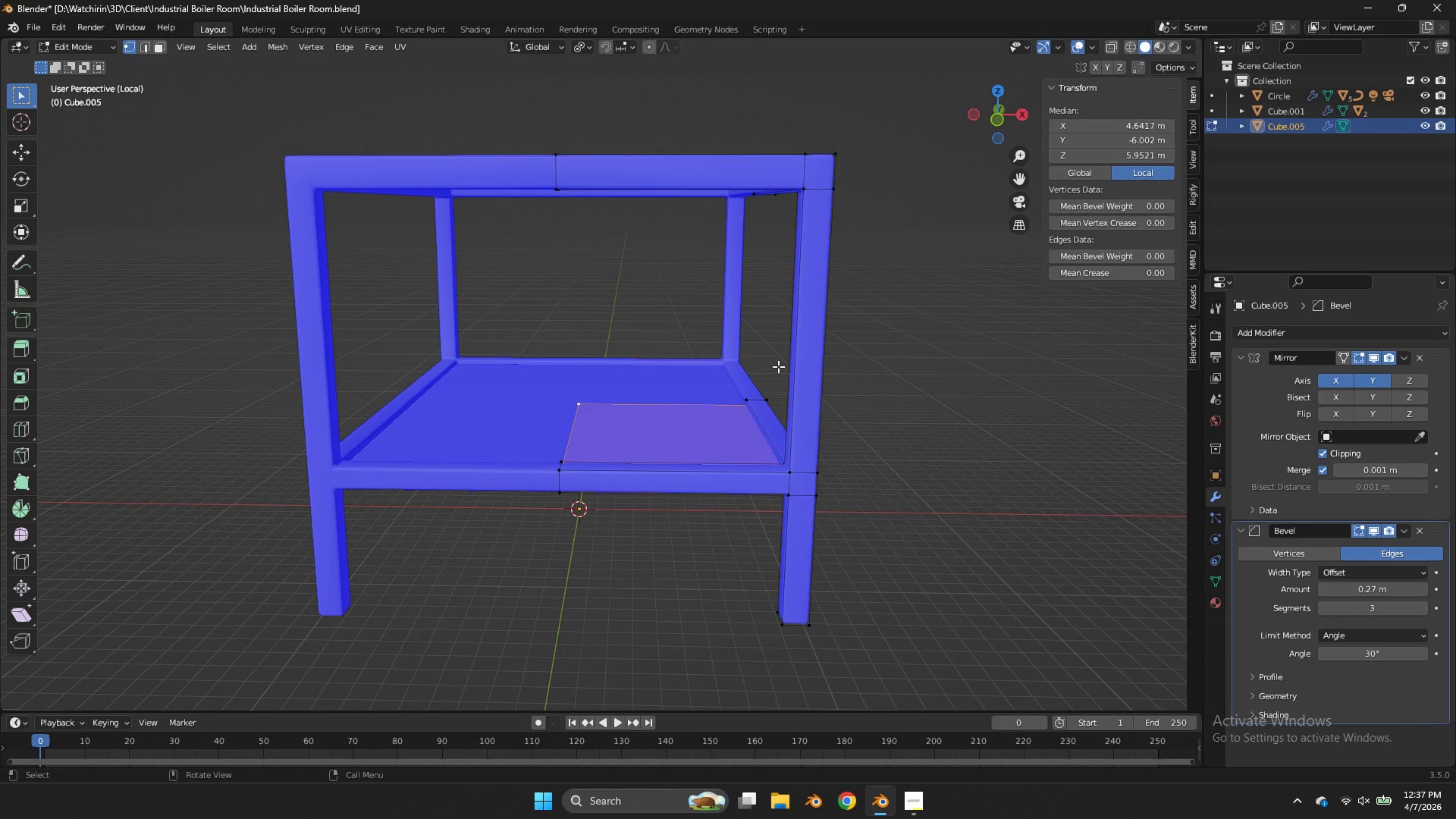 
scroll: coordinate [778, 366], scroll_direction: down, amount: 3.0
 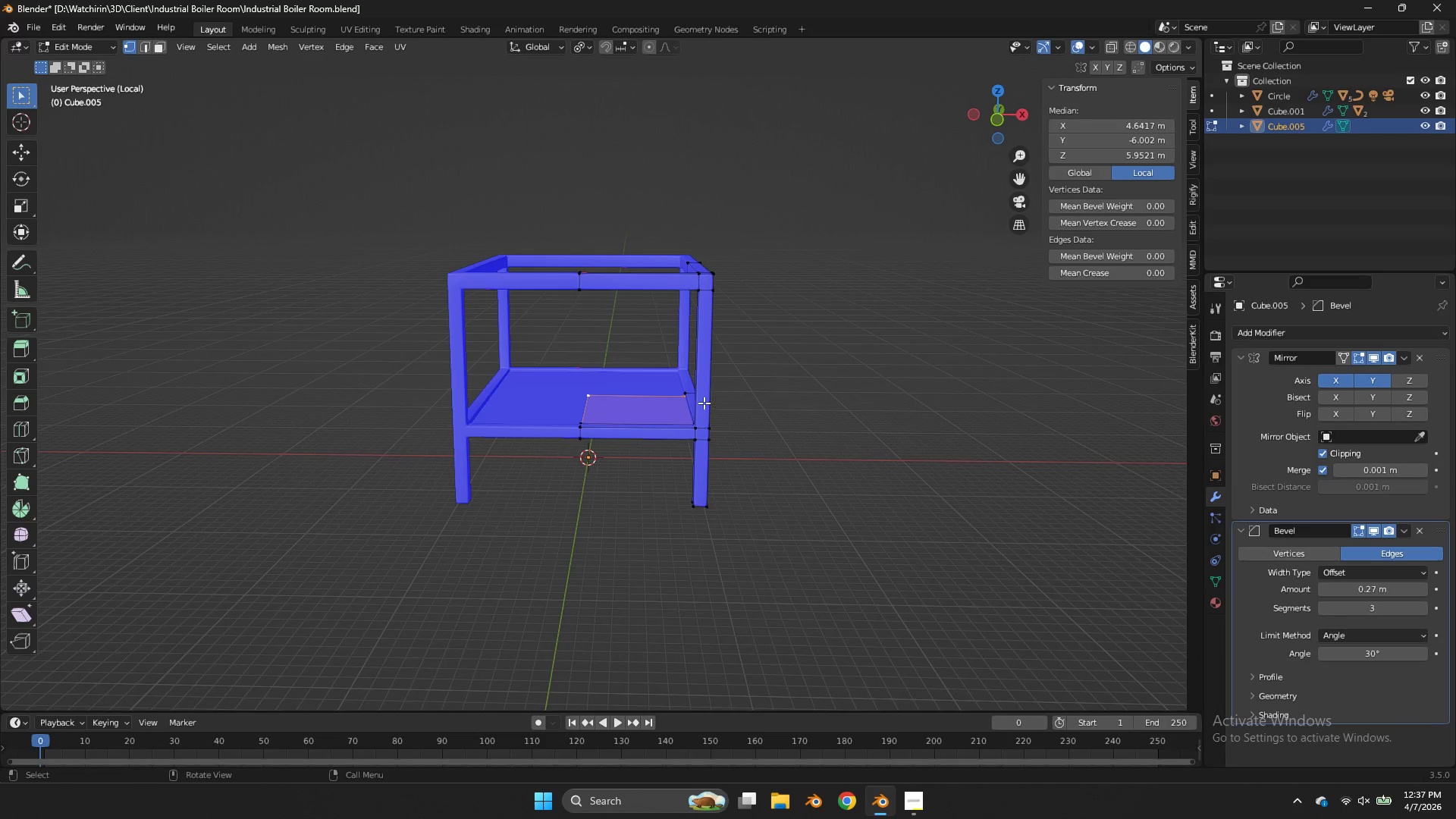 
left_click([688, 394])
 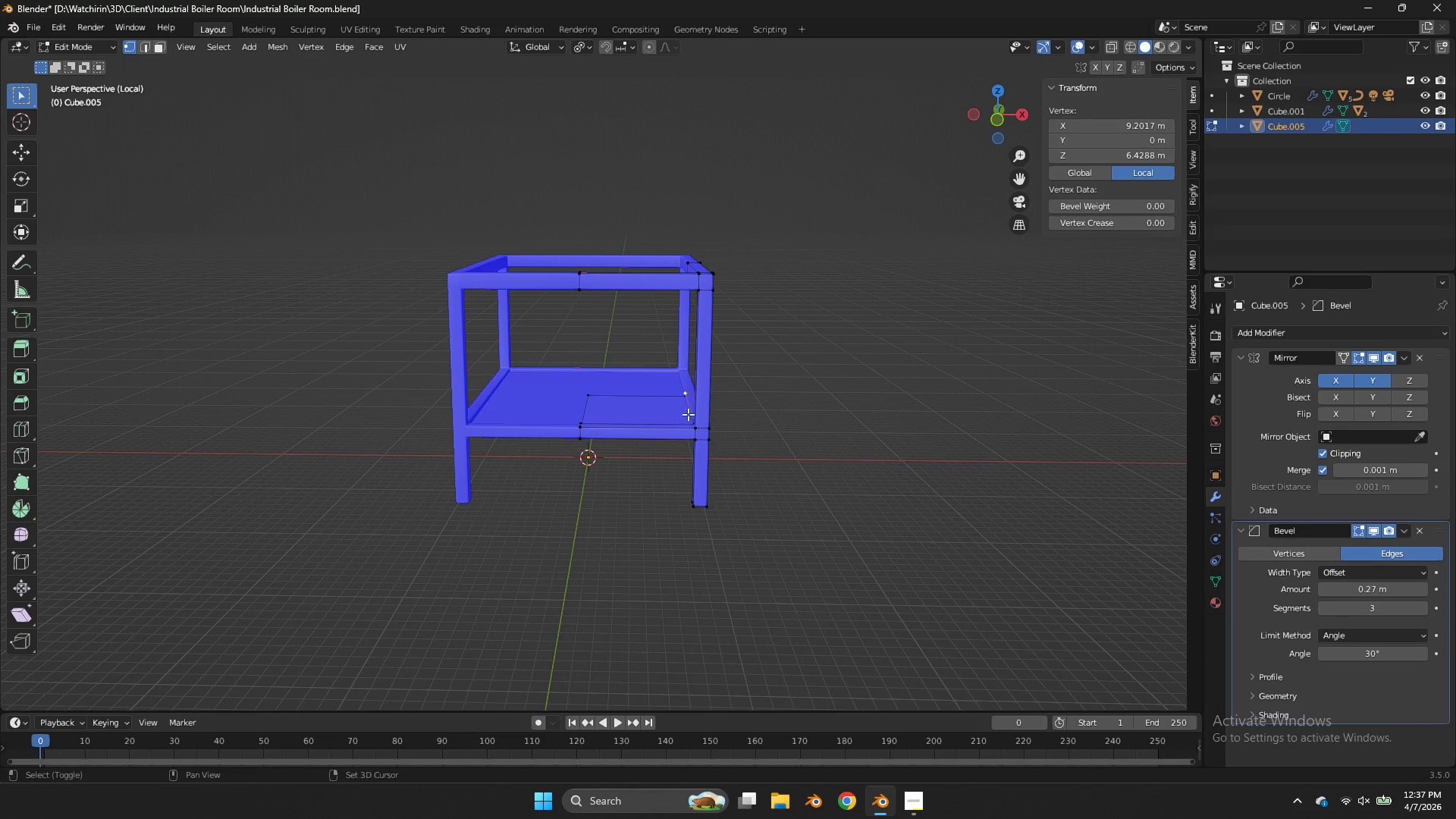 
key(Shift+ShiftLeft)
 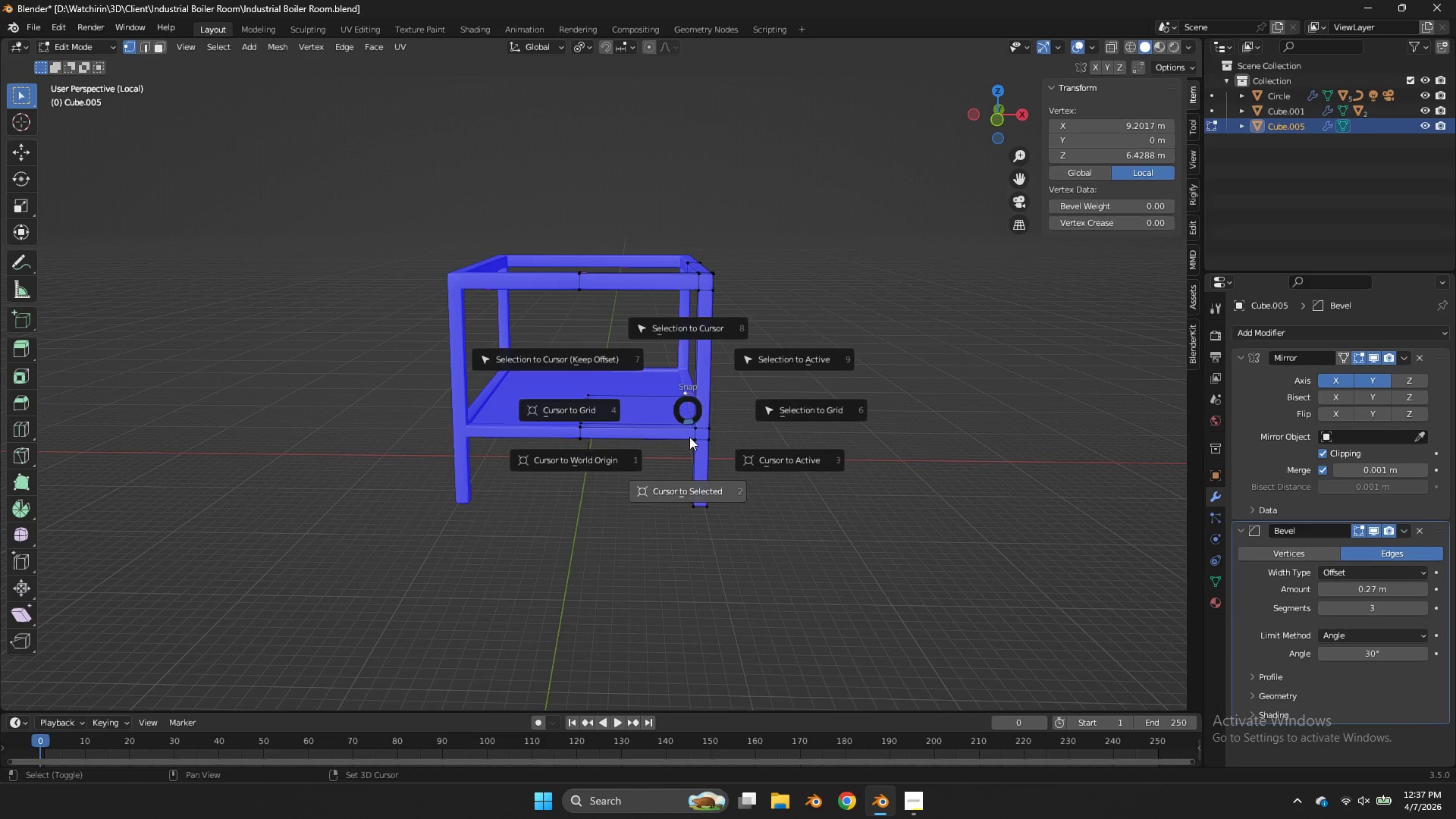 
key(Shift+S)
 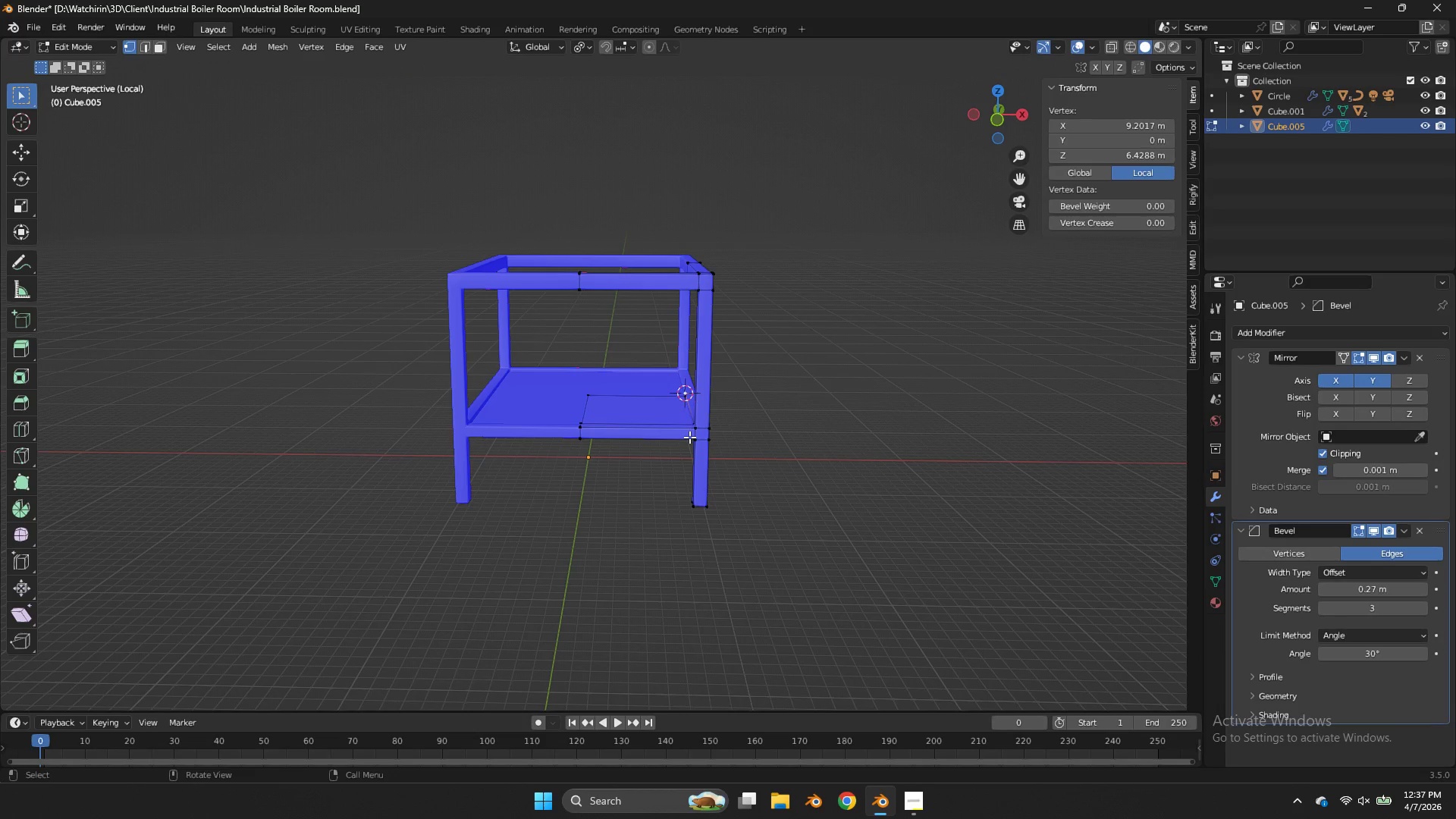 
key(Shift+ShiftLeft)
 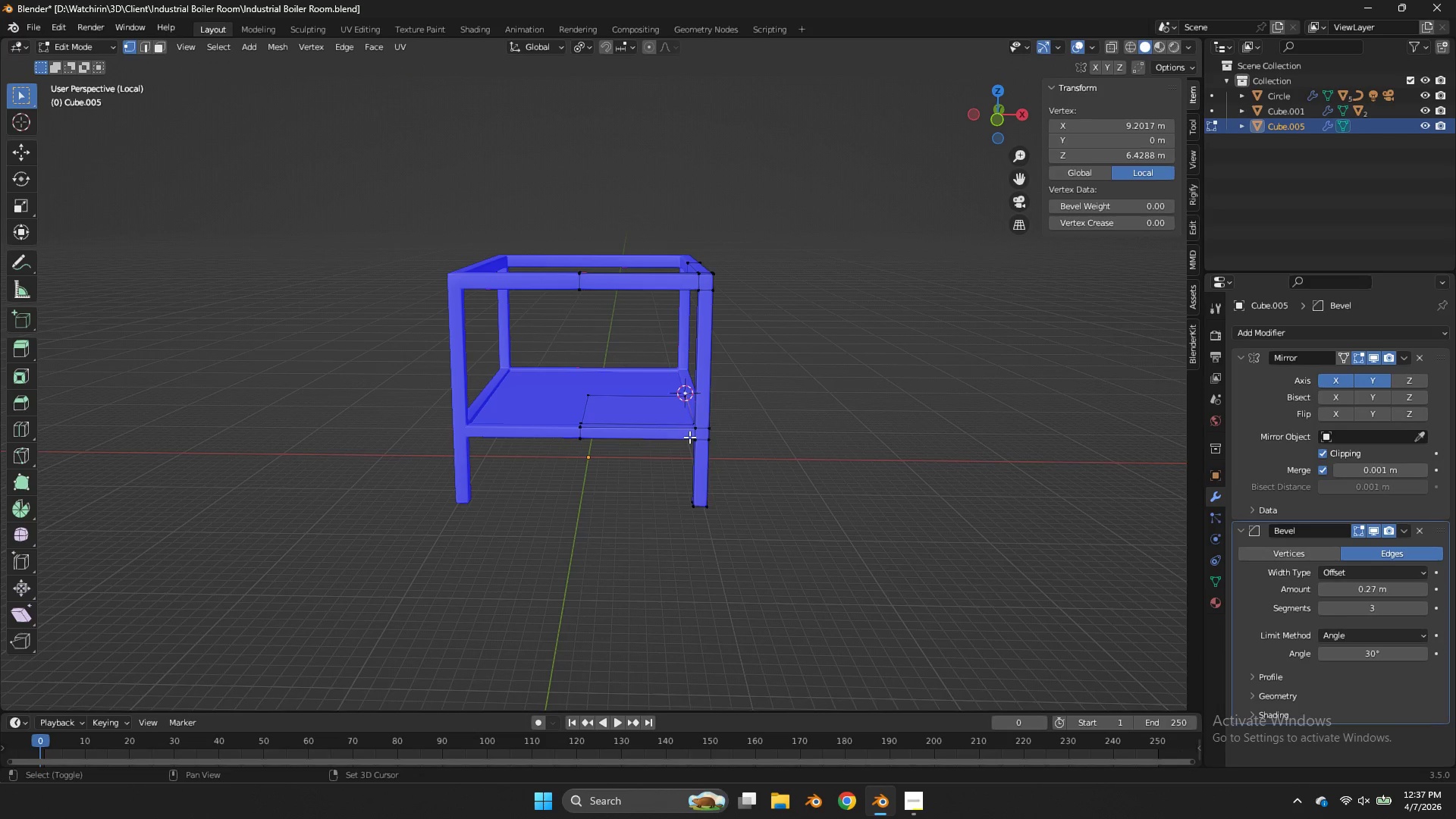 
key(Shift+A)
 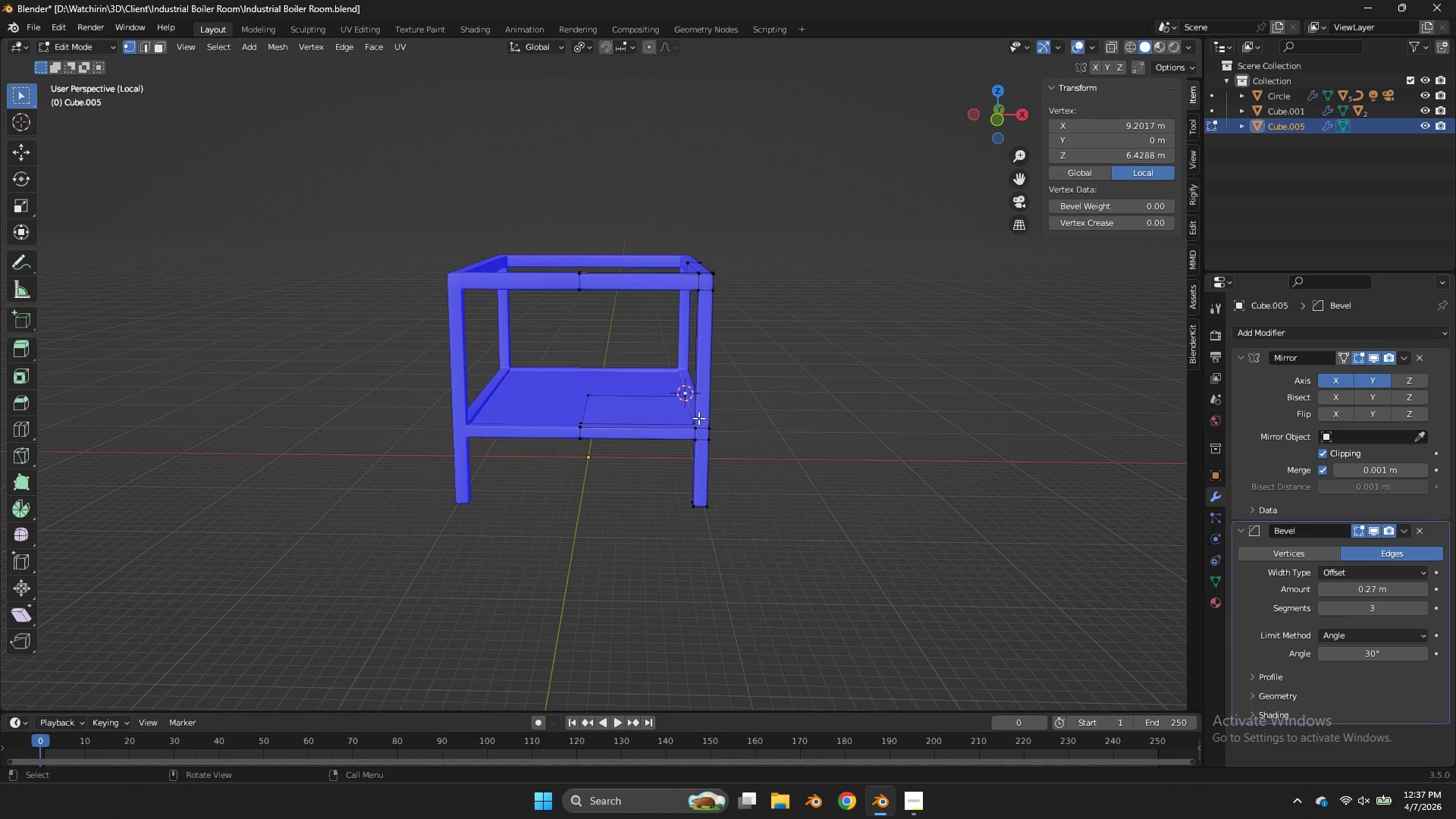 
left_click([698, 420])
 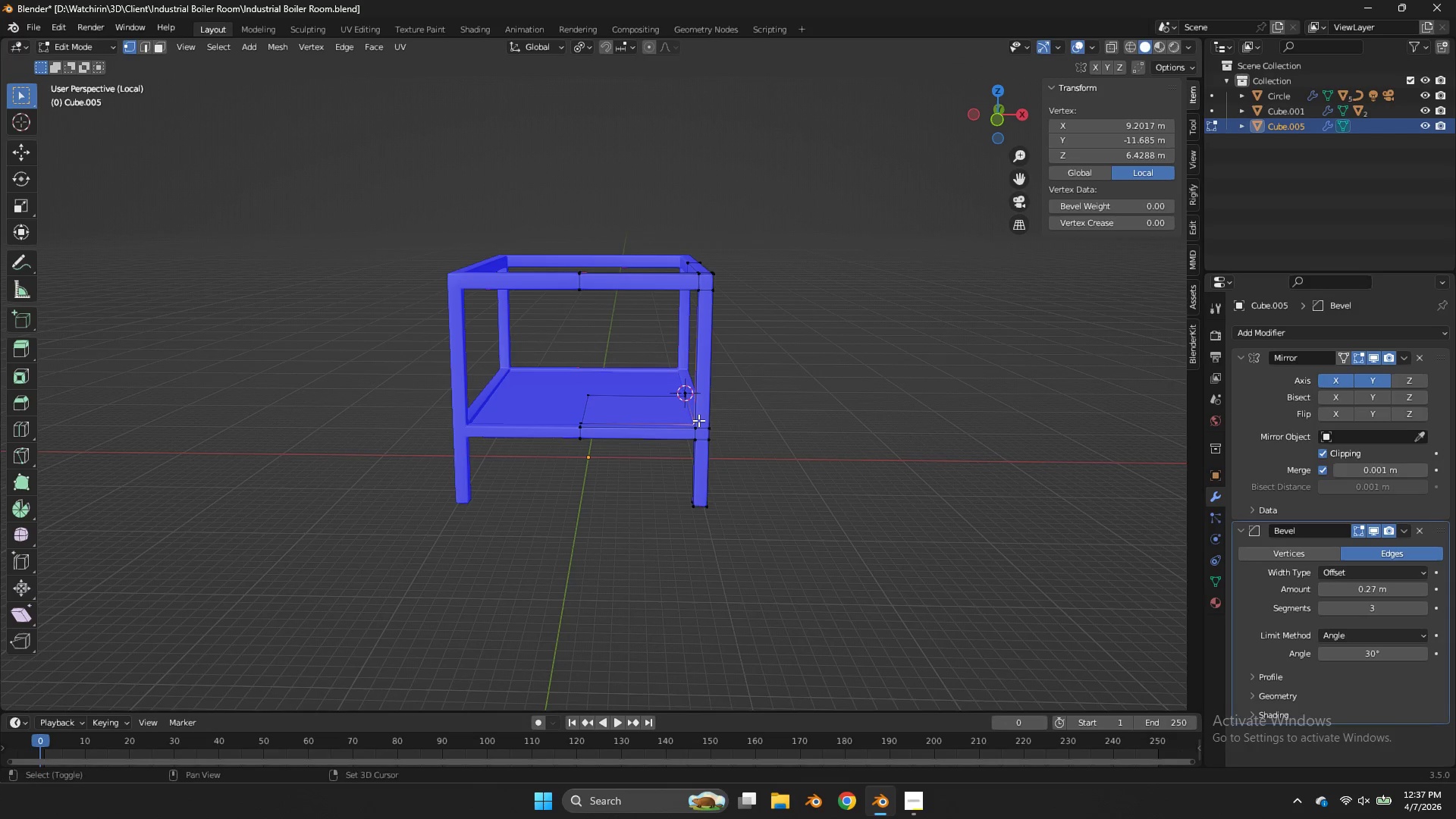 
hold_key(key=ShiftLeft, duration=1.09)
 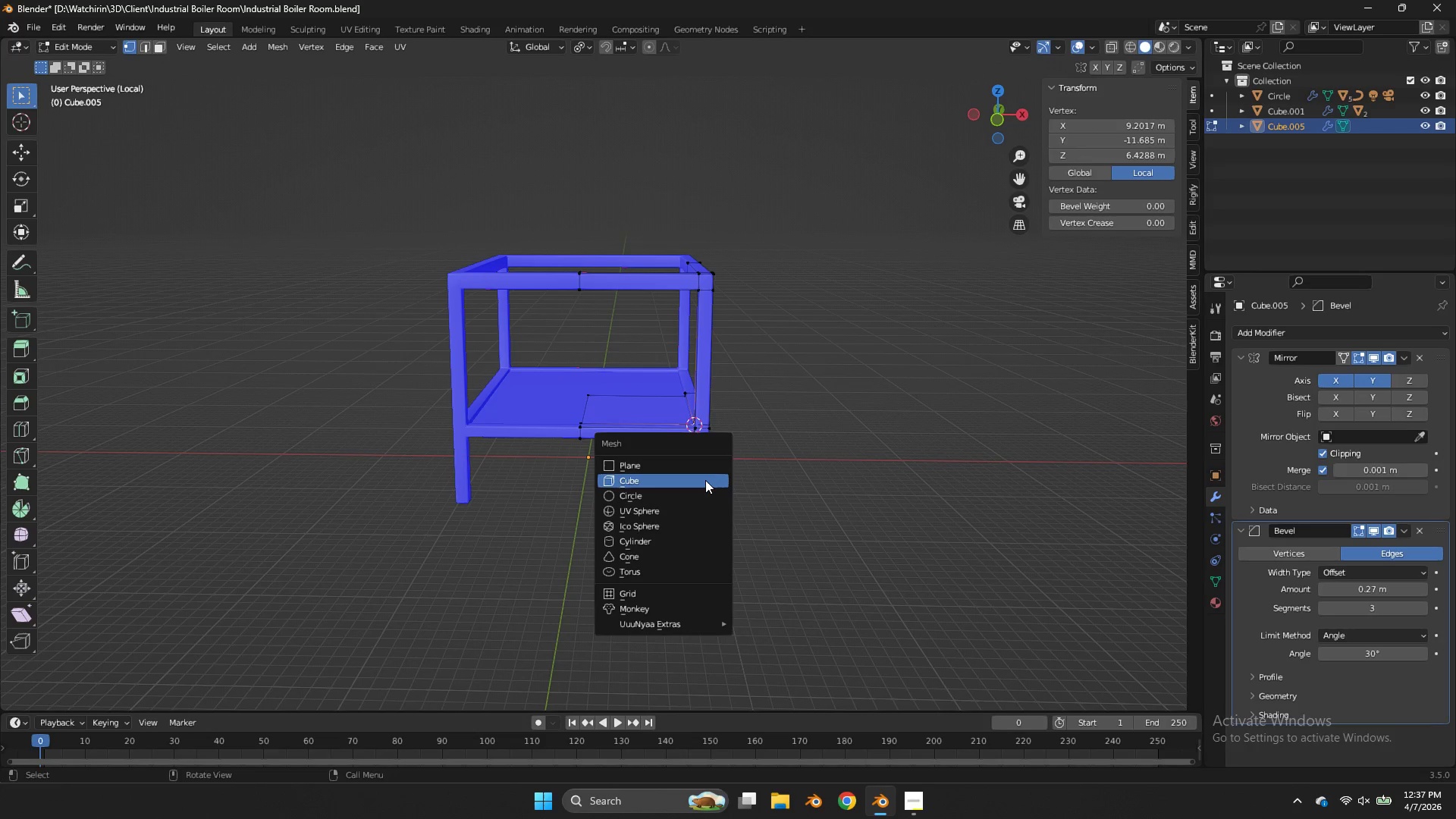 
hold_key(key=S, duration=0.94)
 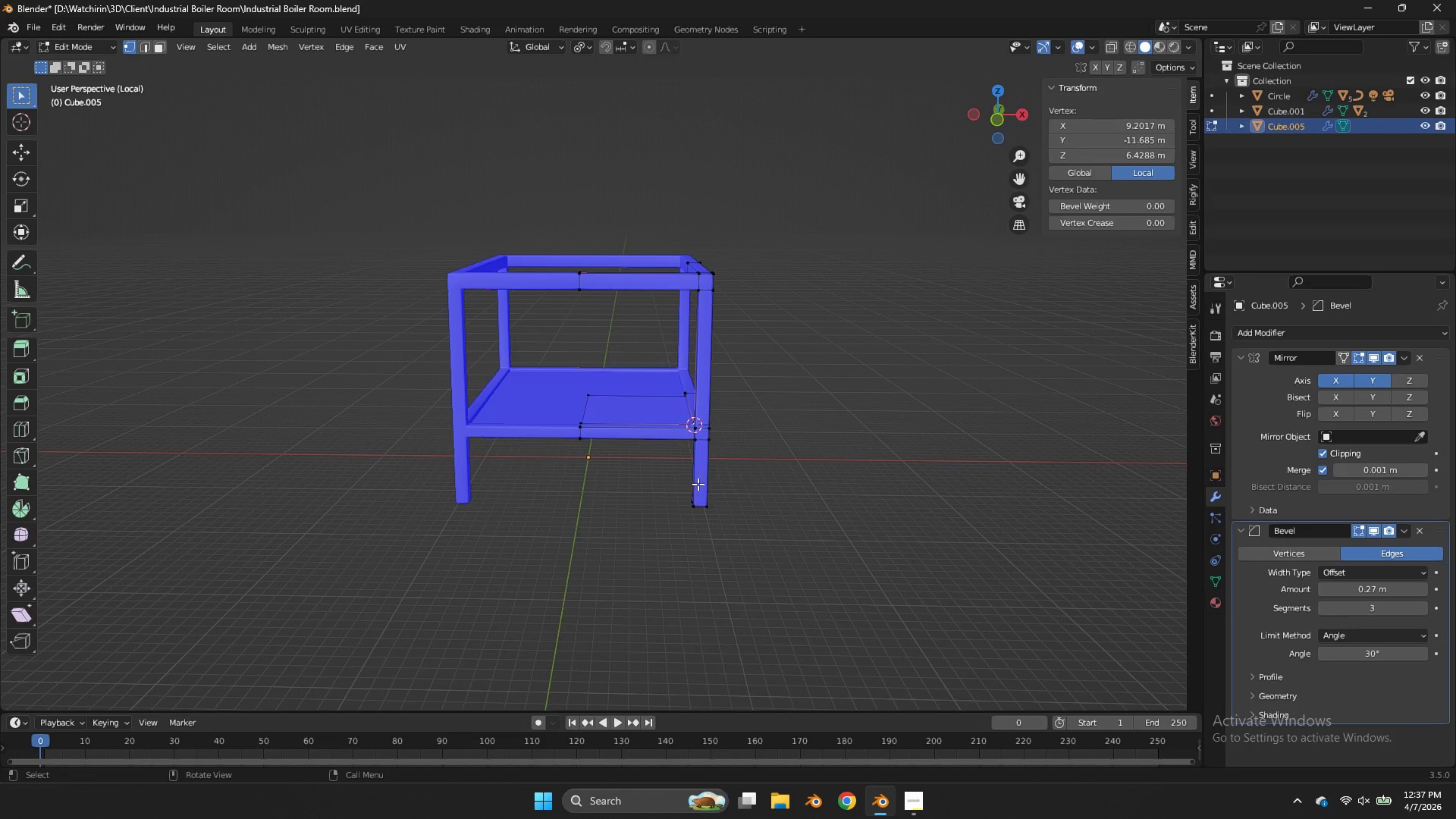 
key(Shift+ShiftLeft)
 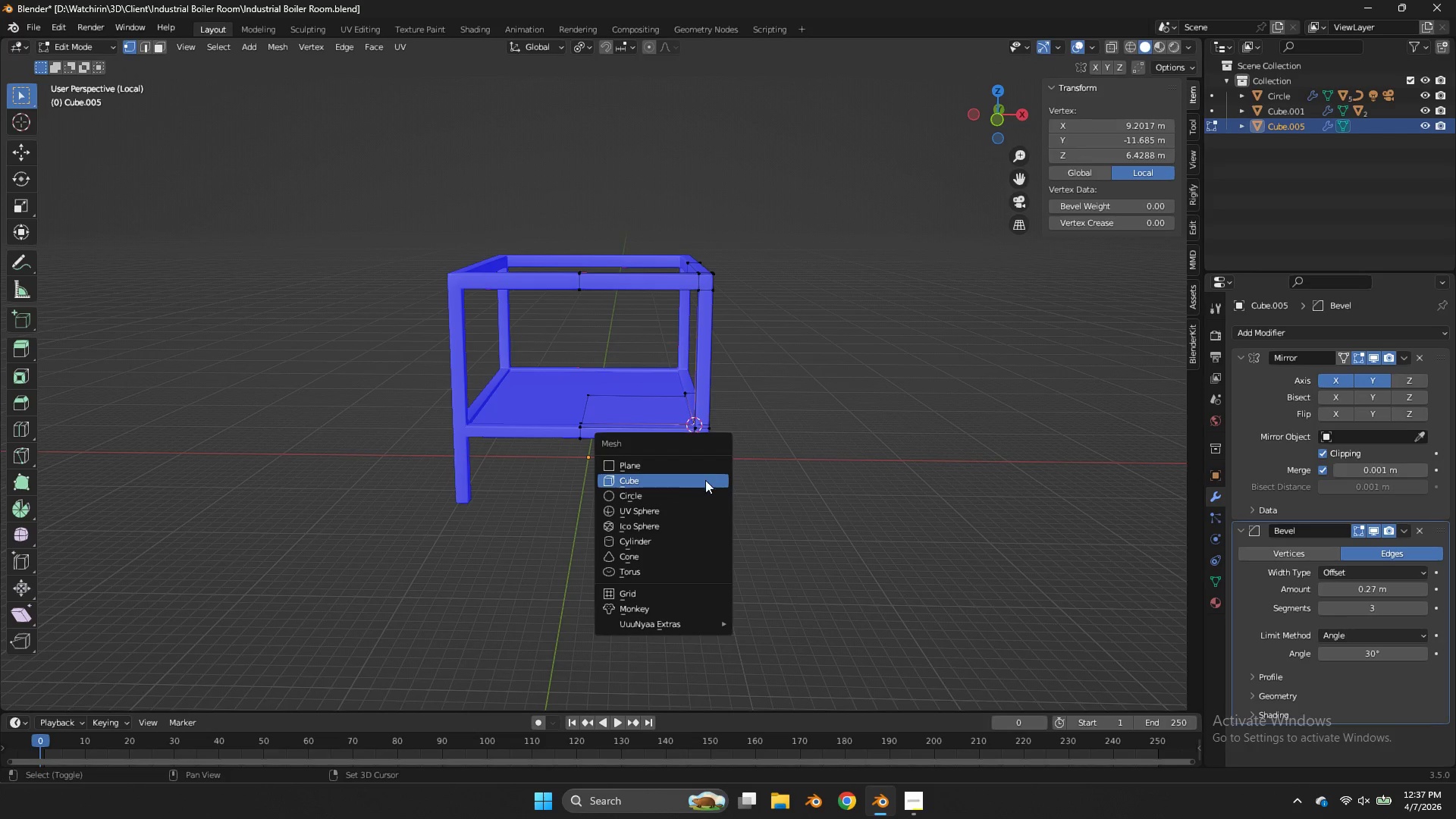 
key(Shift+A)
 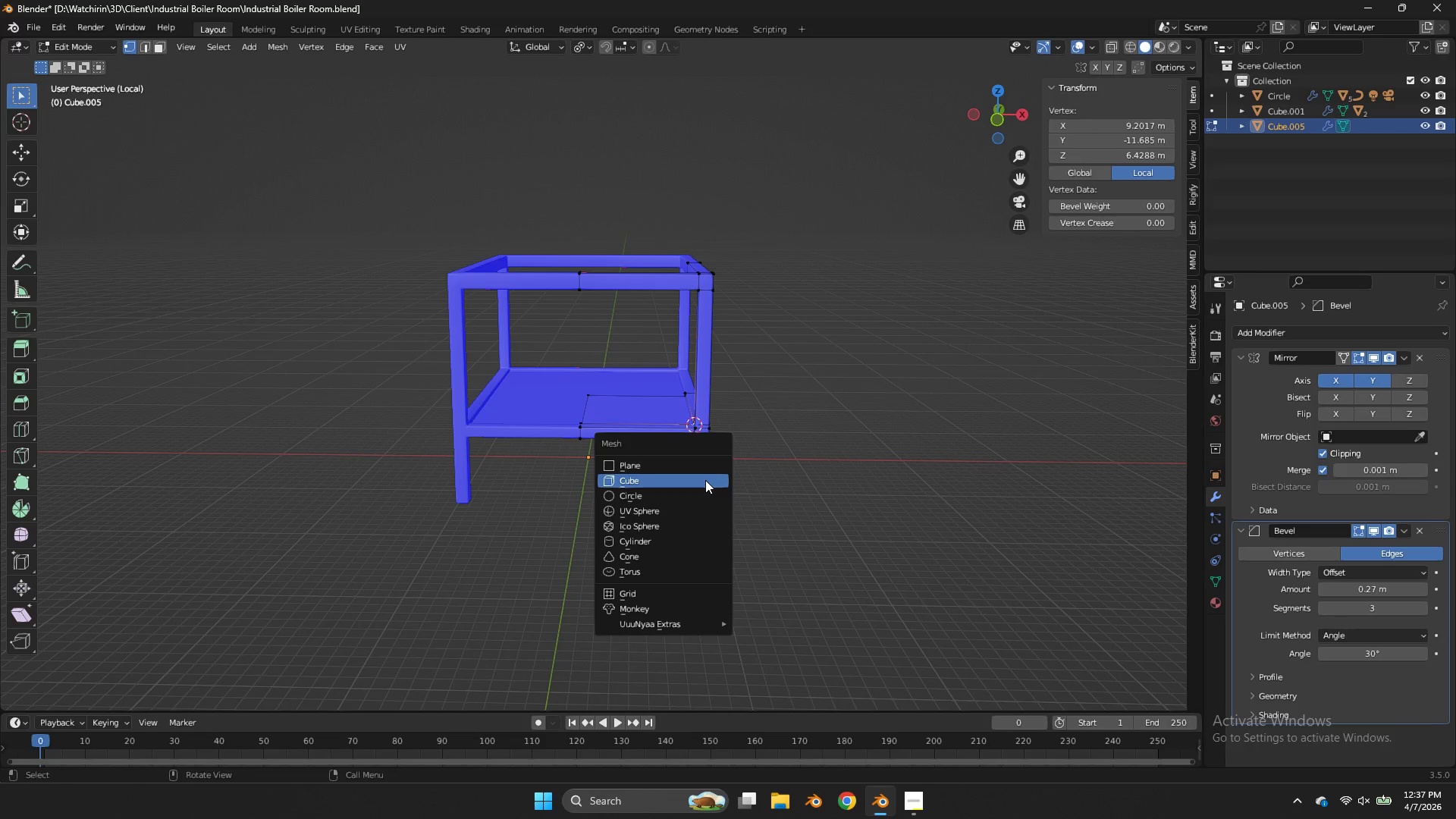 
left_click([705, 480])
 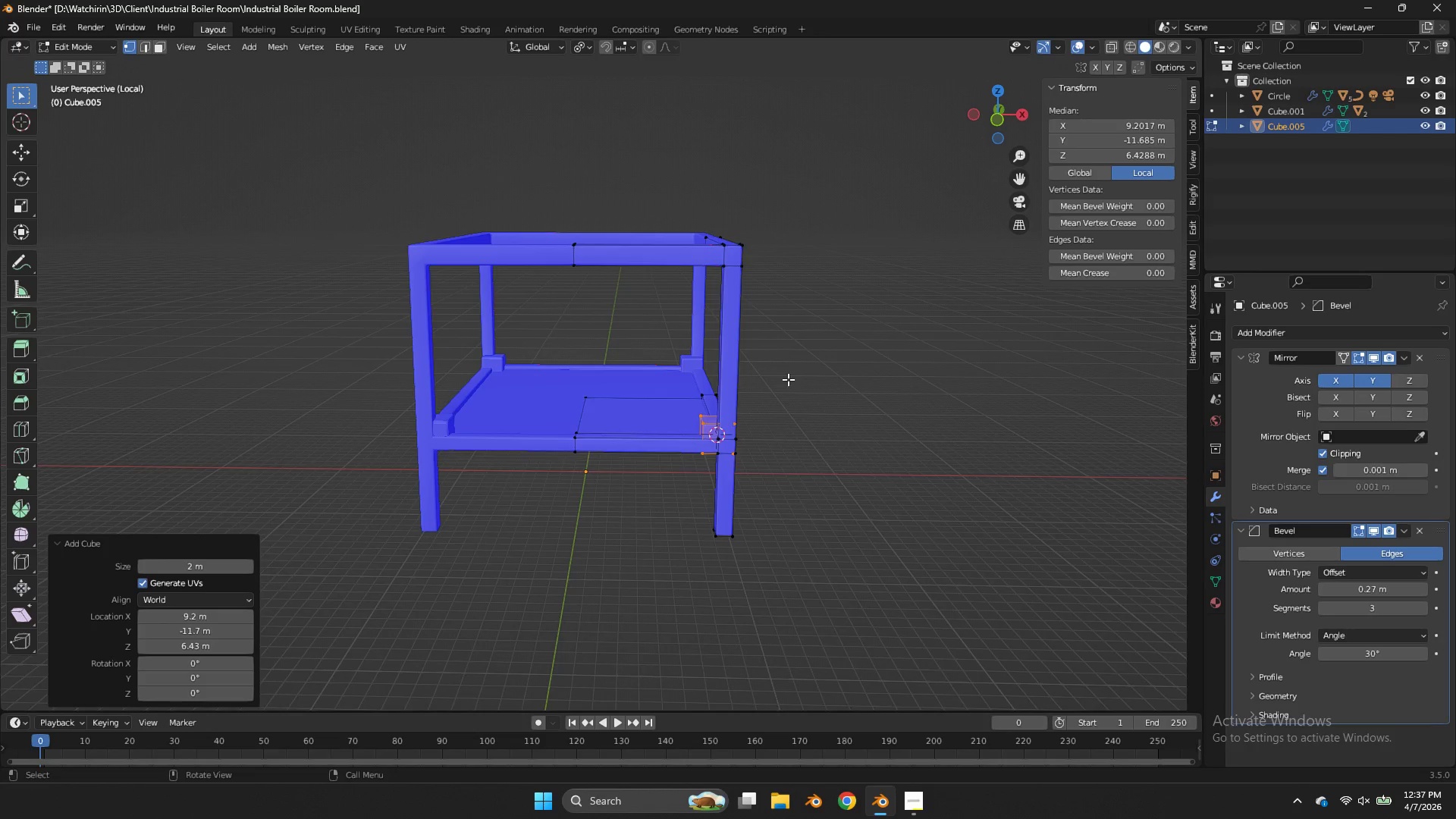 
scroll: coordinate [808, 363], scroll_direction: up, amount: 4.0
 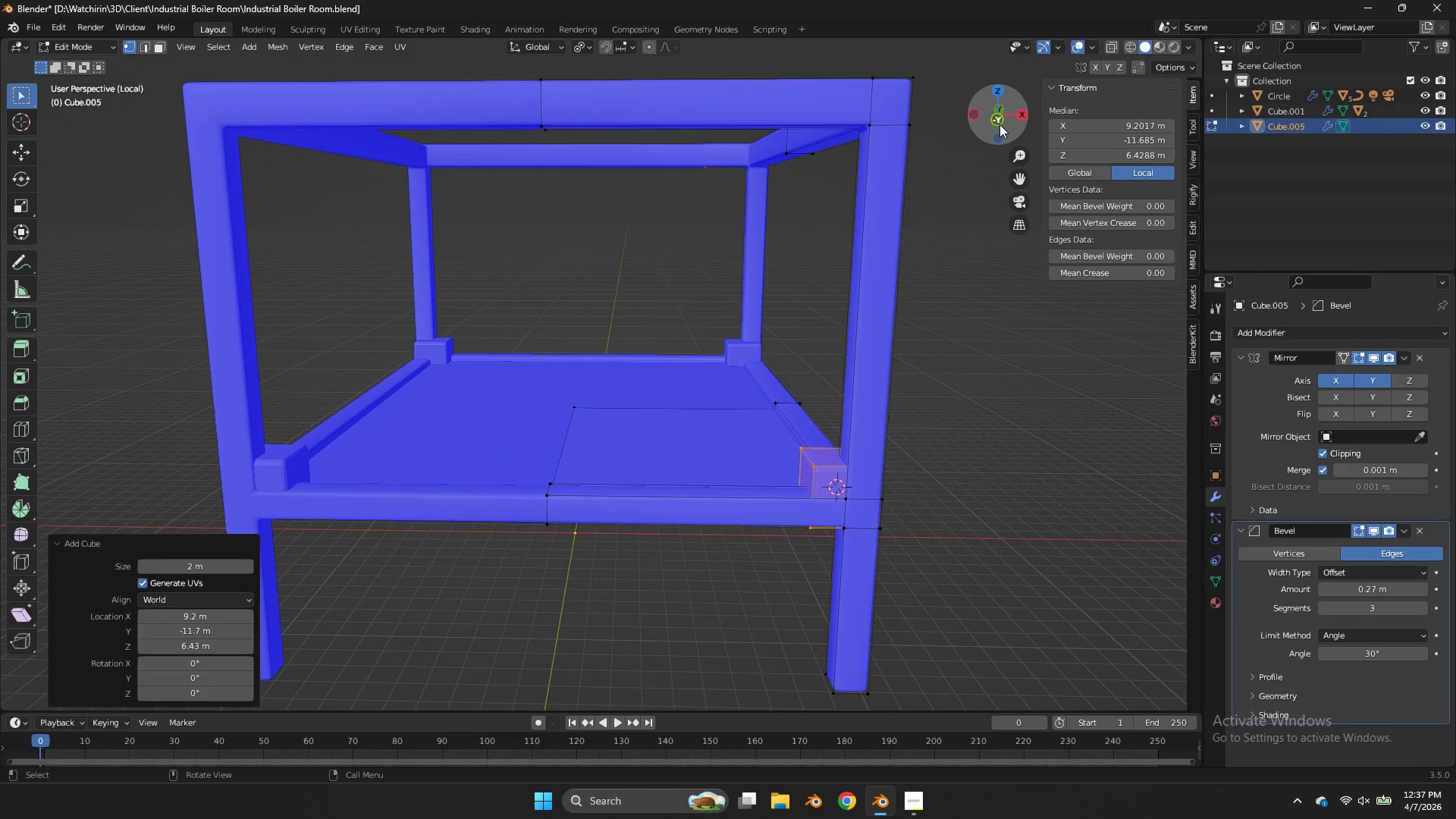 
left_click([999, 124])
 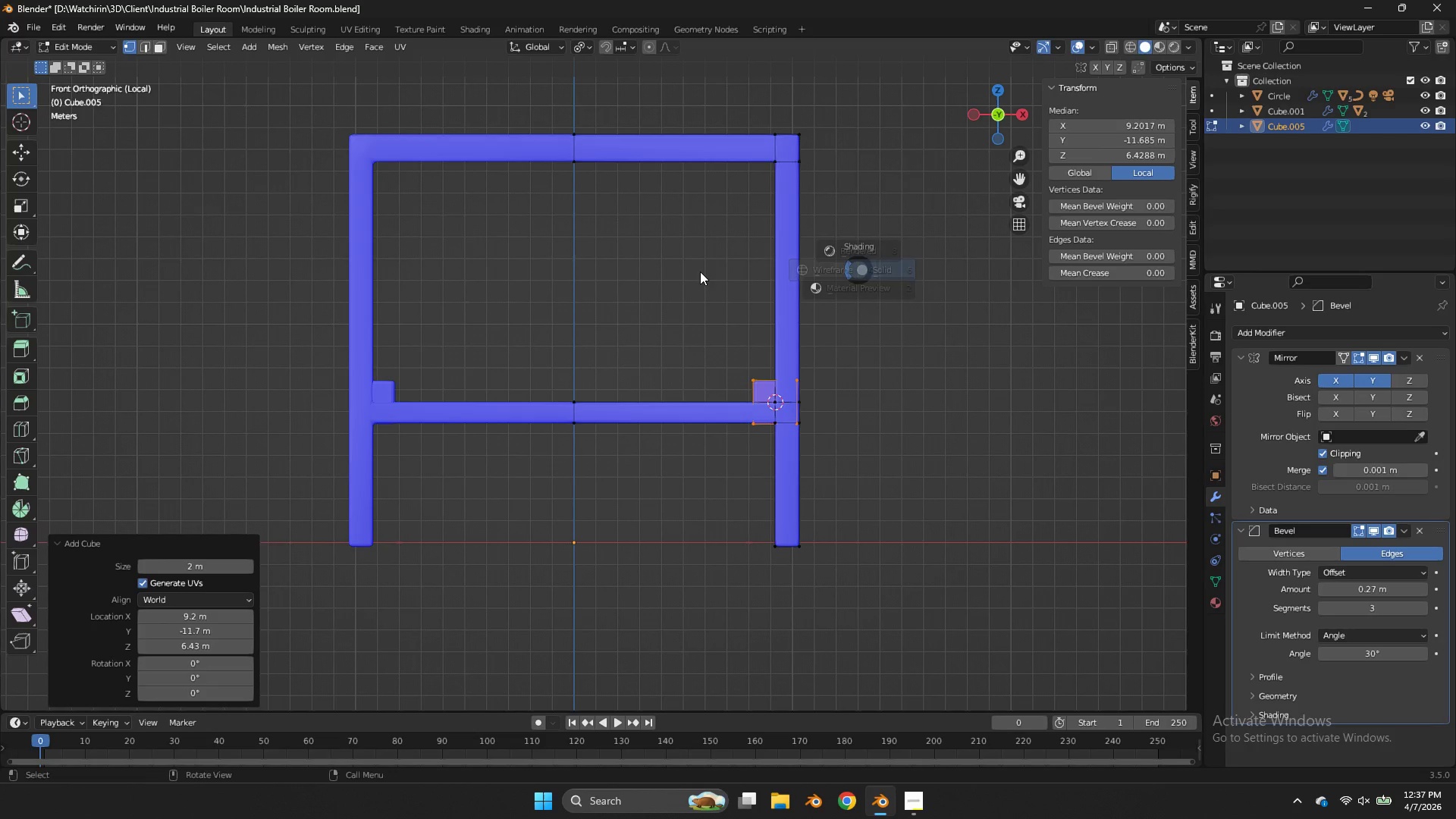 
type(zsx)
 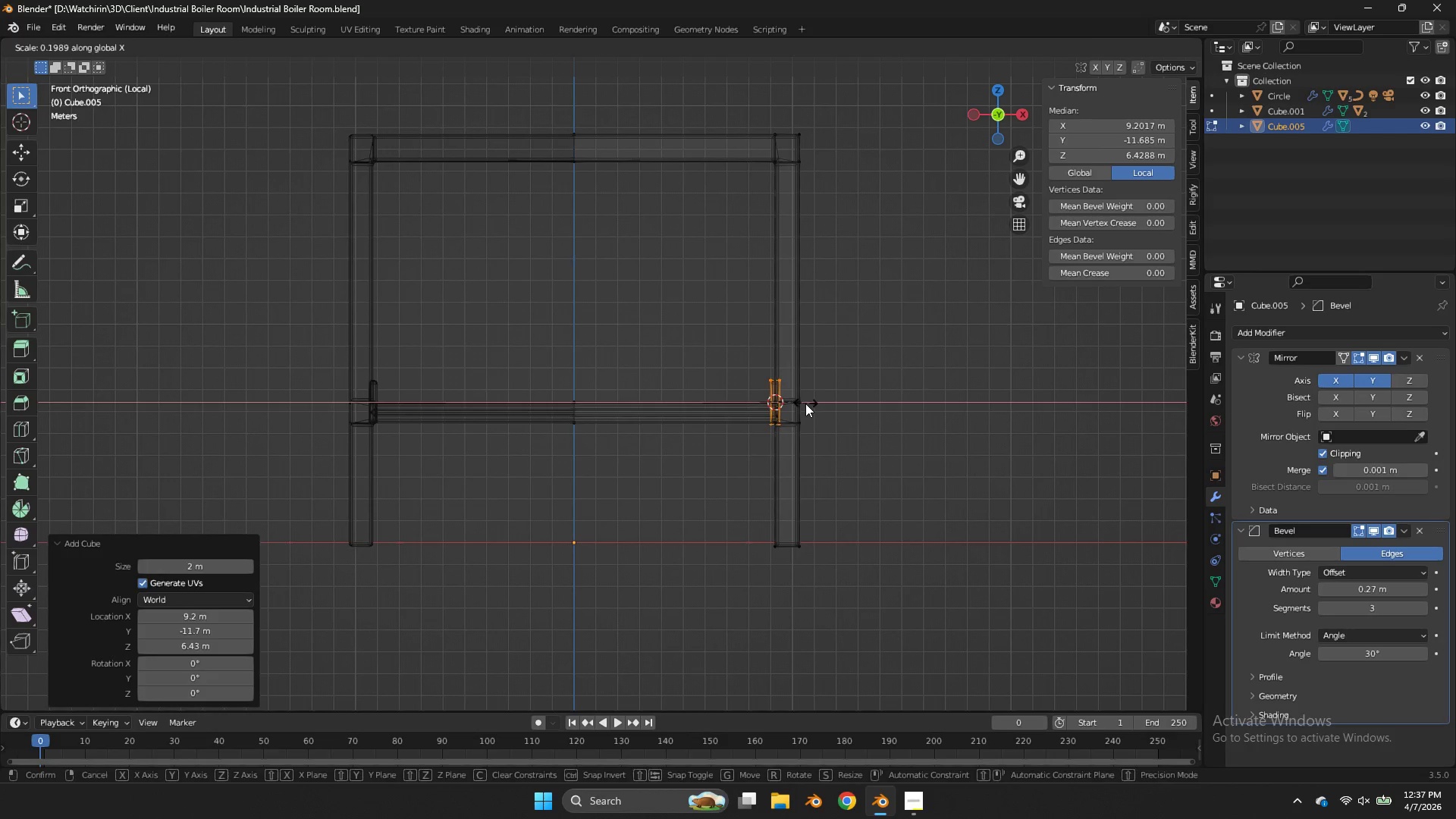 
left_click([805, 403])
 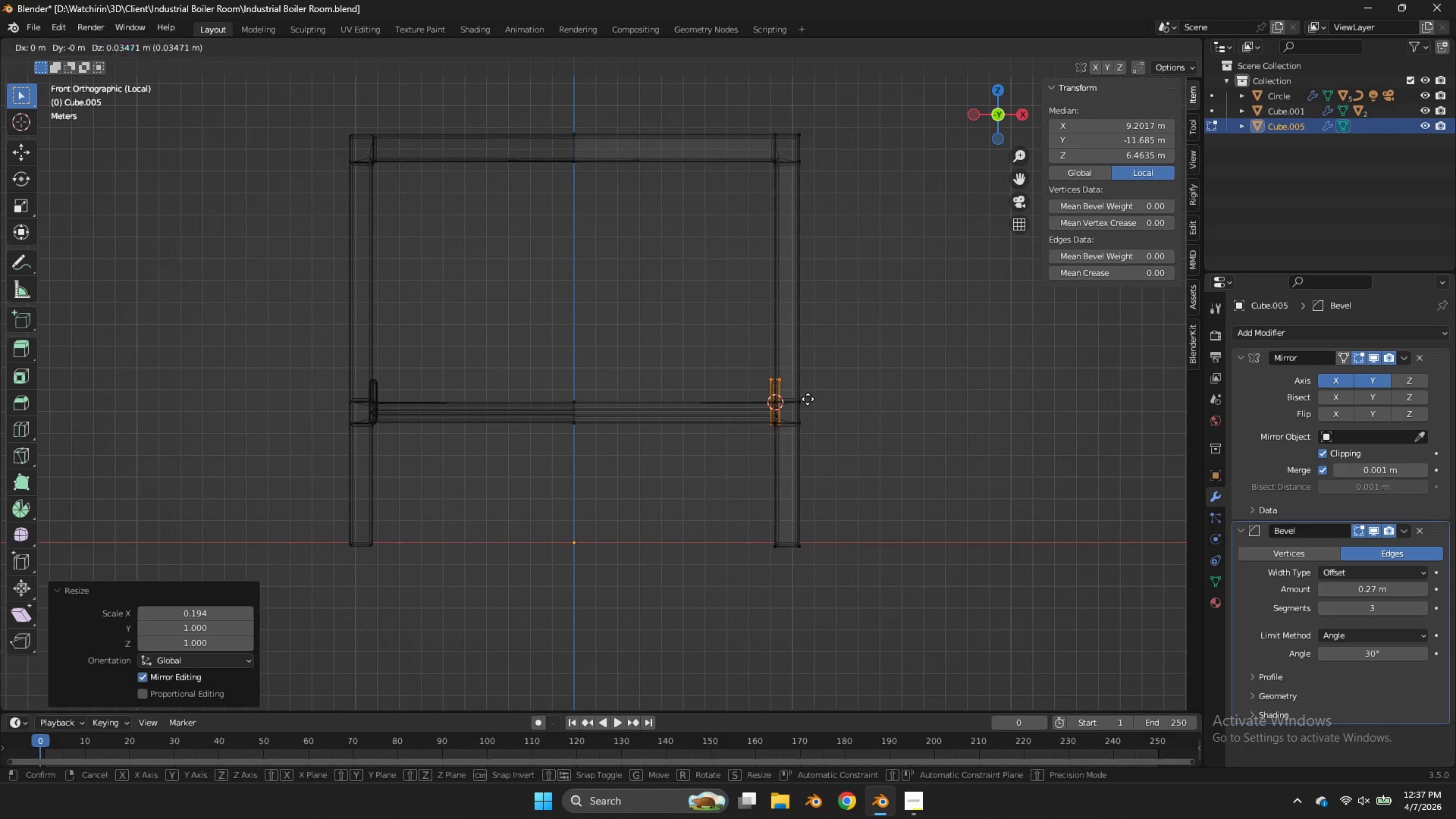 
key(G)
 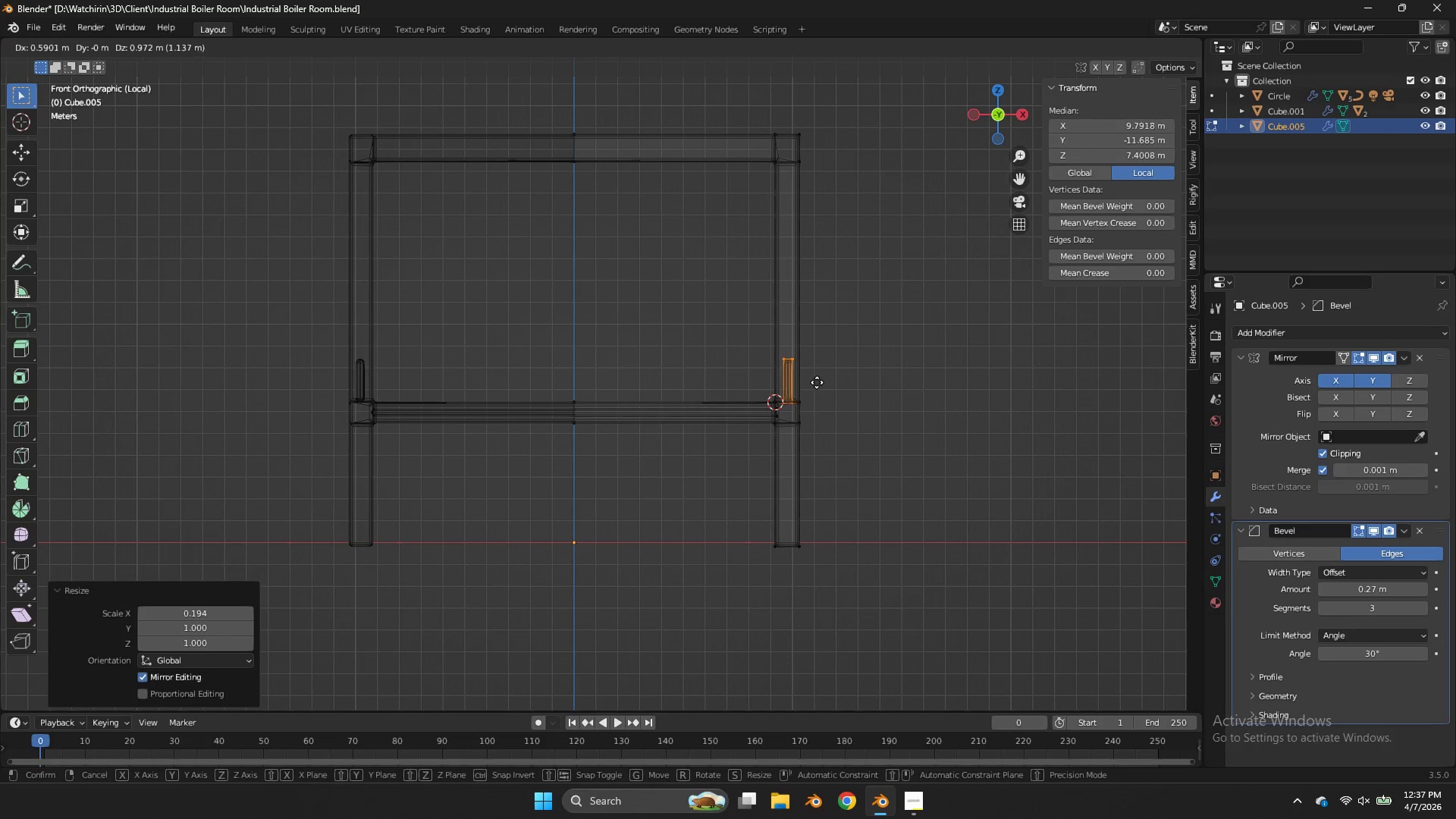 
left_click([816, 382])
 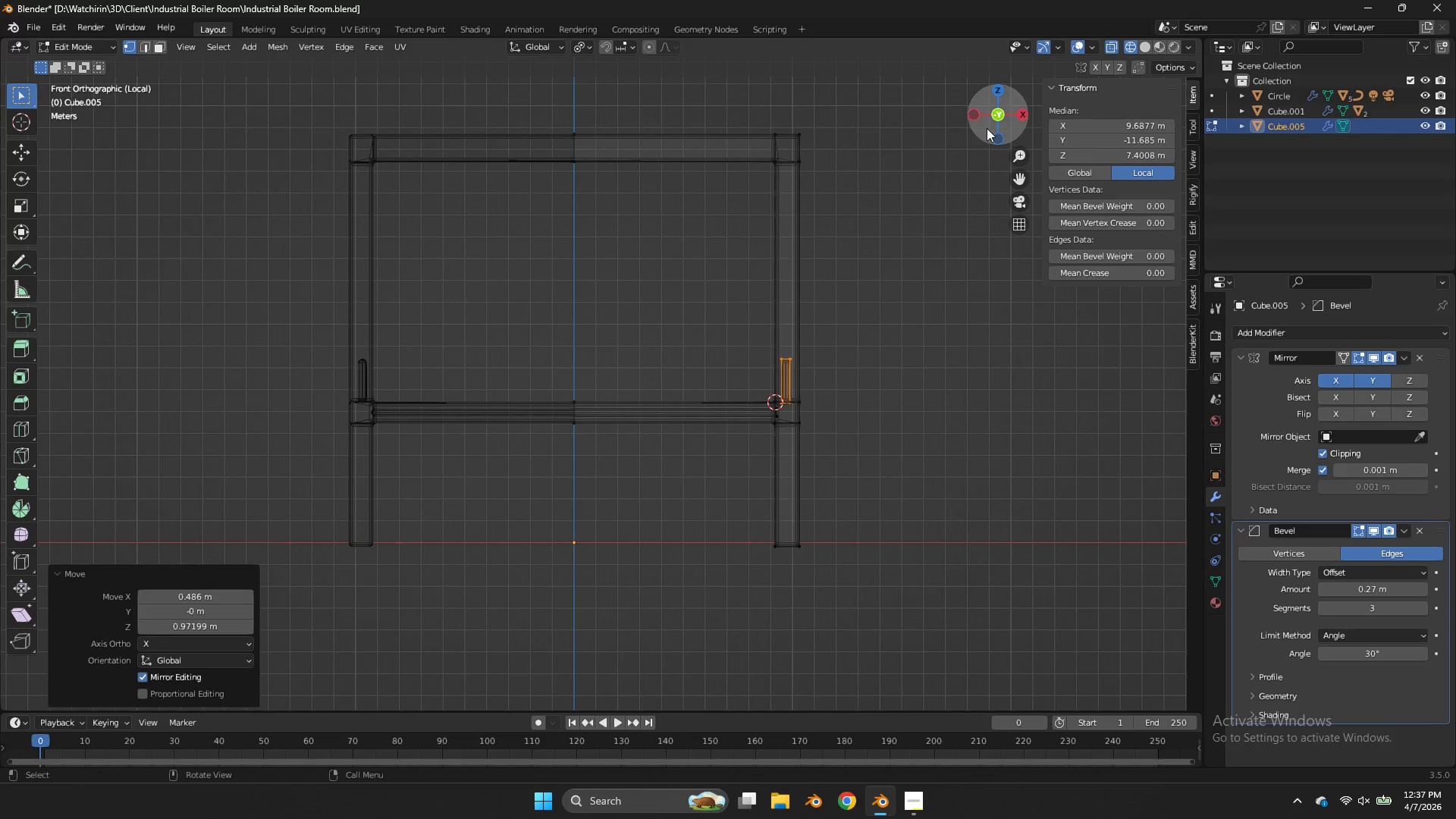 
left_click_drag(start_coordinate=[987, 128], to_coordinate=[887, 137])
 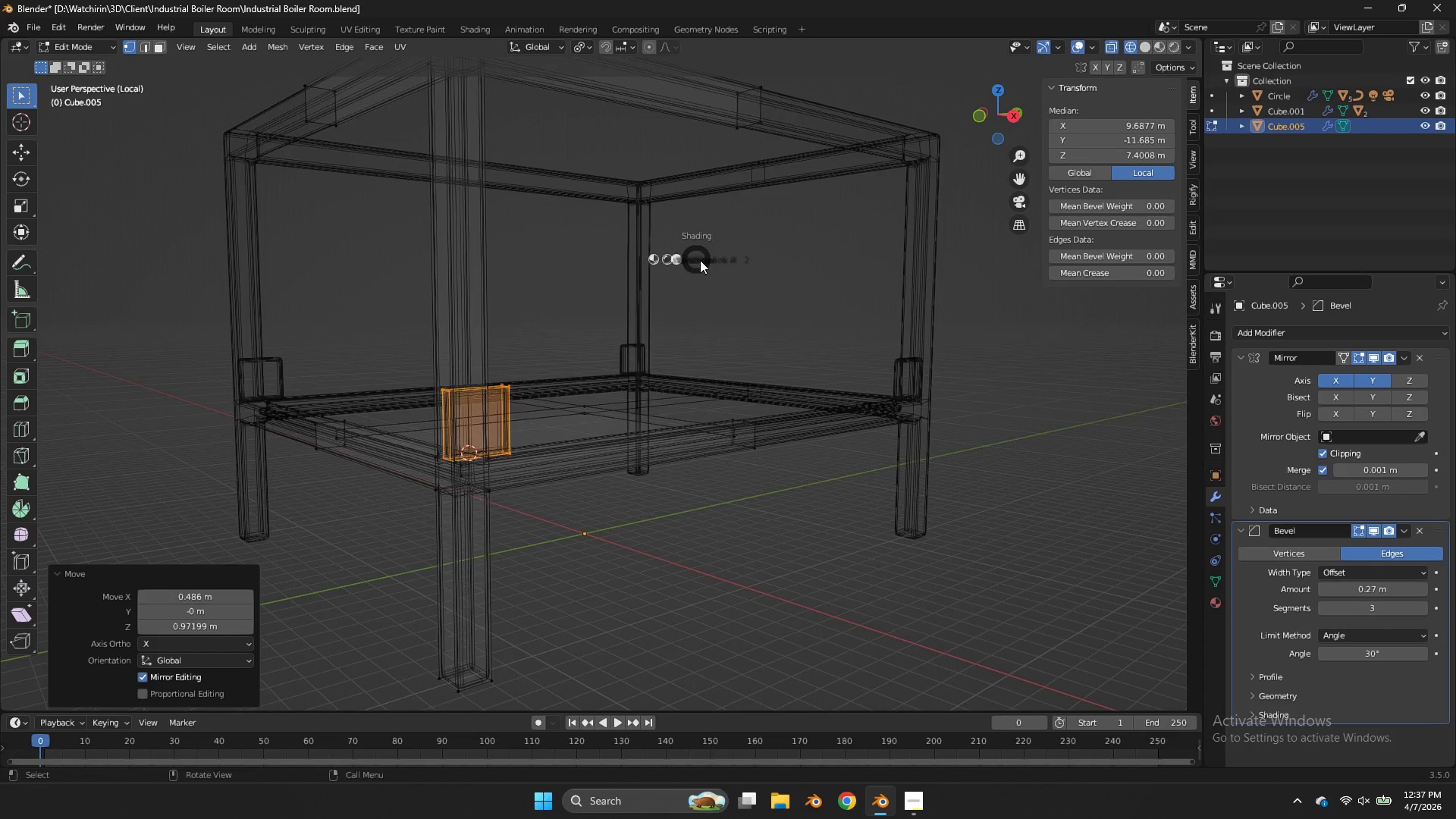 
type(zz)
 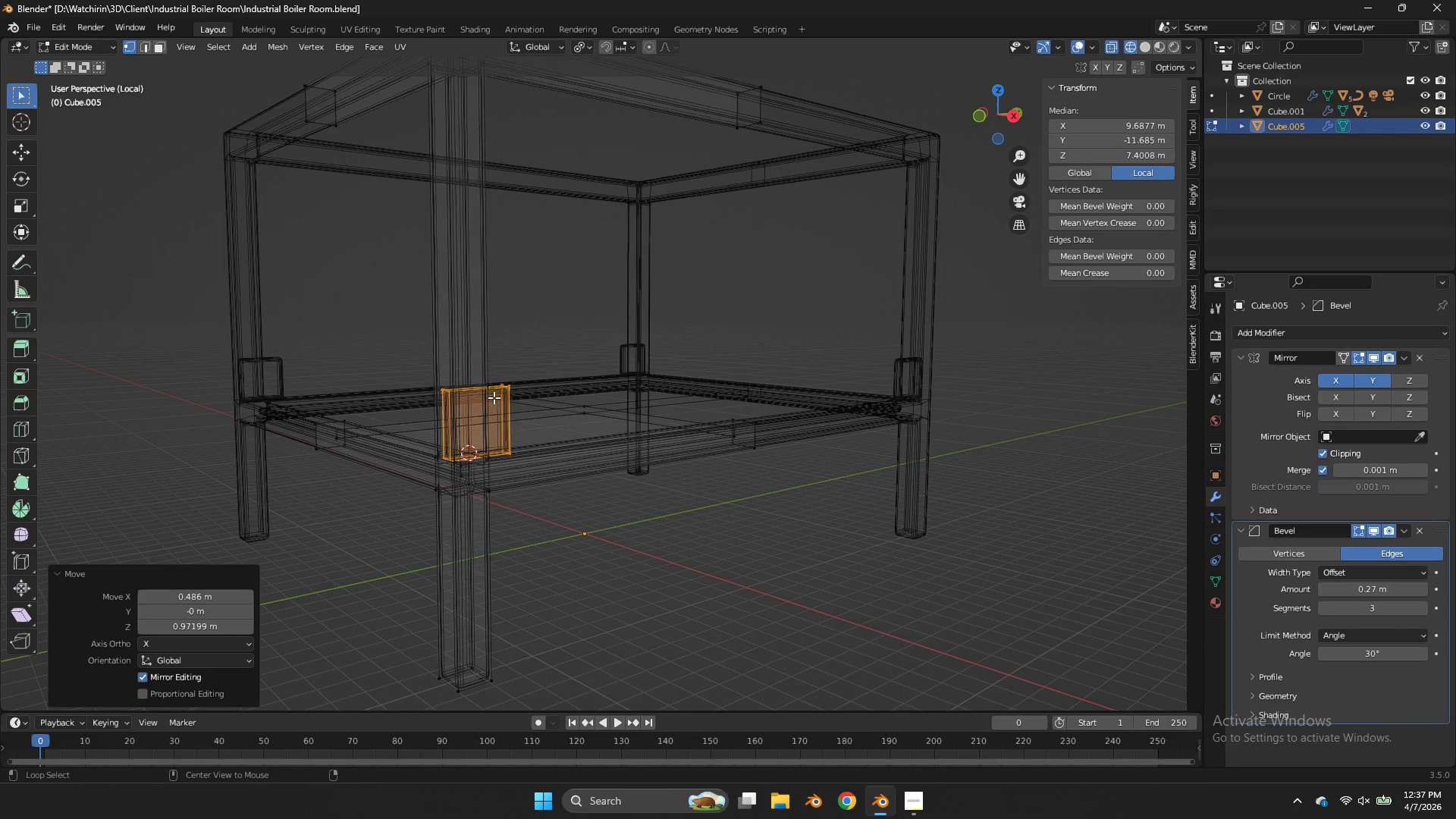 
hold_key(key=AltLeft, duration=2.22)
left_click([503, 400])
 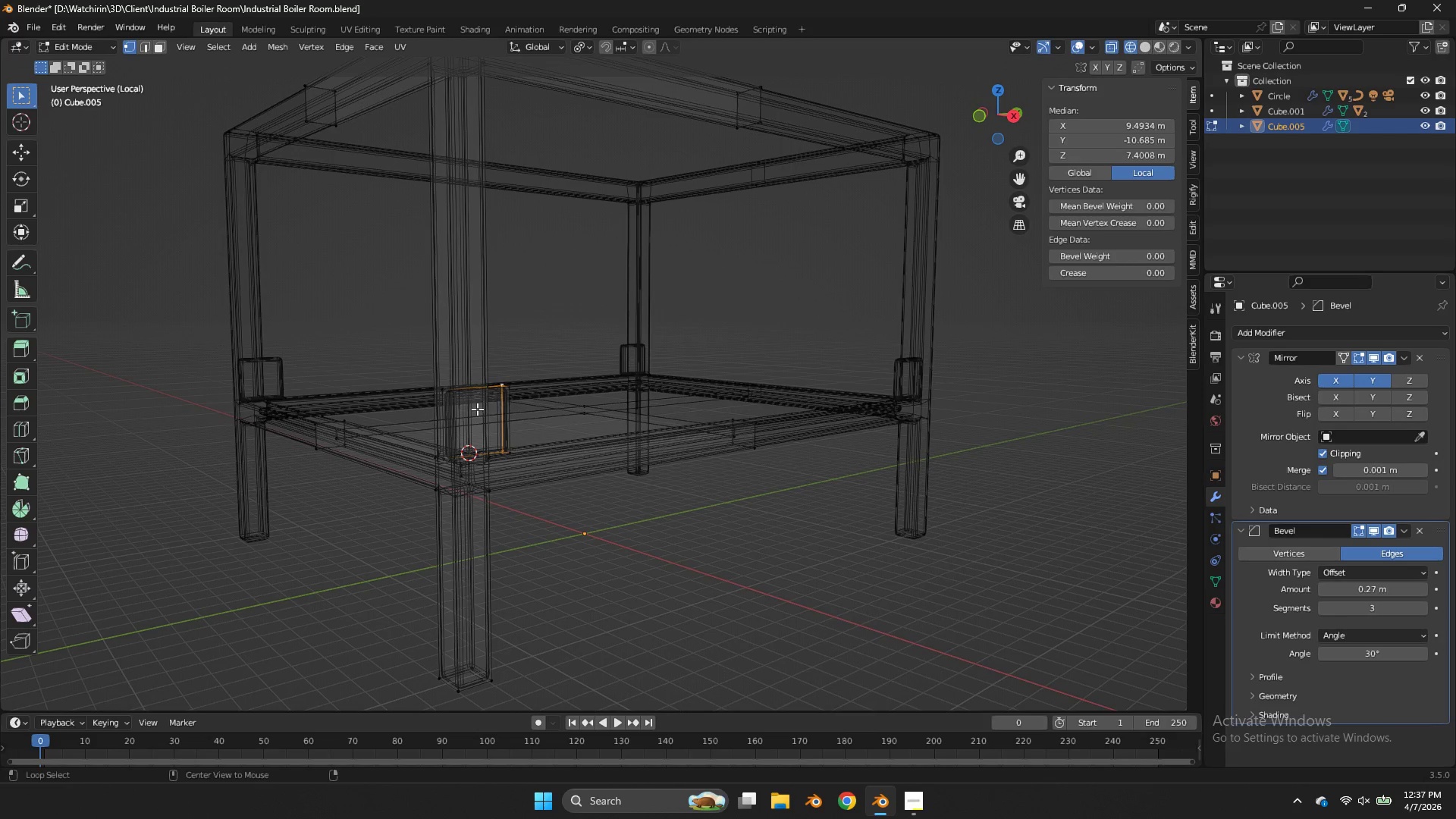 
hold_key(key=ShiftLeft, duration=0.94)
left_click([450, 413])
 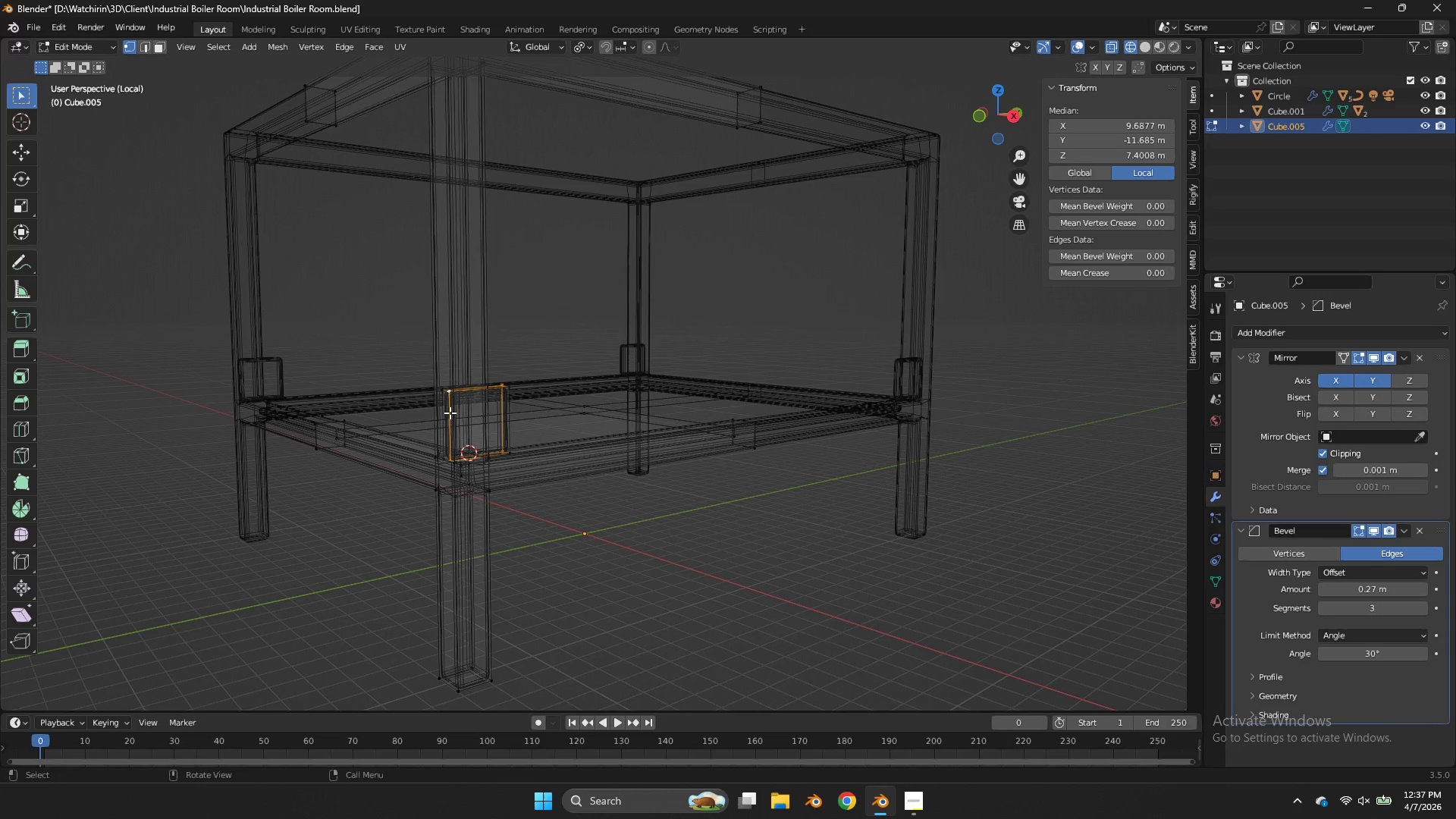 
key(Control+Z)
 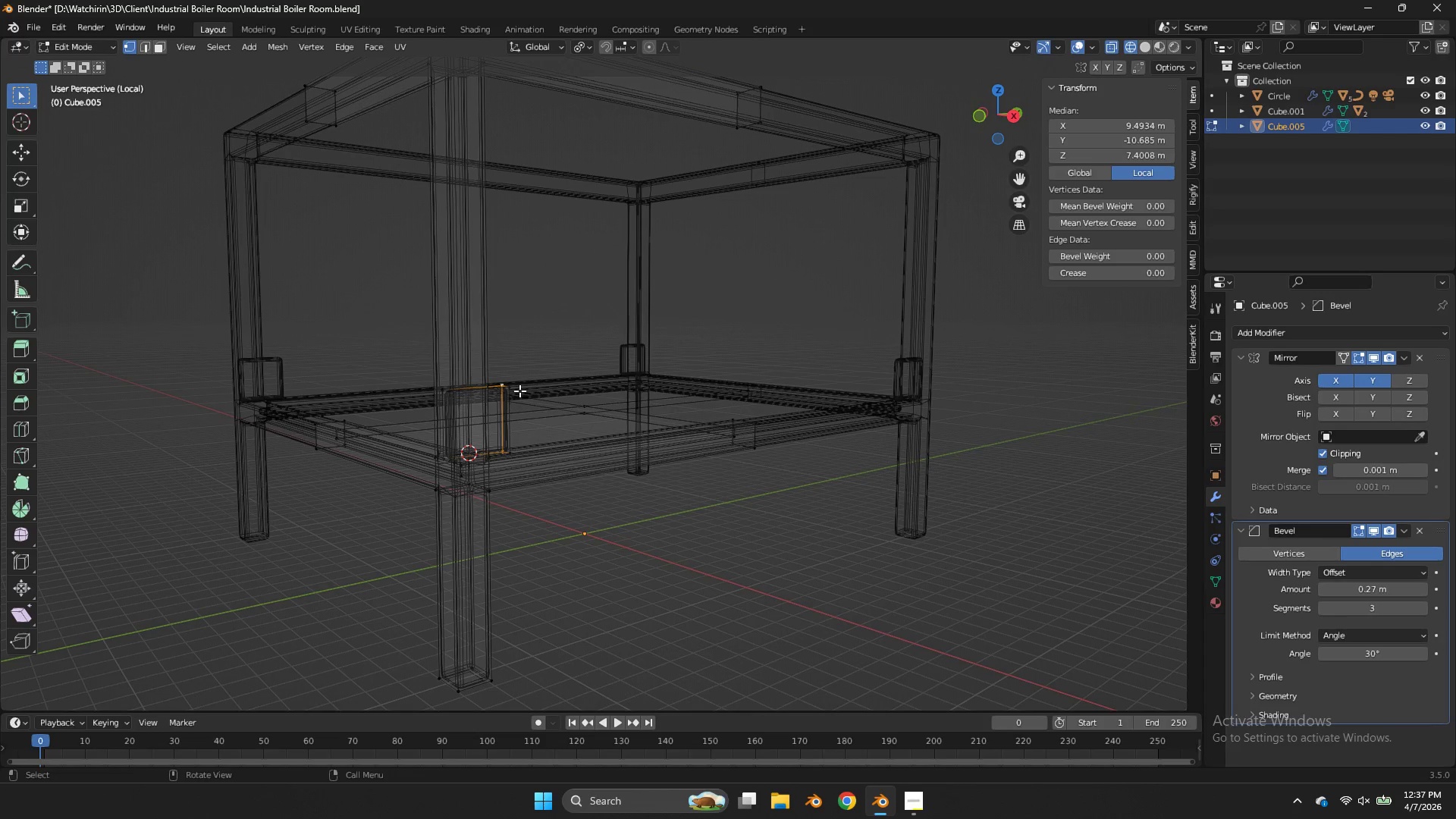 
left_click([519, 391])
 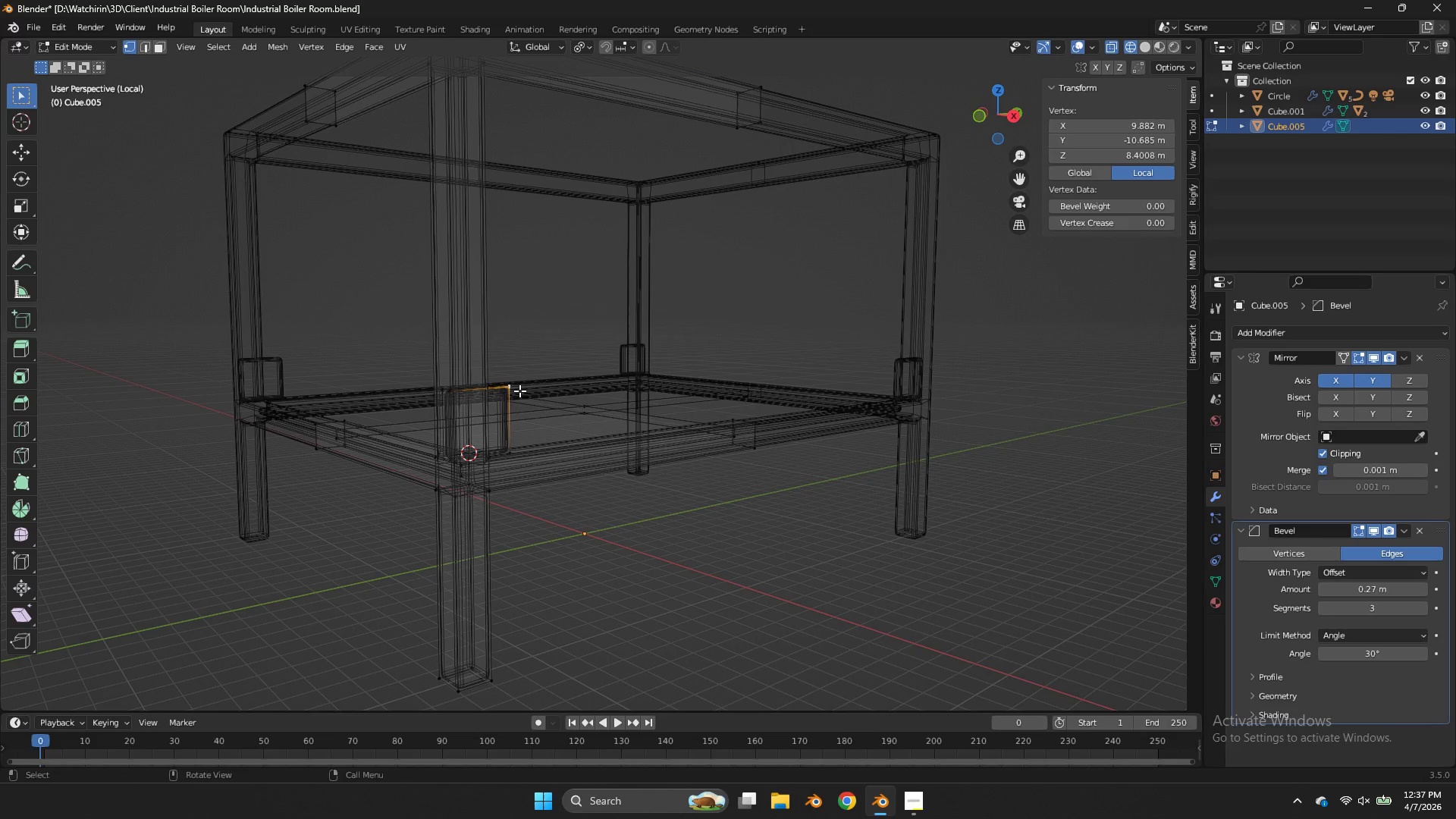 
key(L)
 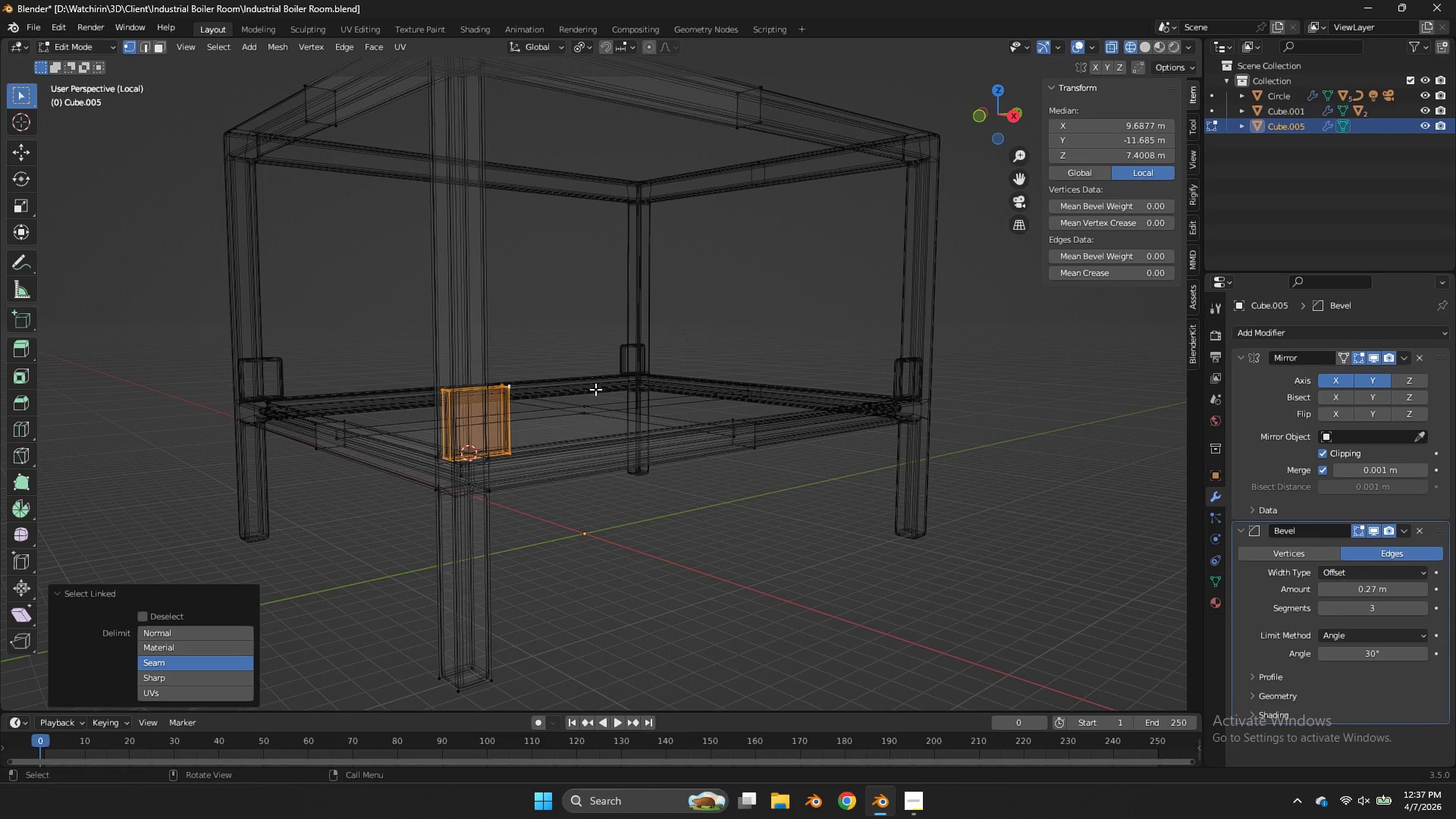 
key(G)
 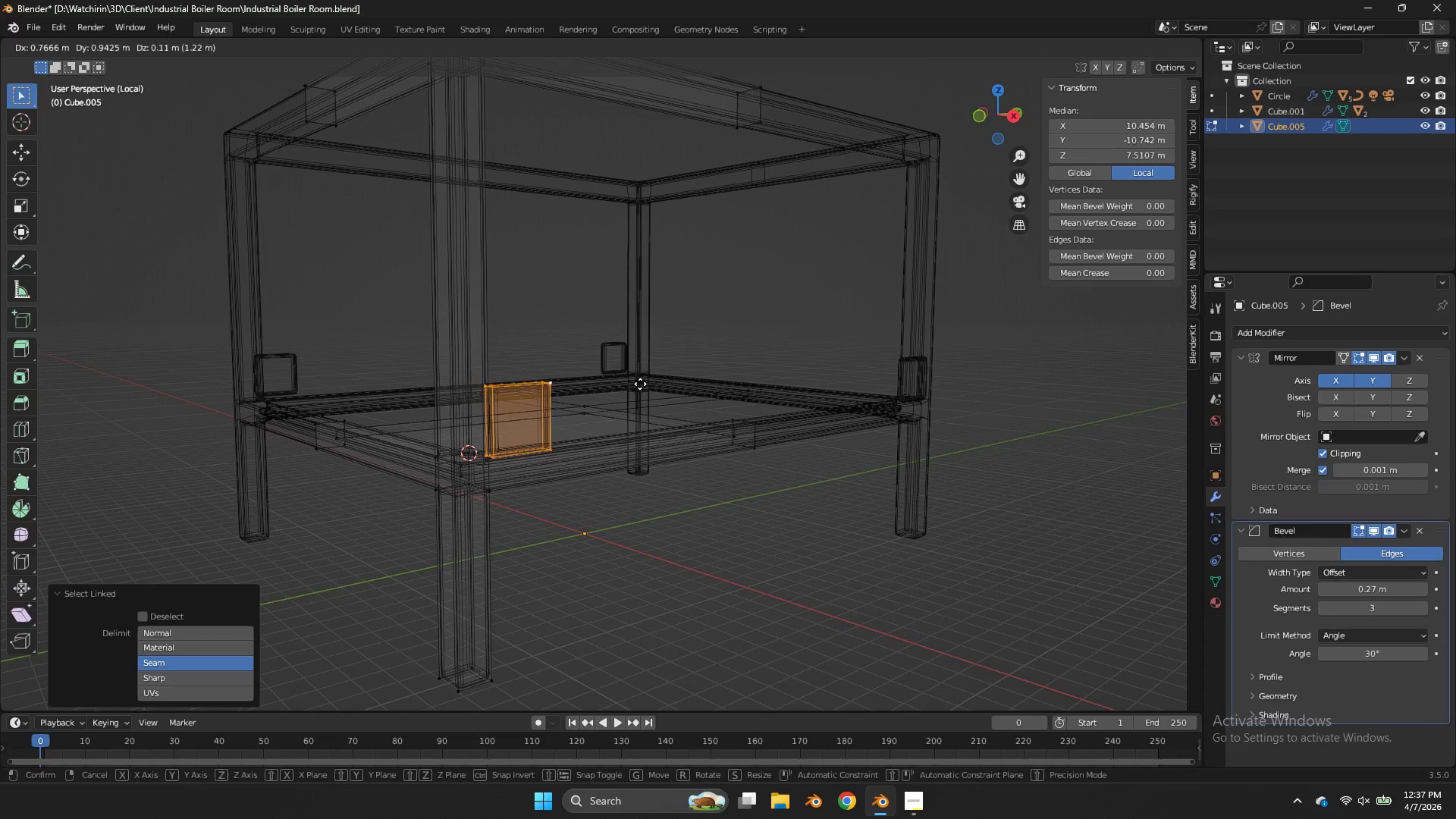 
key(Y)
 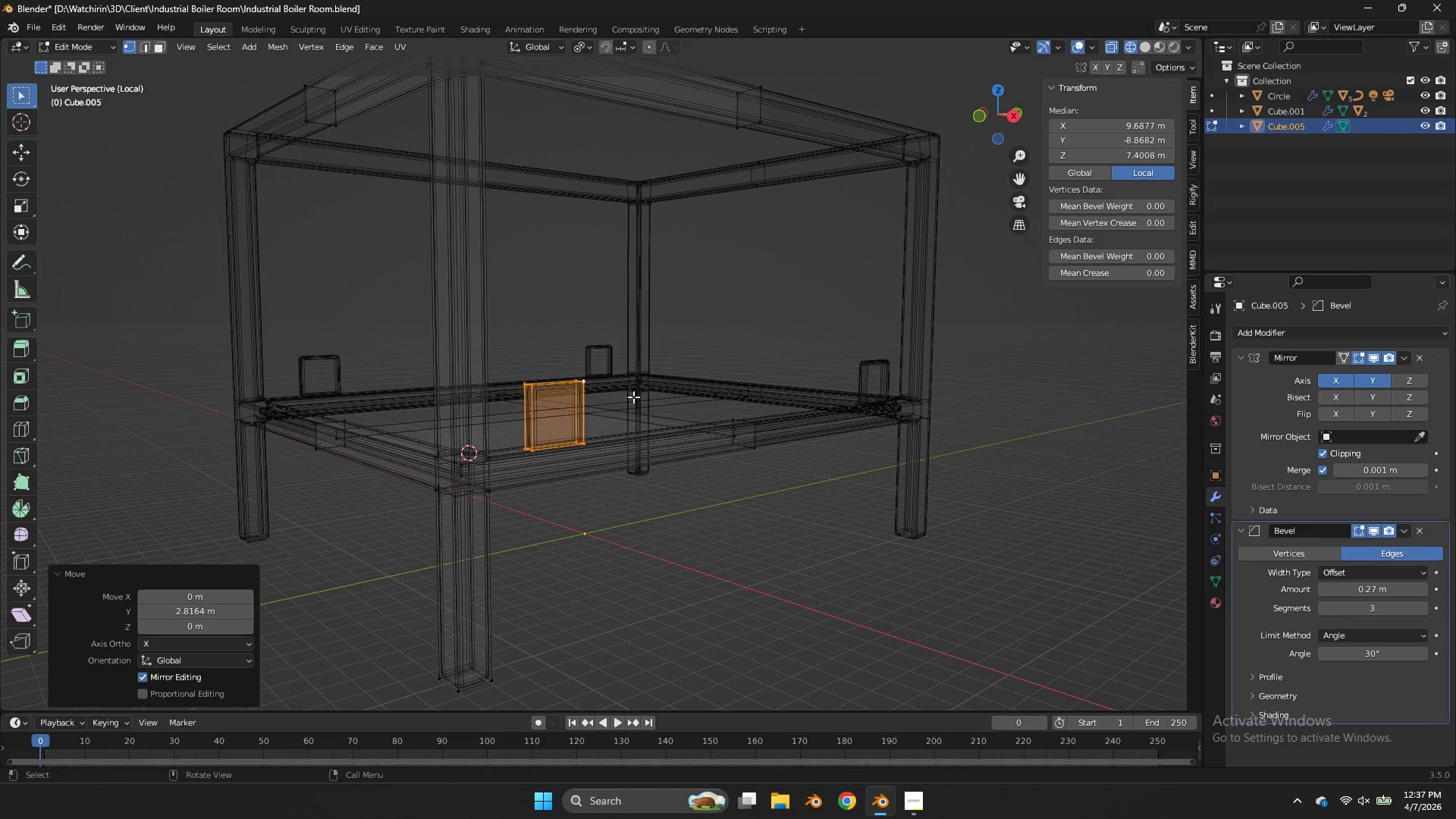 
hold_key(key=AltLeft, duration=2.5)
 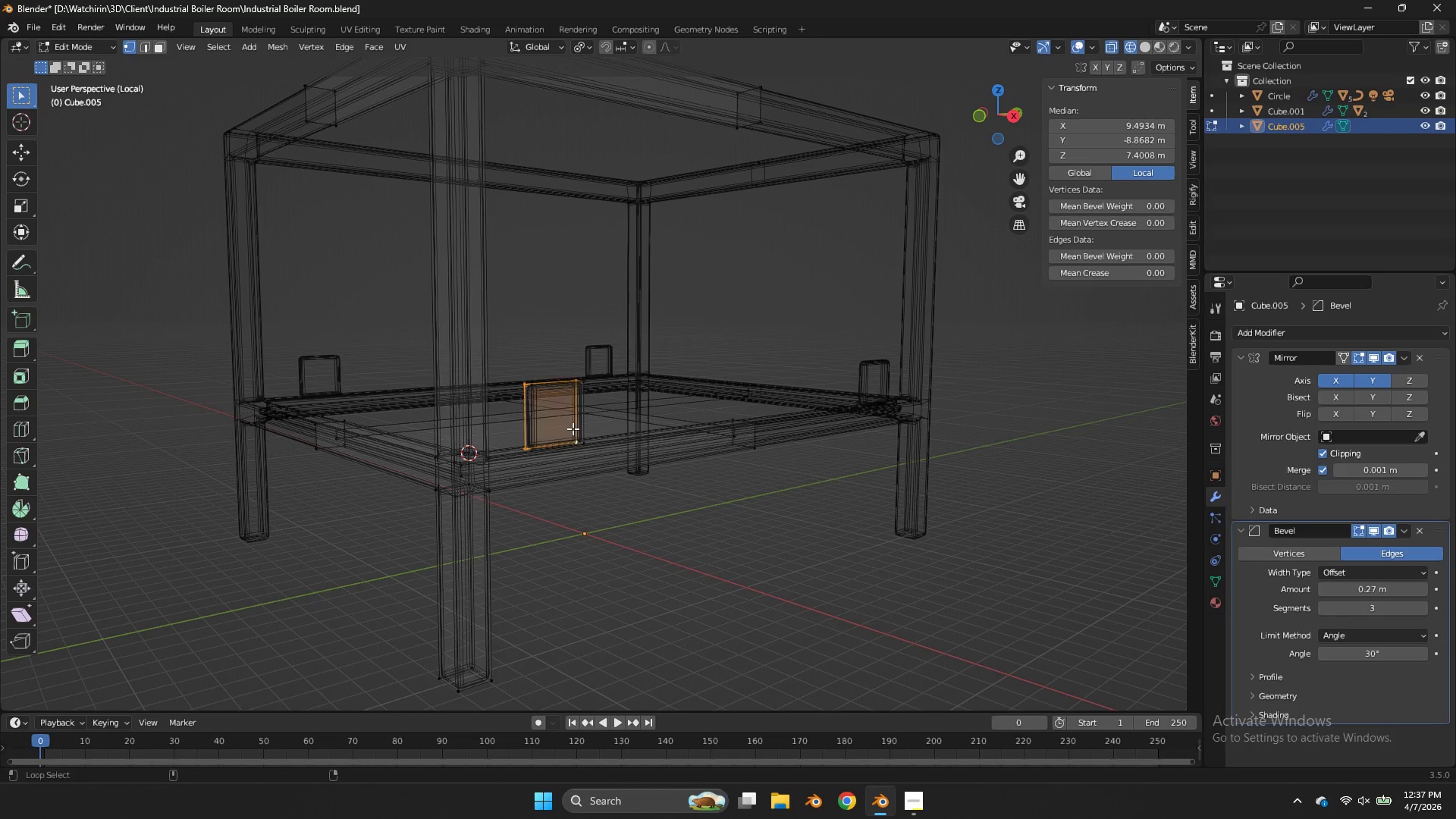 
key(Alt+Shift+ShiftLeft)
 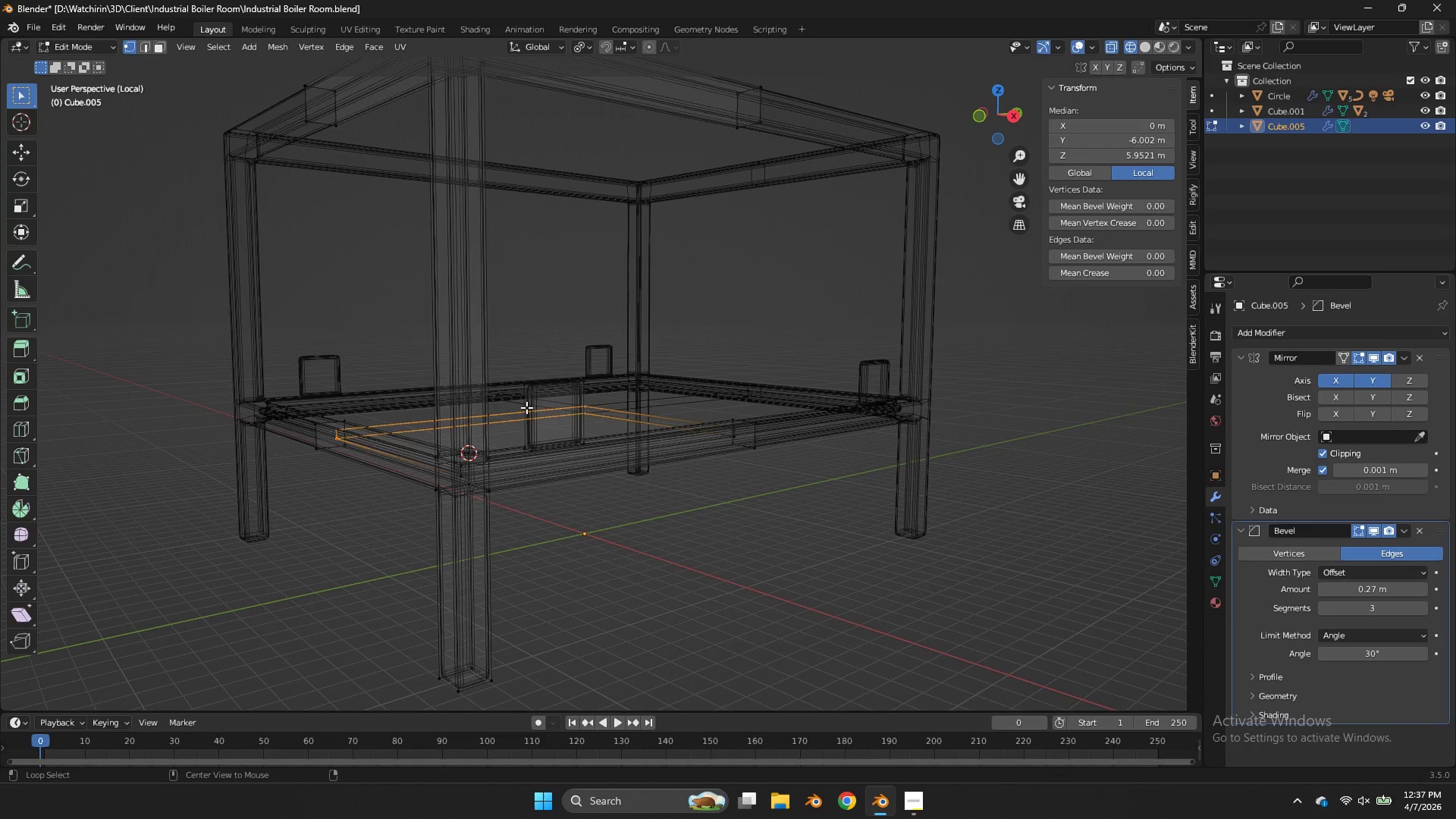 
left_click([526, 407])
 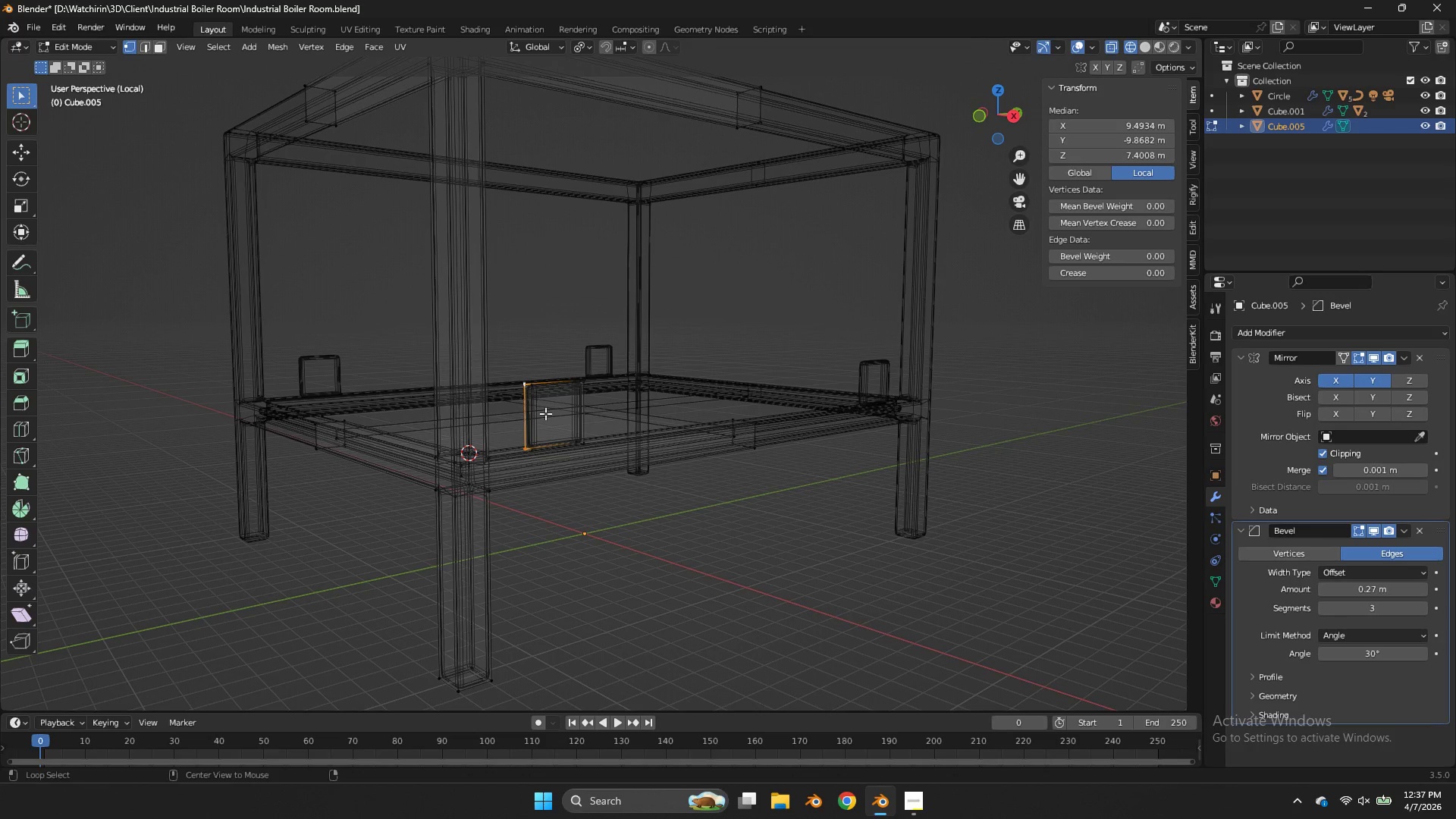 
hold_key(key=ShiftLeft, duration=0.8)
left_click([566, 422])
 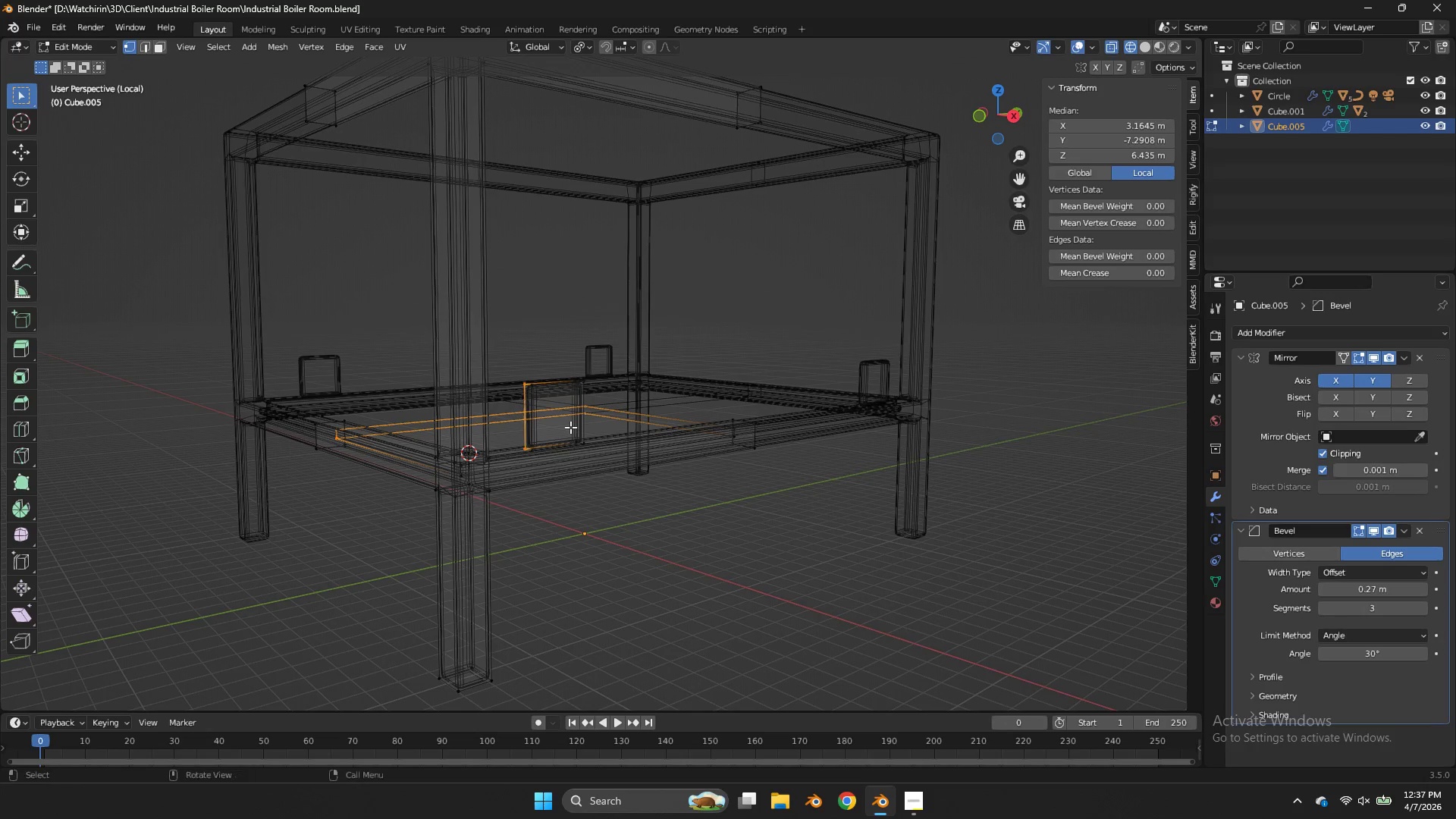 
key(Control+ControlLeft)
 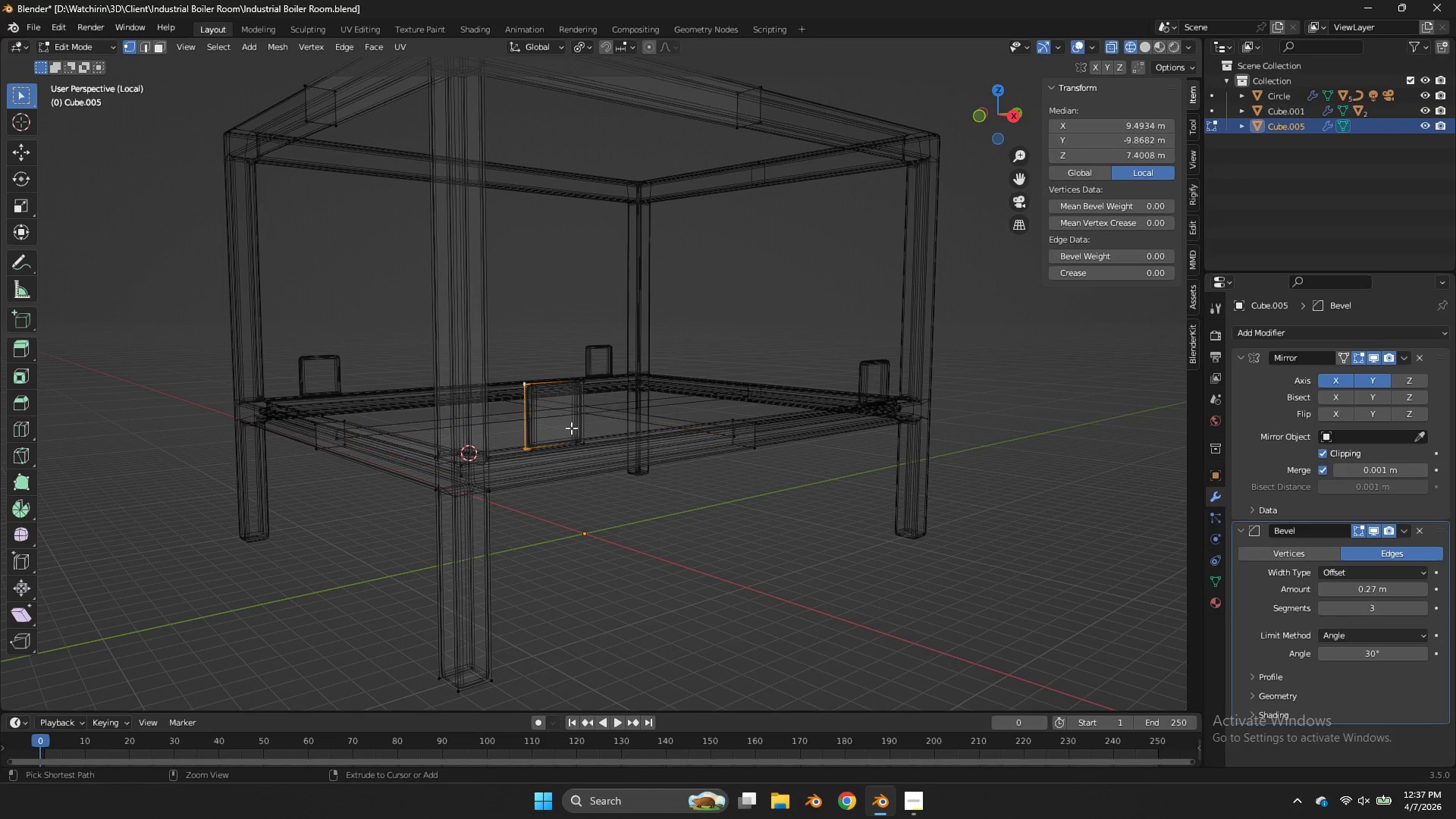 
key(Control+Z)
 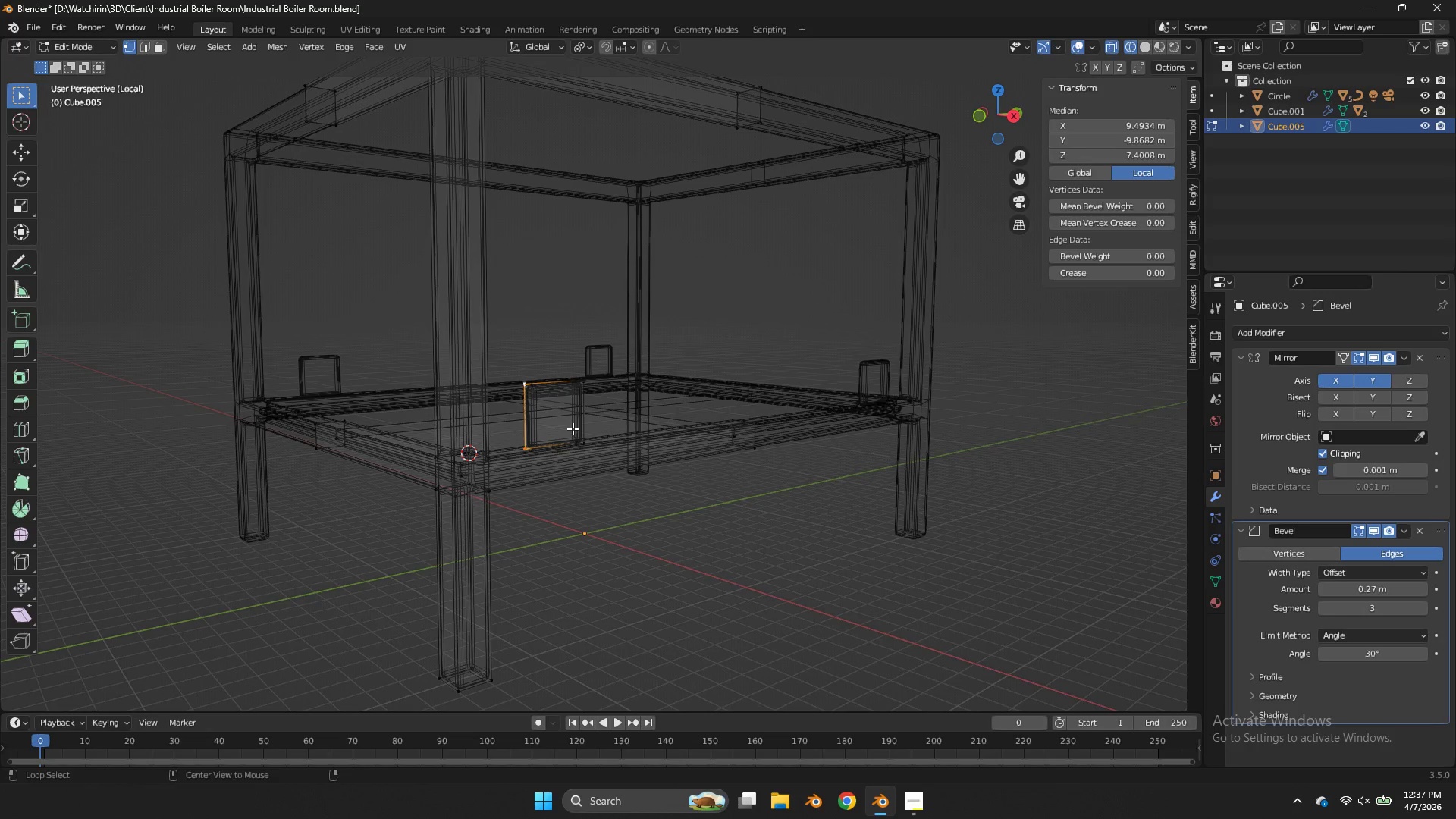 
hold_key(key=AltLeft, duration=0.53)
hold_key(key=ShiftLeft, duration=0.44)
left_click([573, 428])
 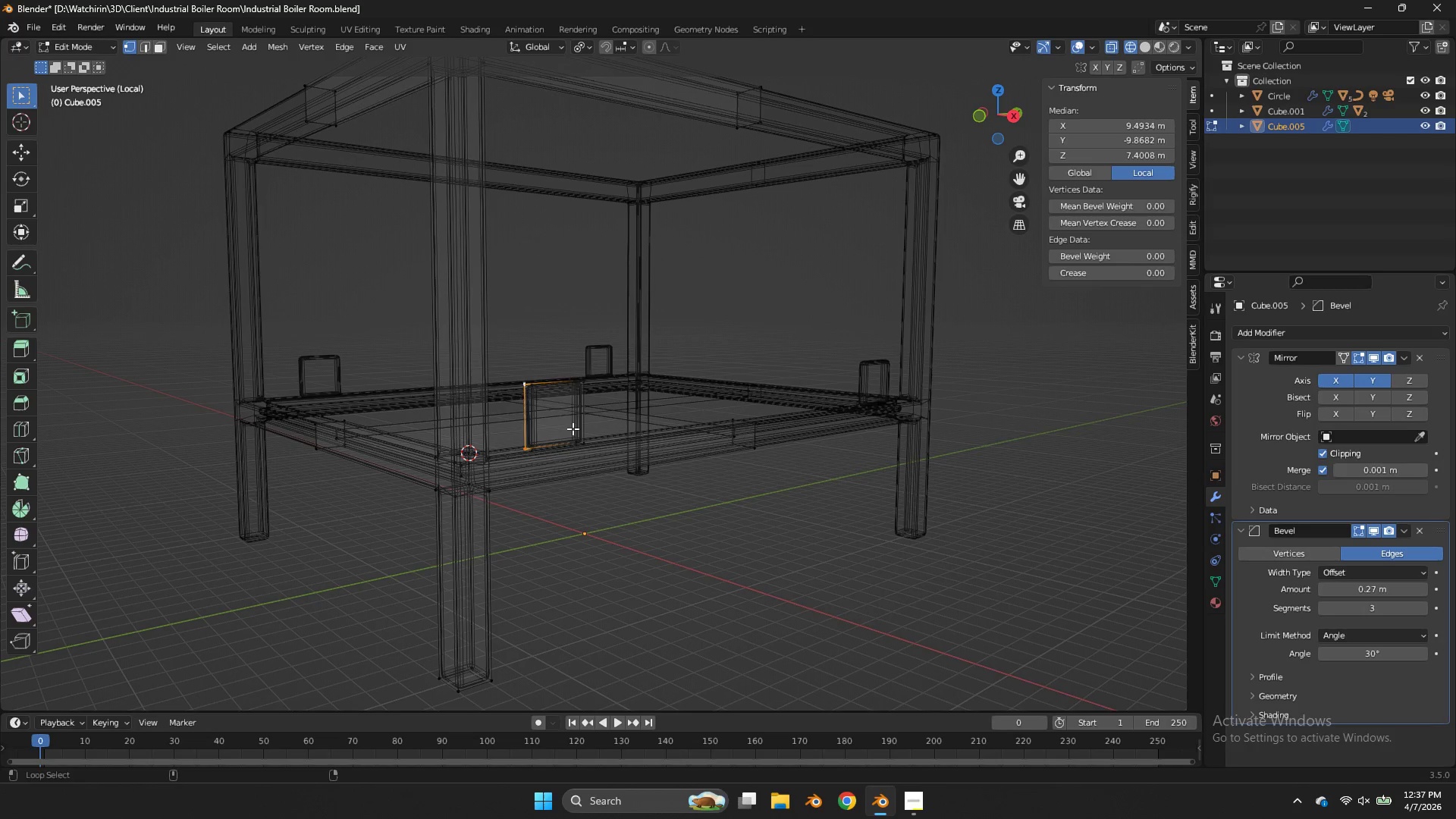 
key(X)
 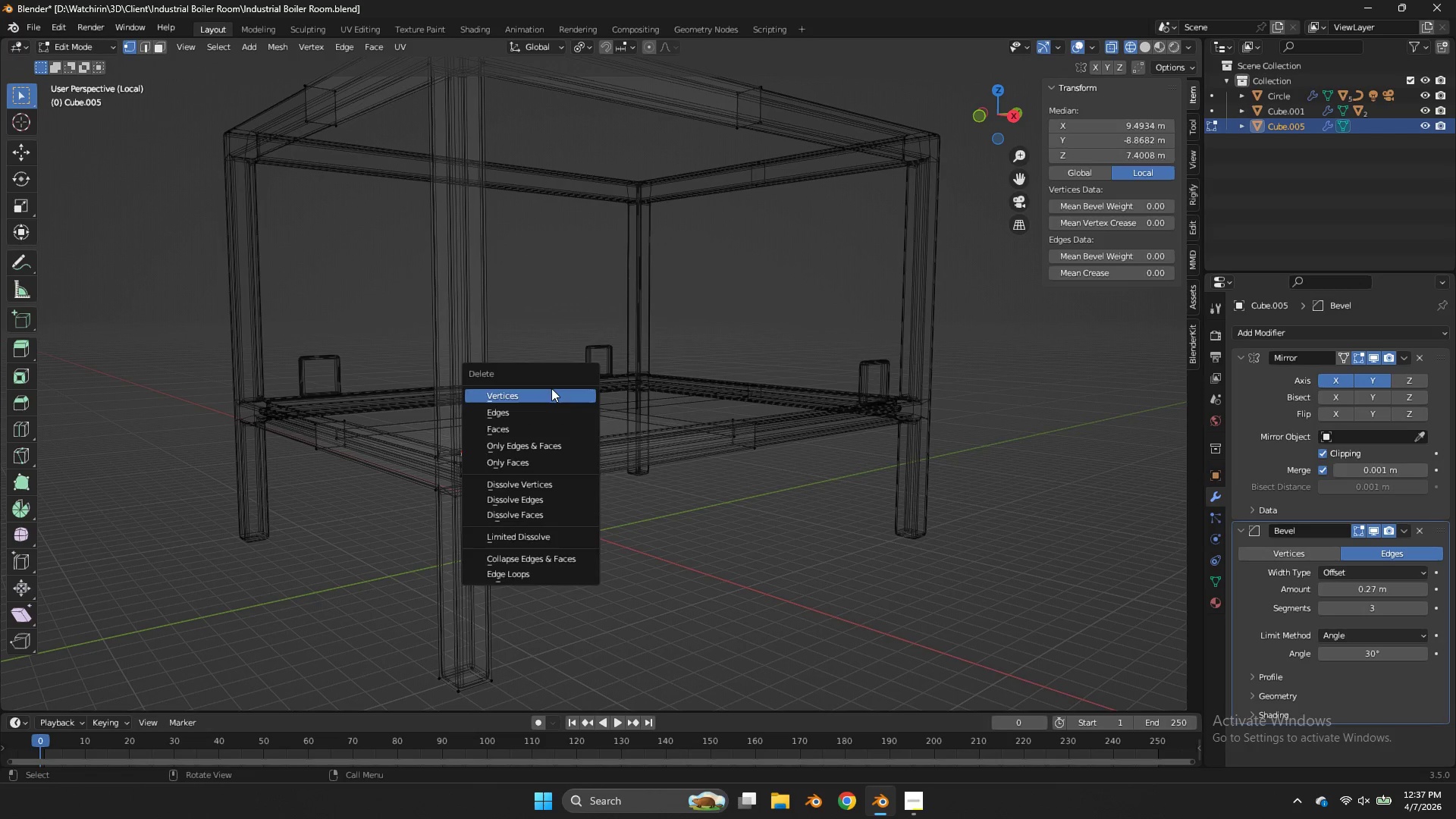 
left_click([551, 388])
 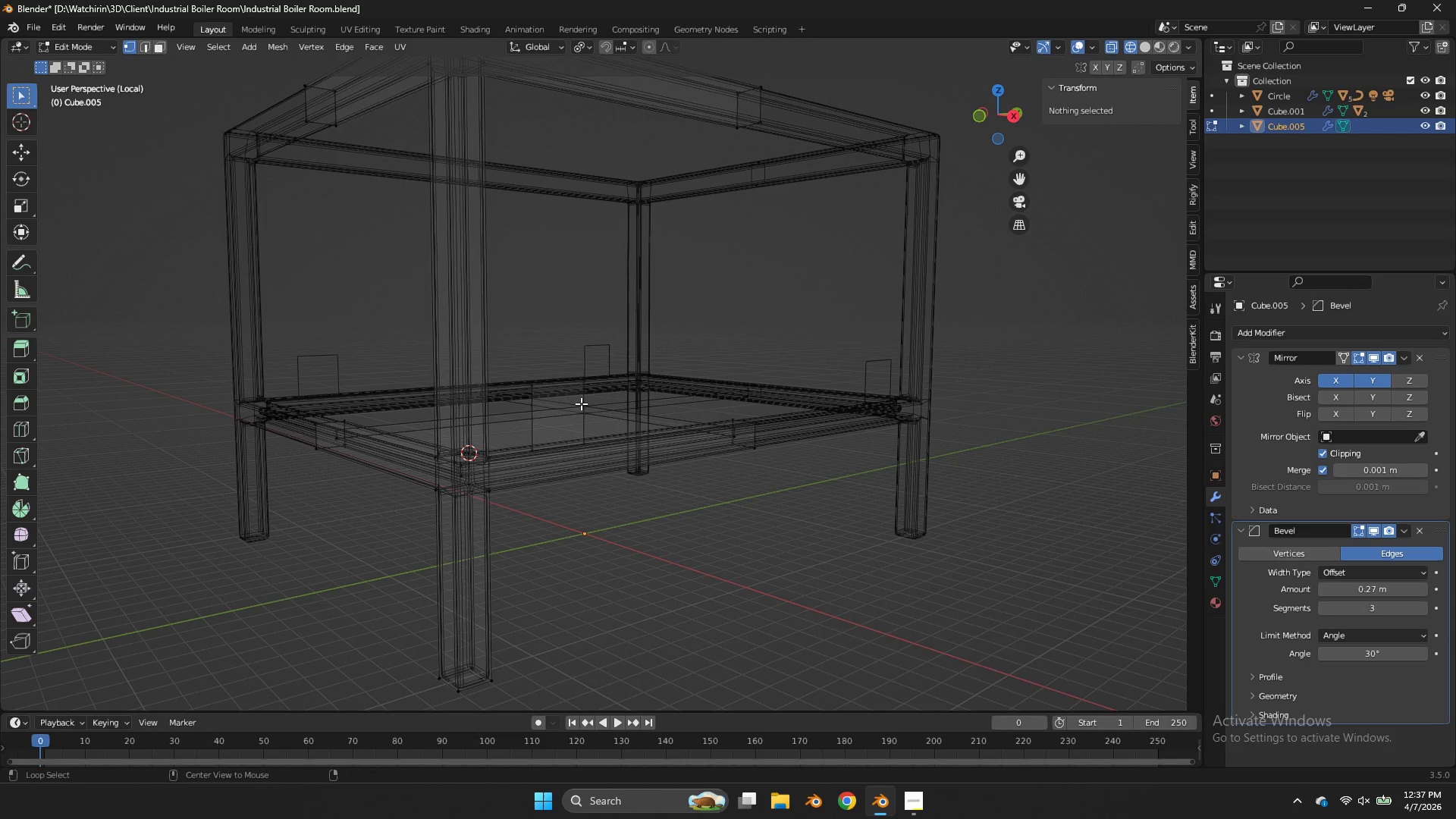 
hold_key(key=AltLeft, duration=0.34)
double_click([581, 404])
 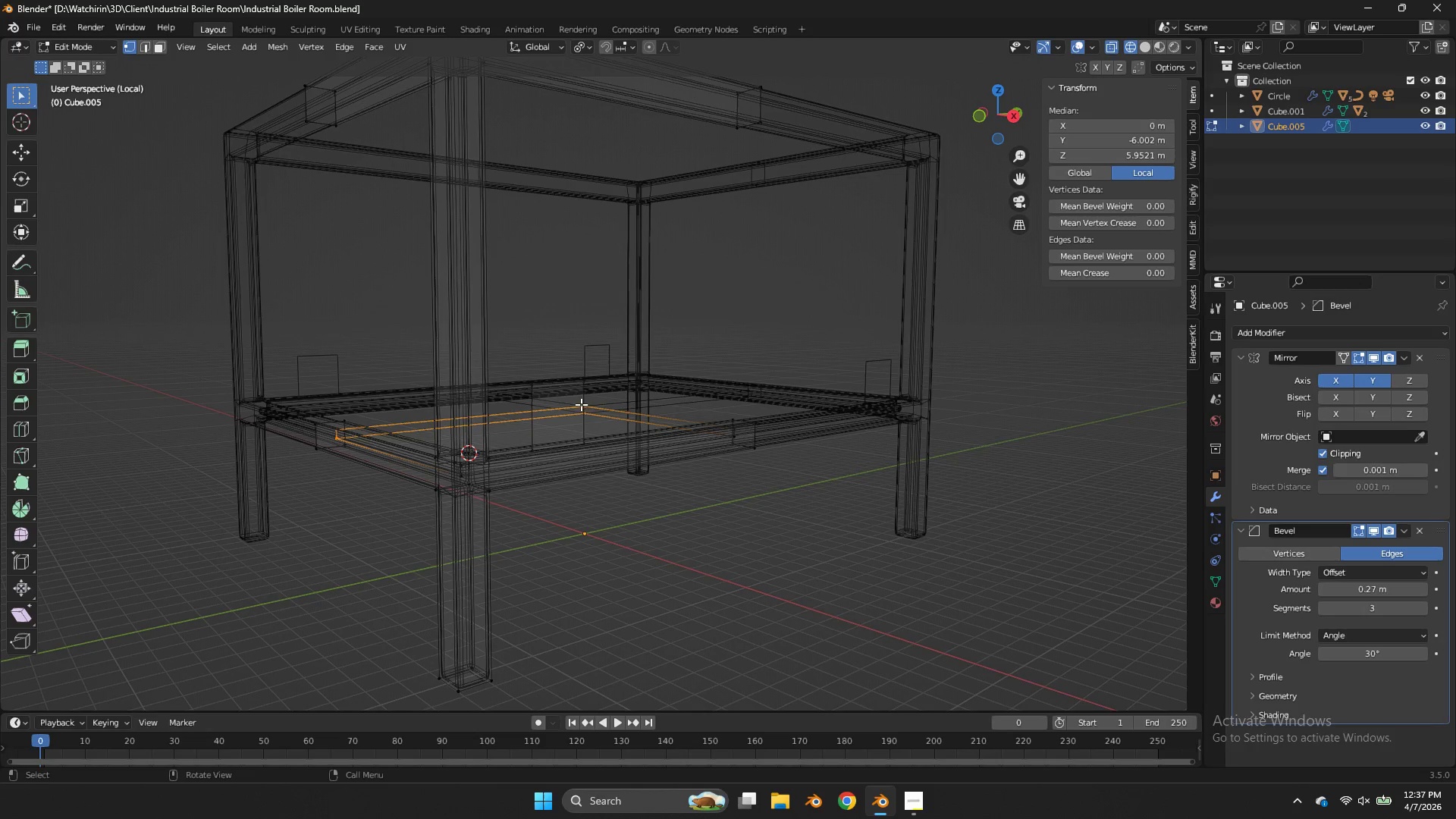 
key(Z)
 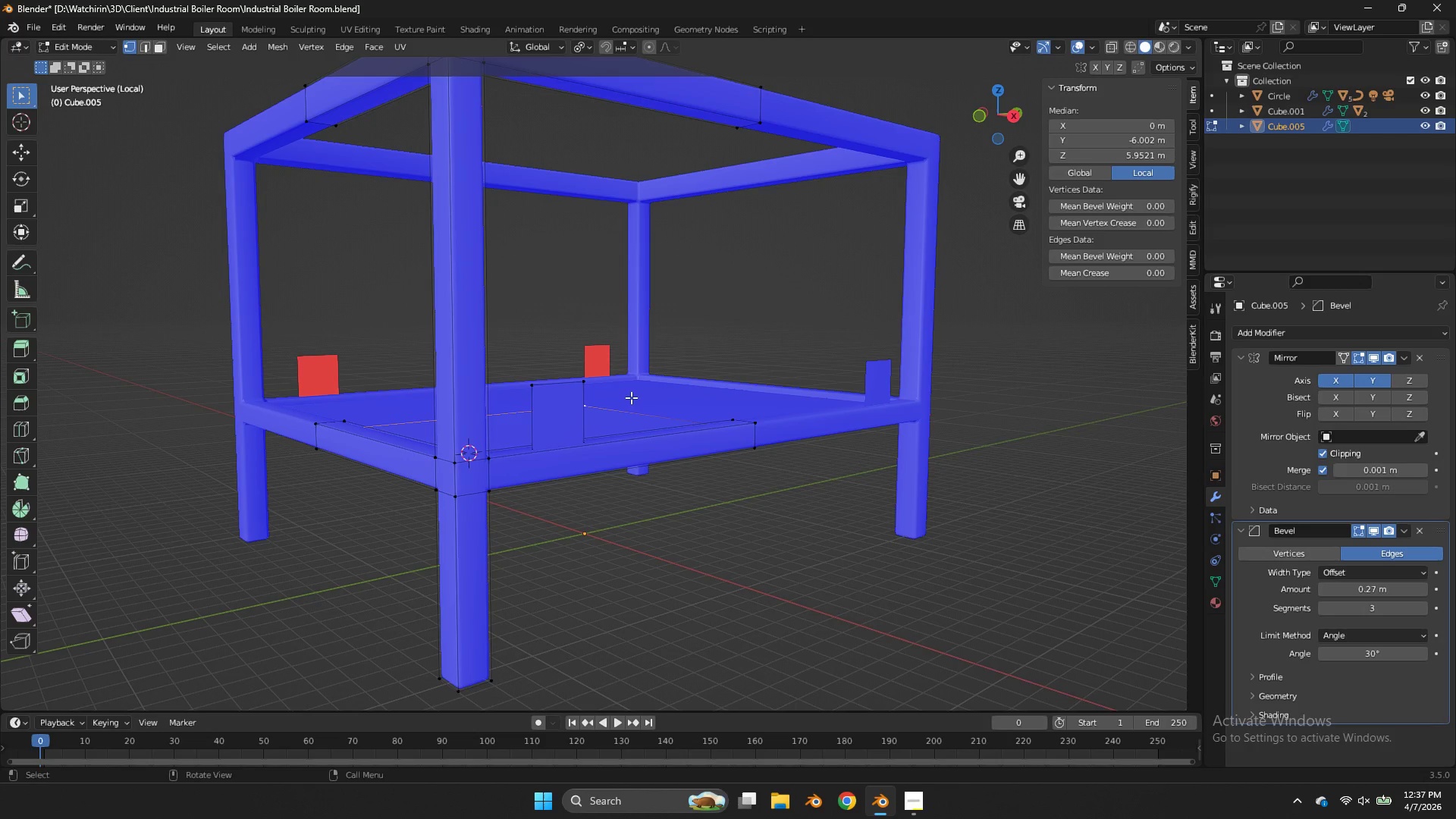 
hold_key(key=AltLeft, duration=0.56)
left_click([580, 381])
 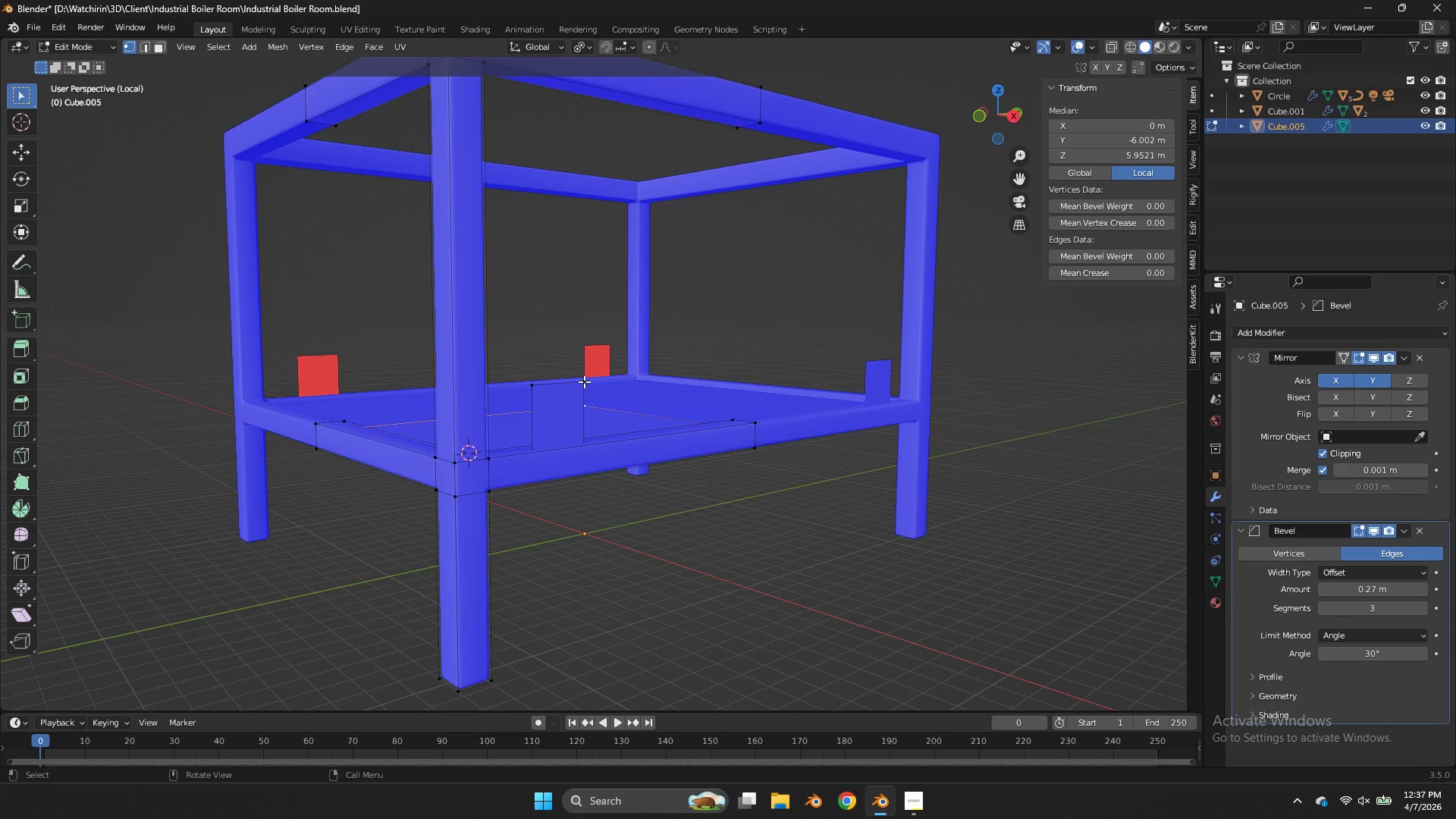 
left_click([585, 381])
 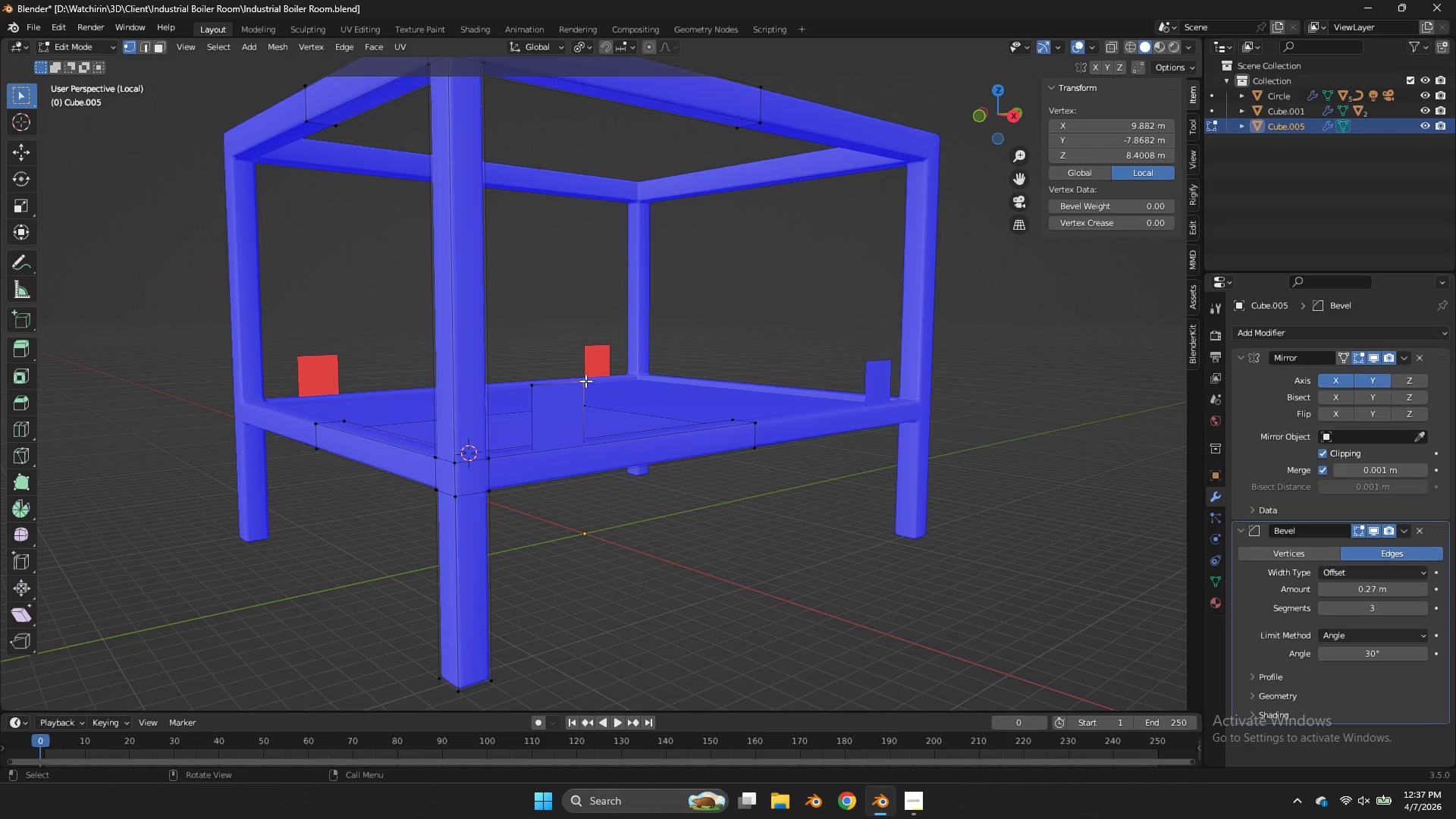 
key(L)
 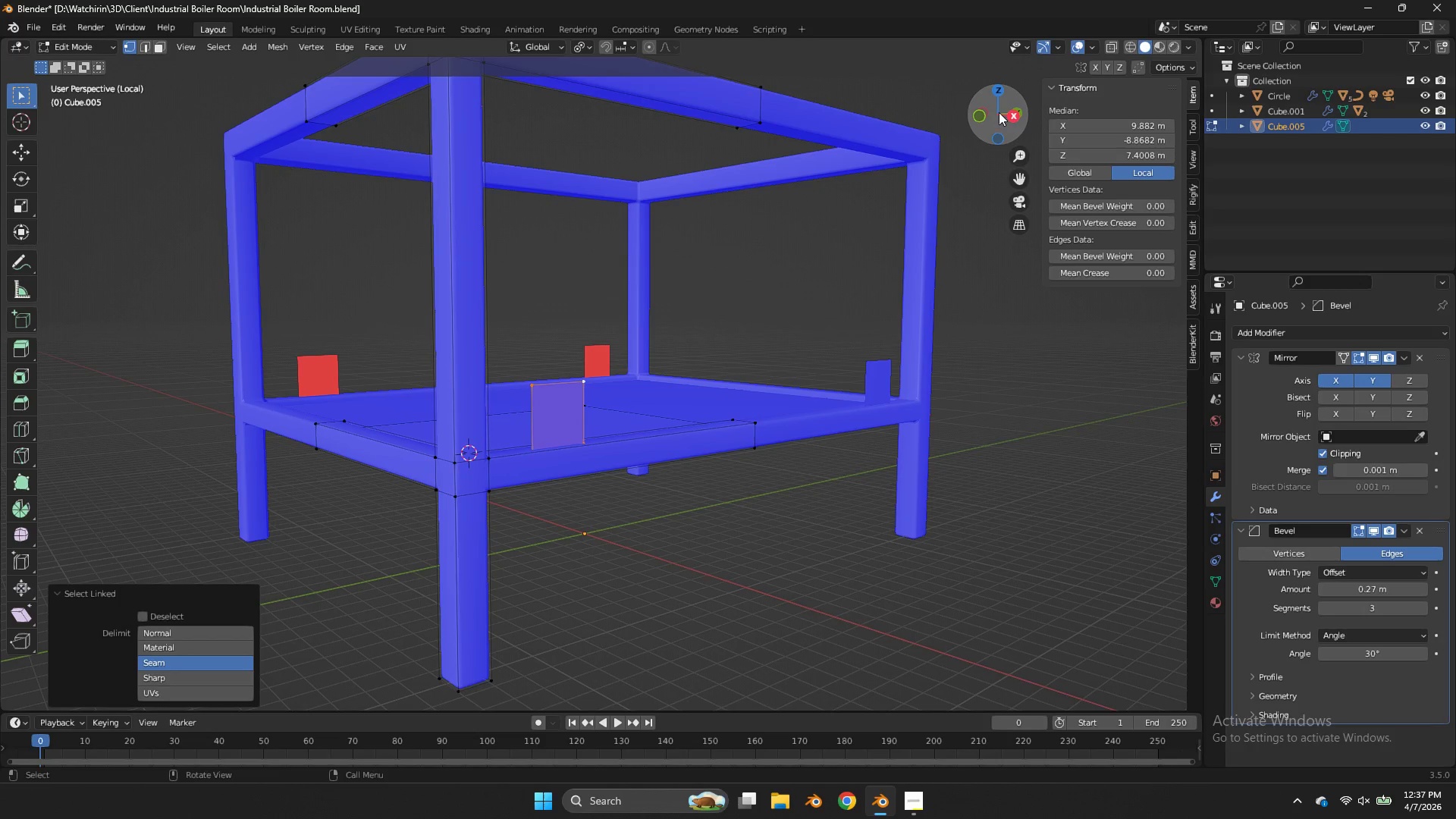 
left_click([1006, 112])
 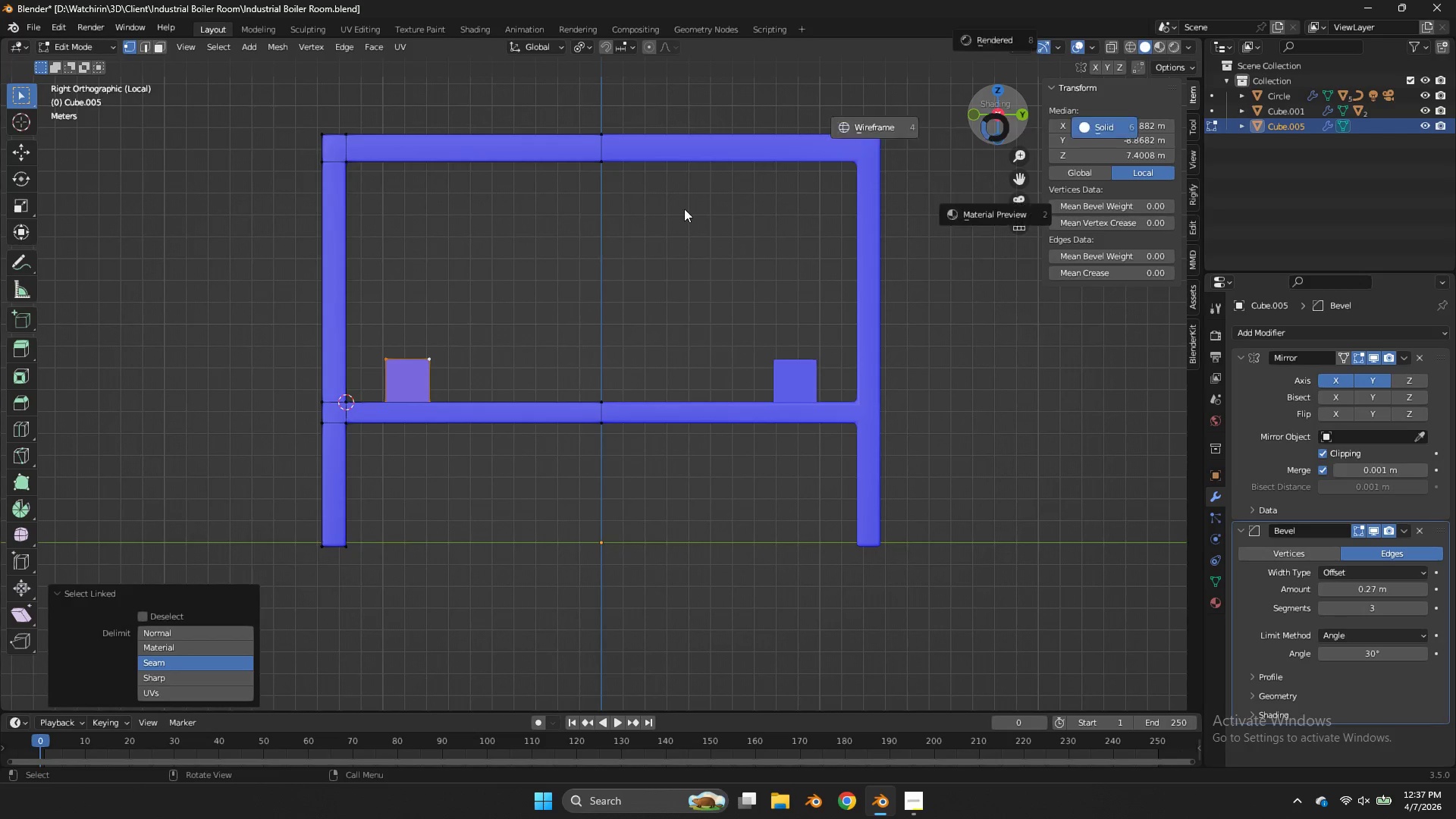 
type(zgsz)
 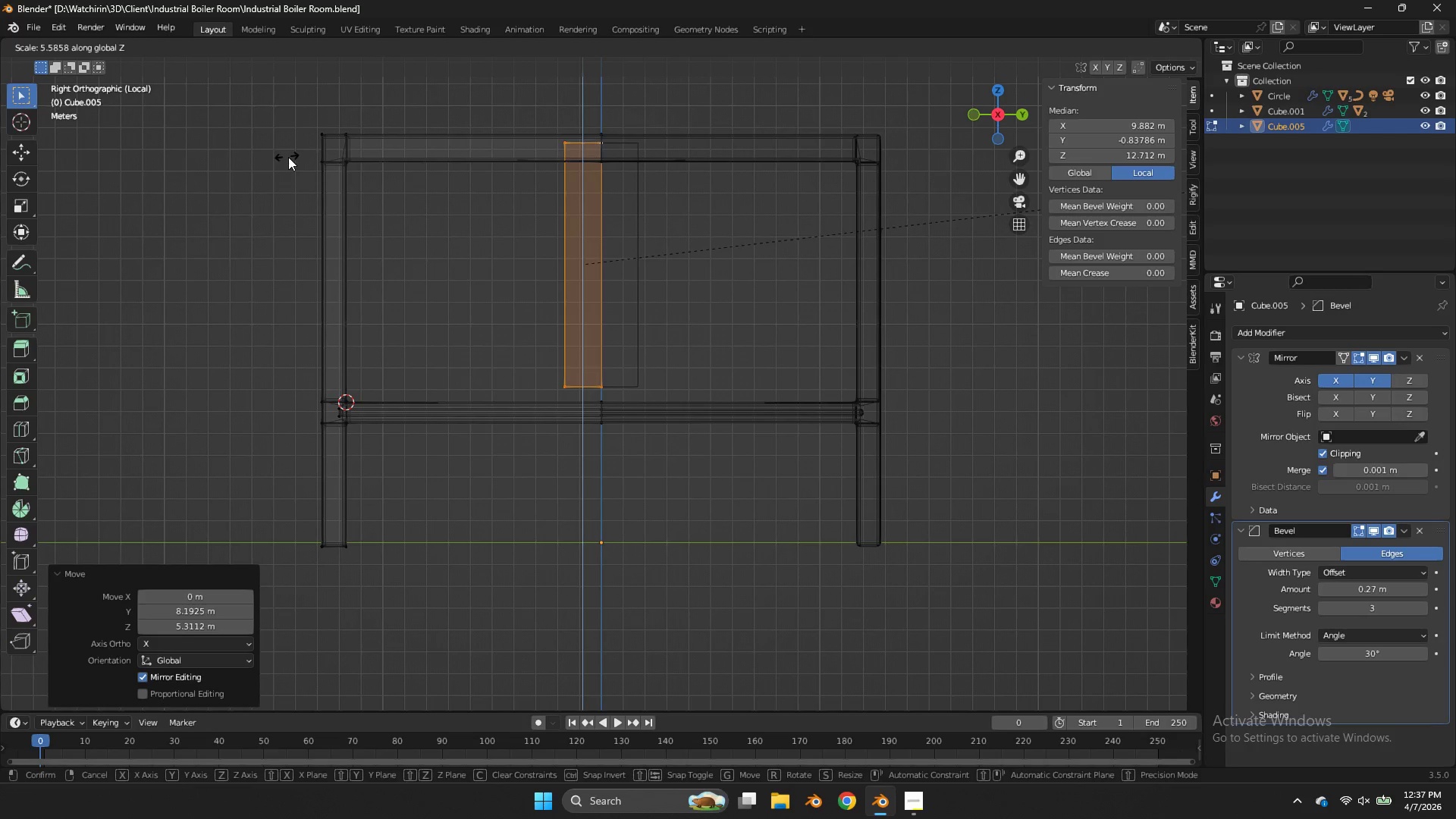 
left_click([273, 174])
 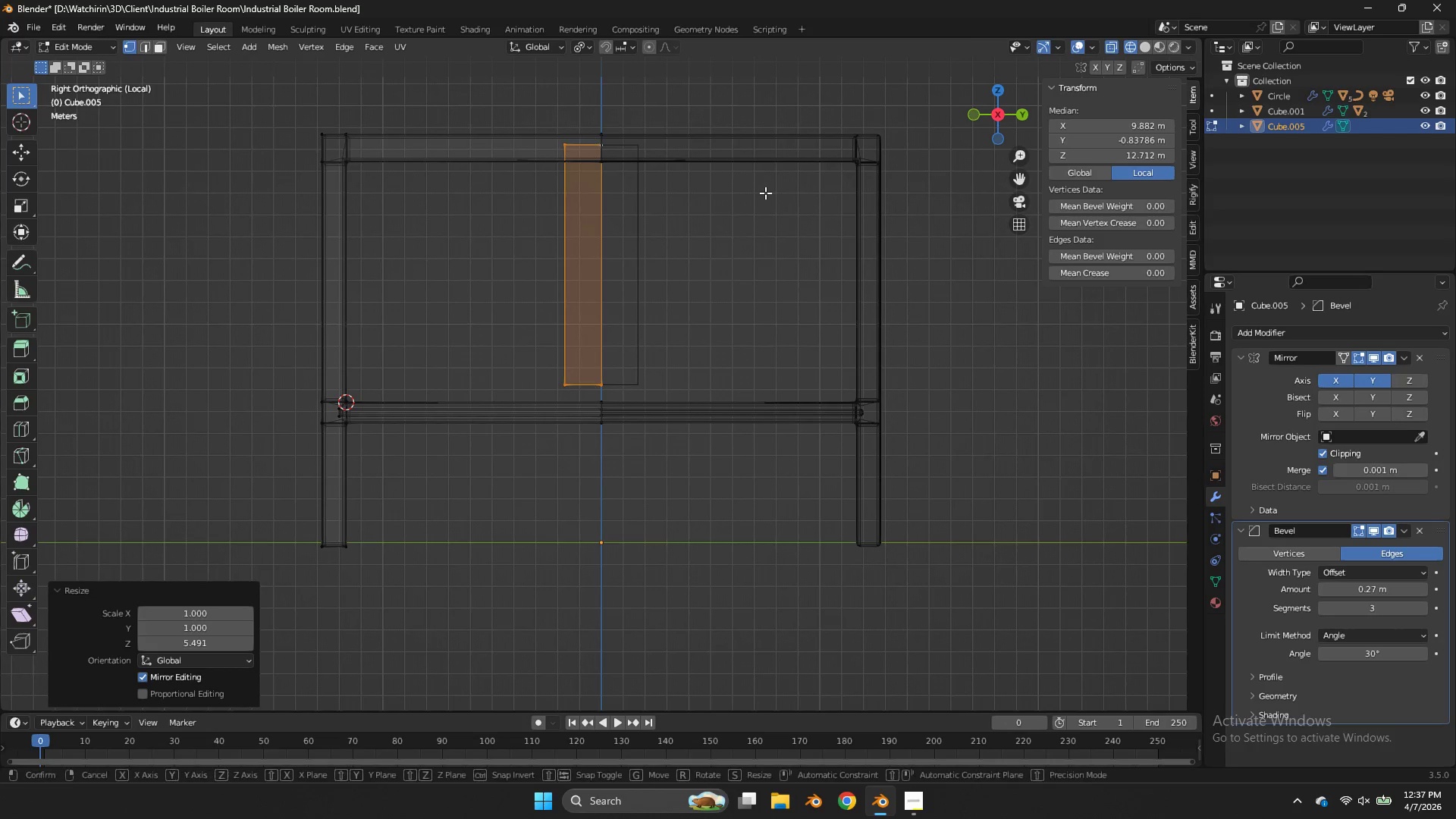 
type(gz)
 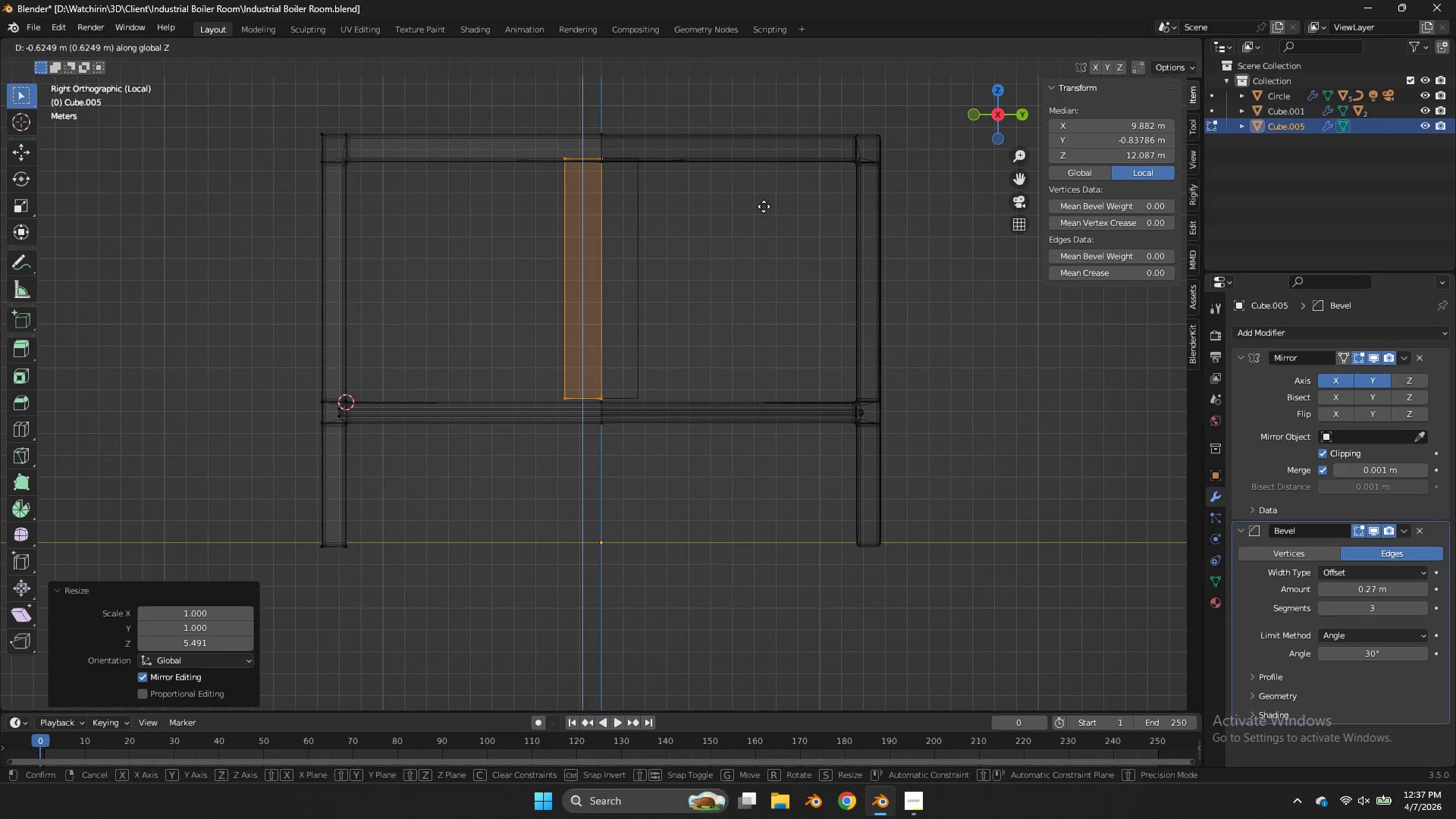 
left_click([764, 206])
 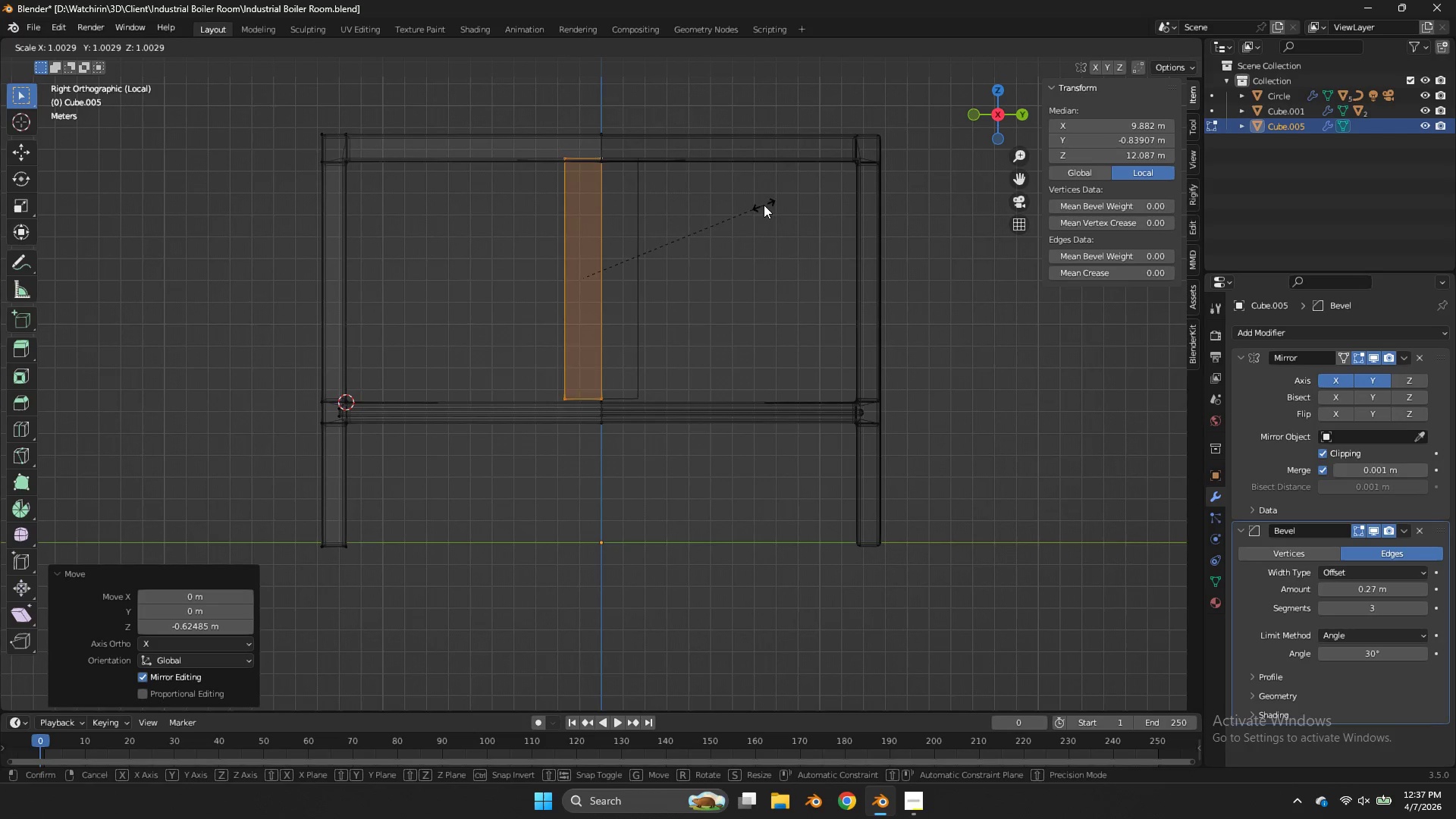 
type(sz)
 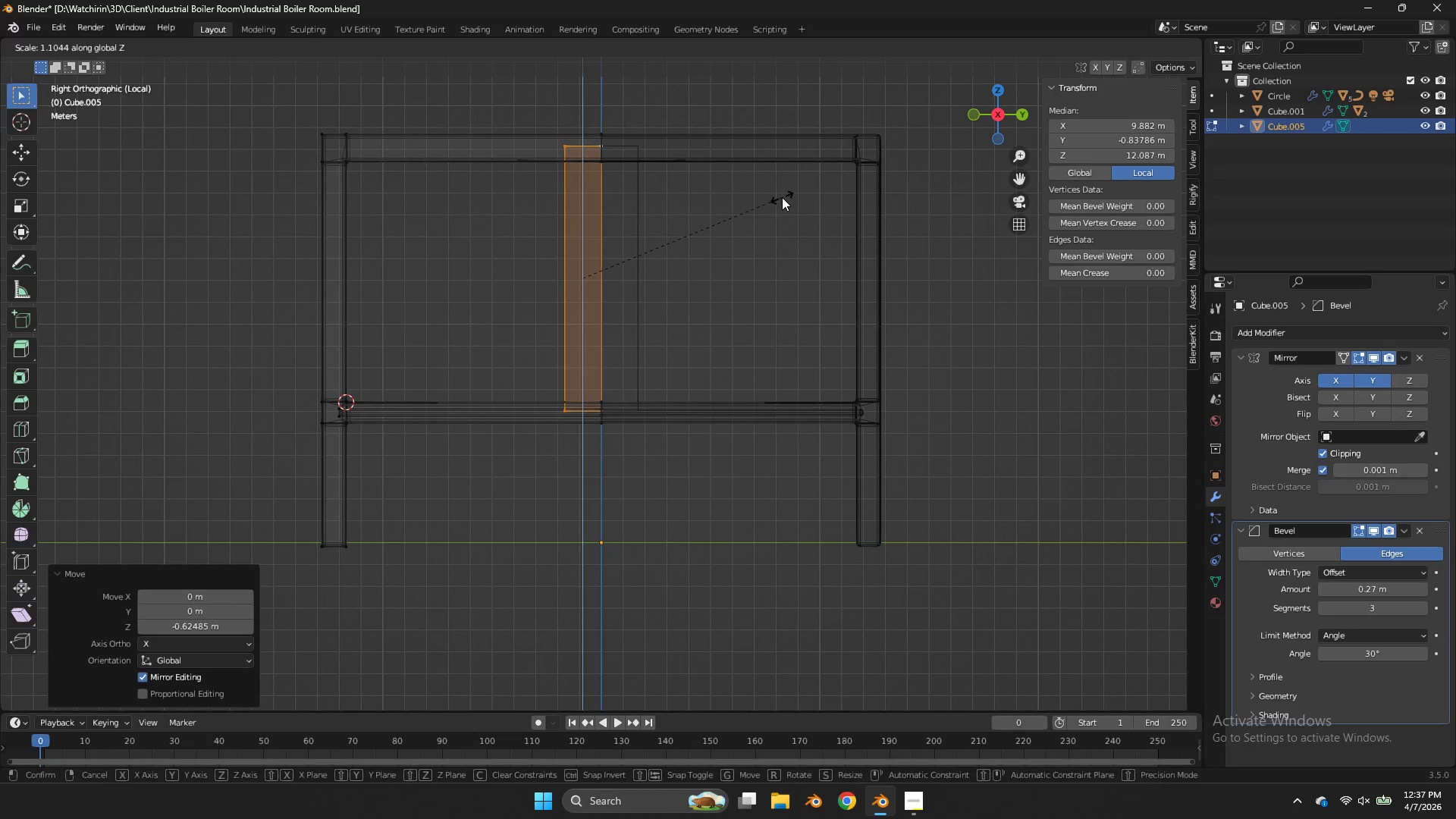 
left_click([782, 197])
 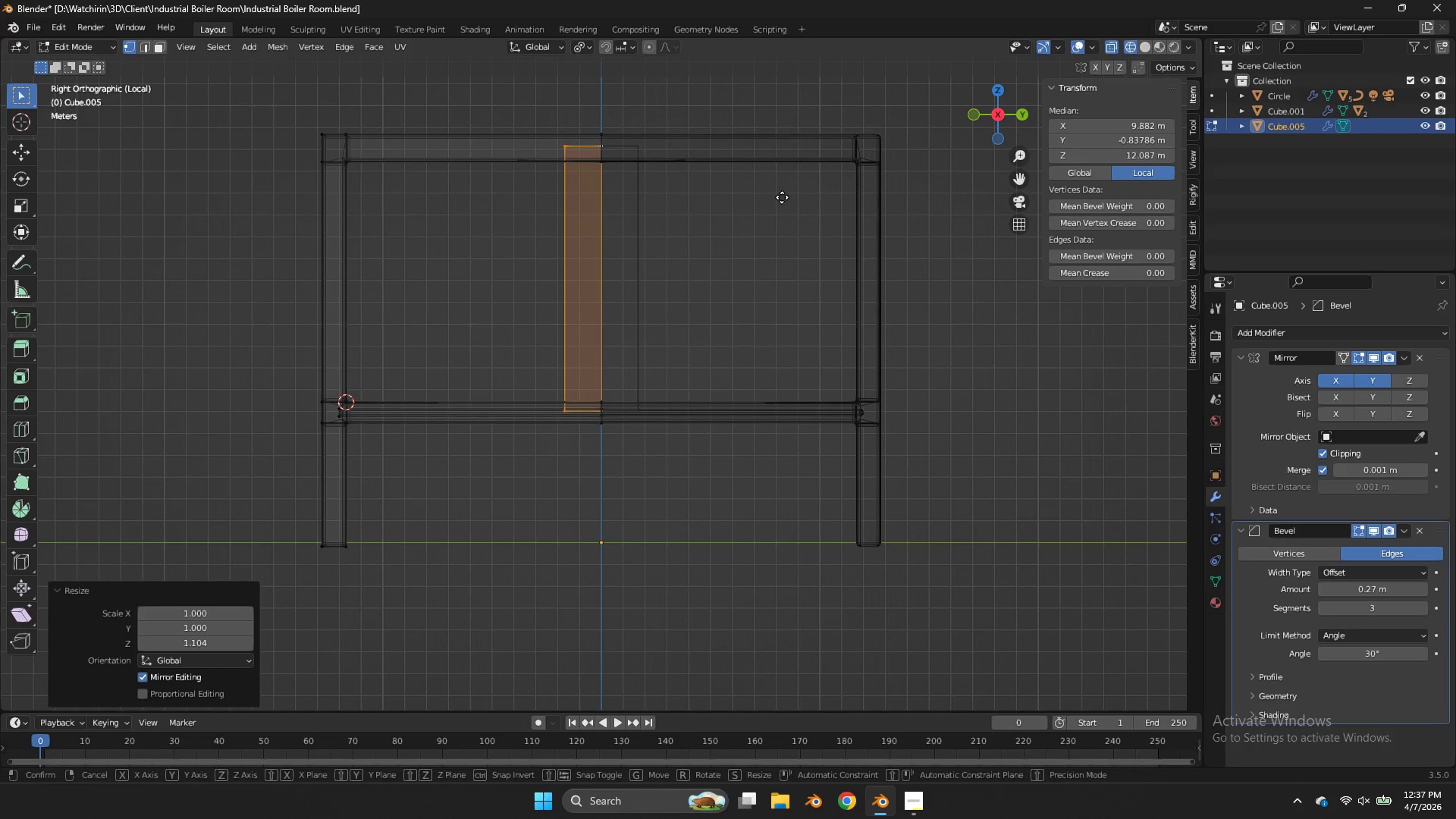 
type(gx)
 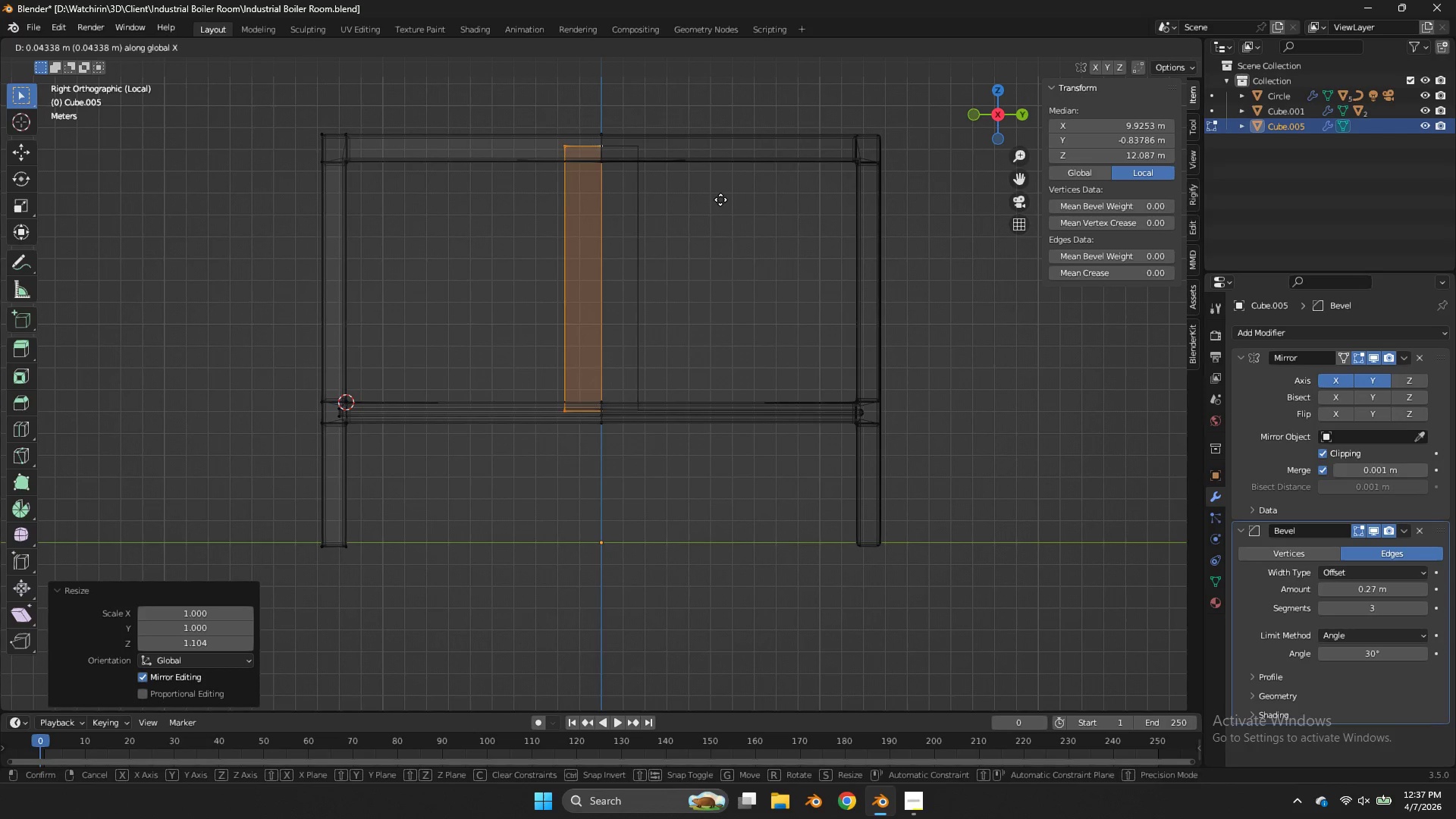 
type(gyfg)
 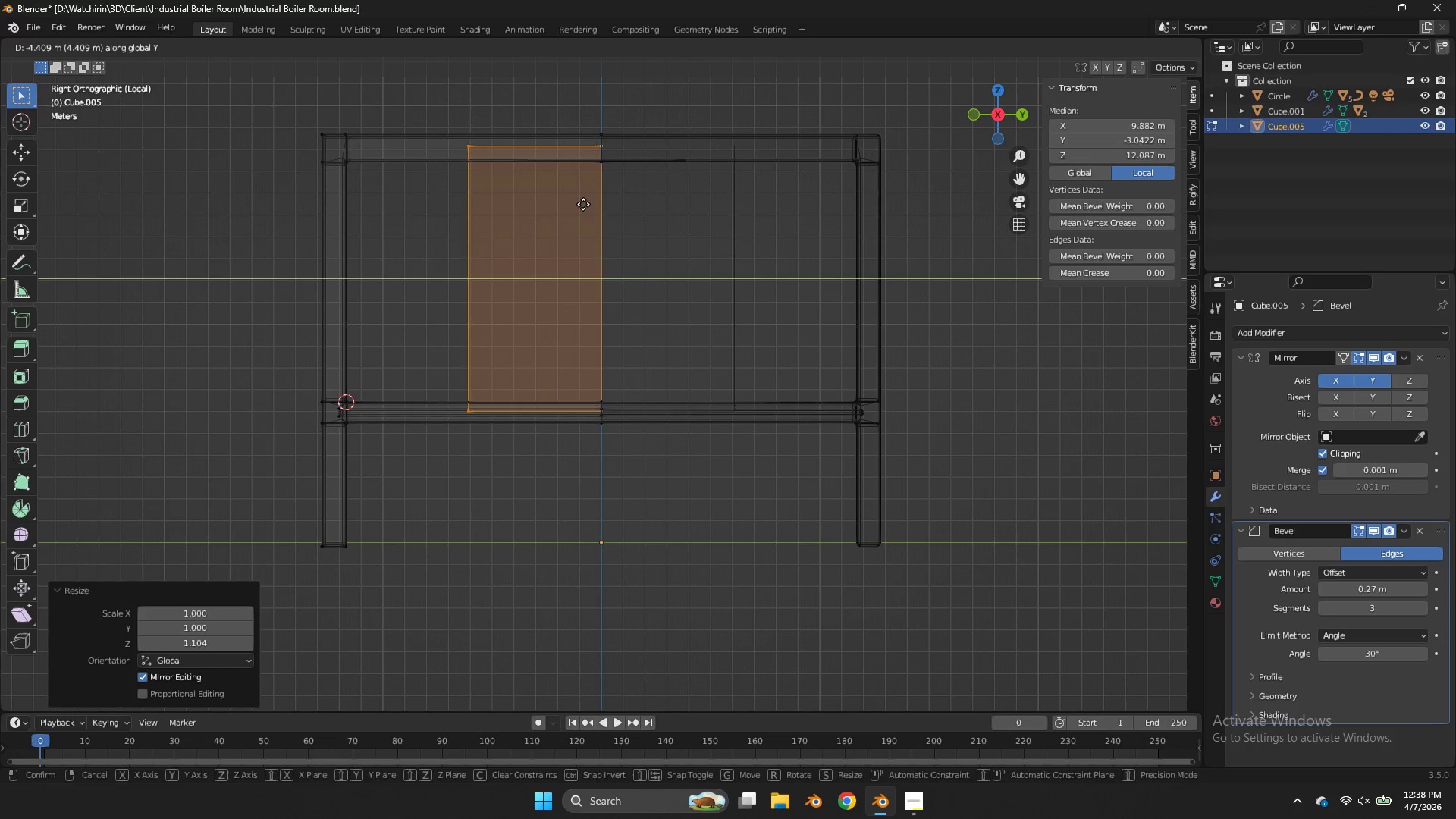 
key(Y)
 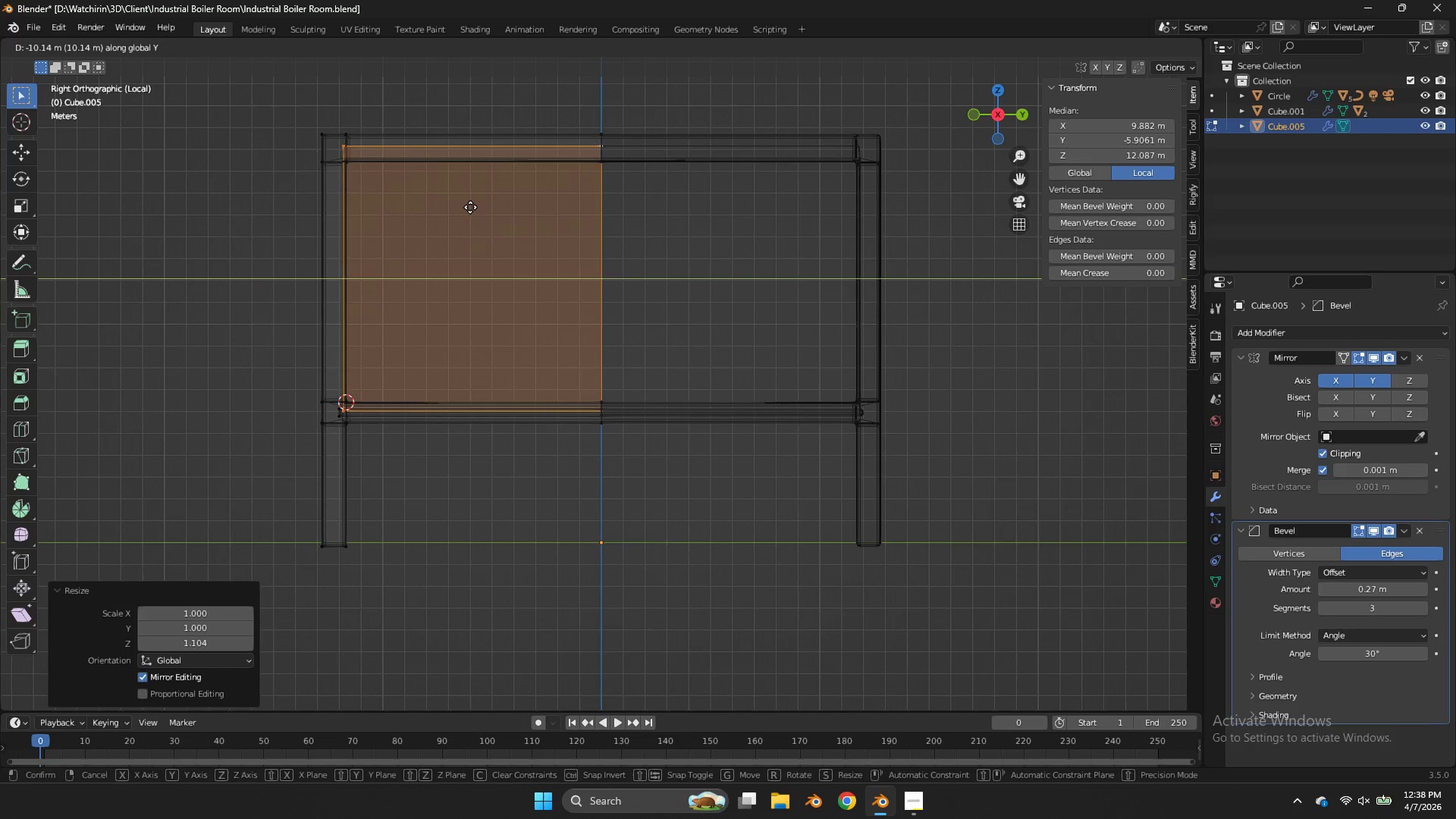 
left_click([464, 209])
 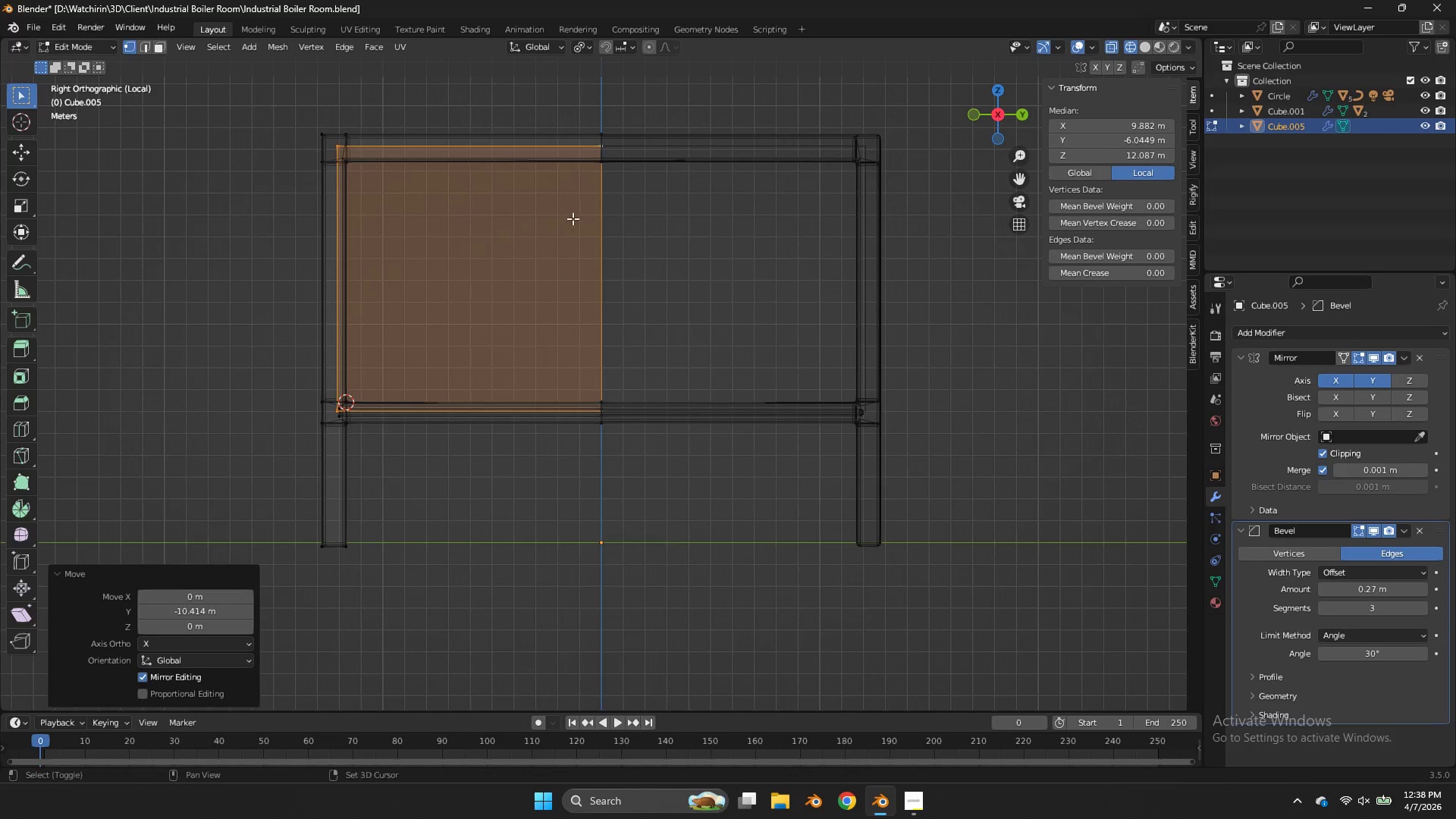 
key(Shift+ShiftLeft)
 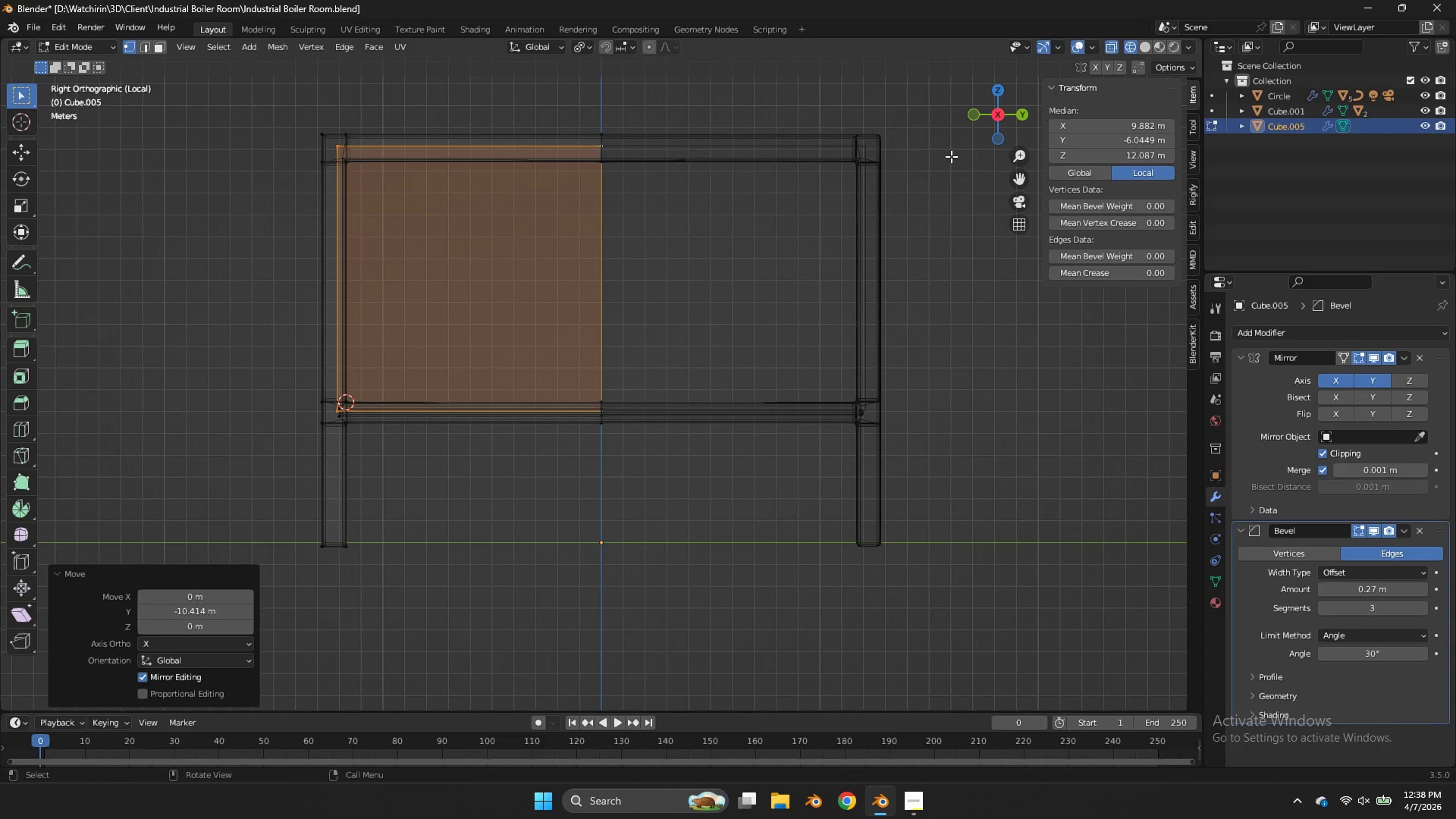 
key(Z)
 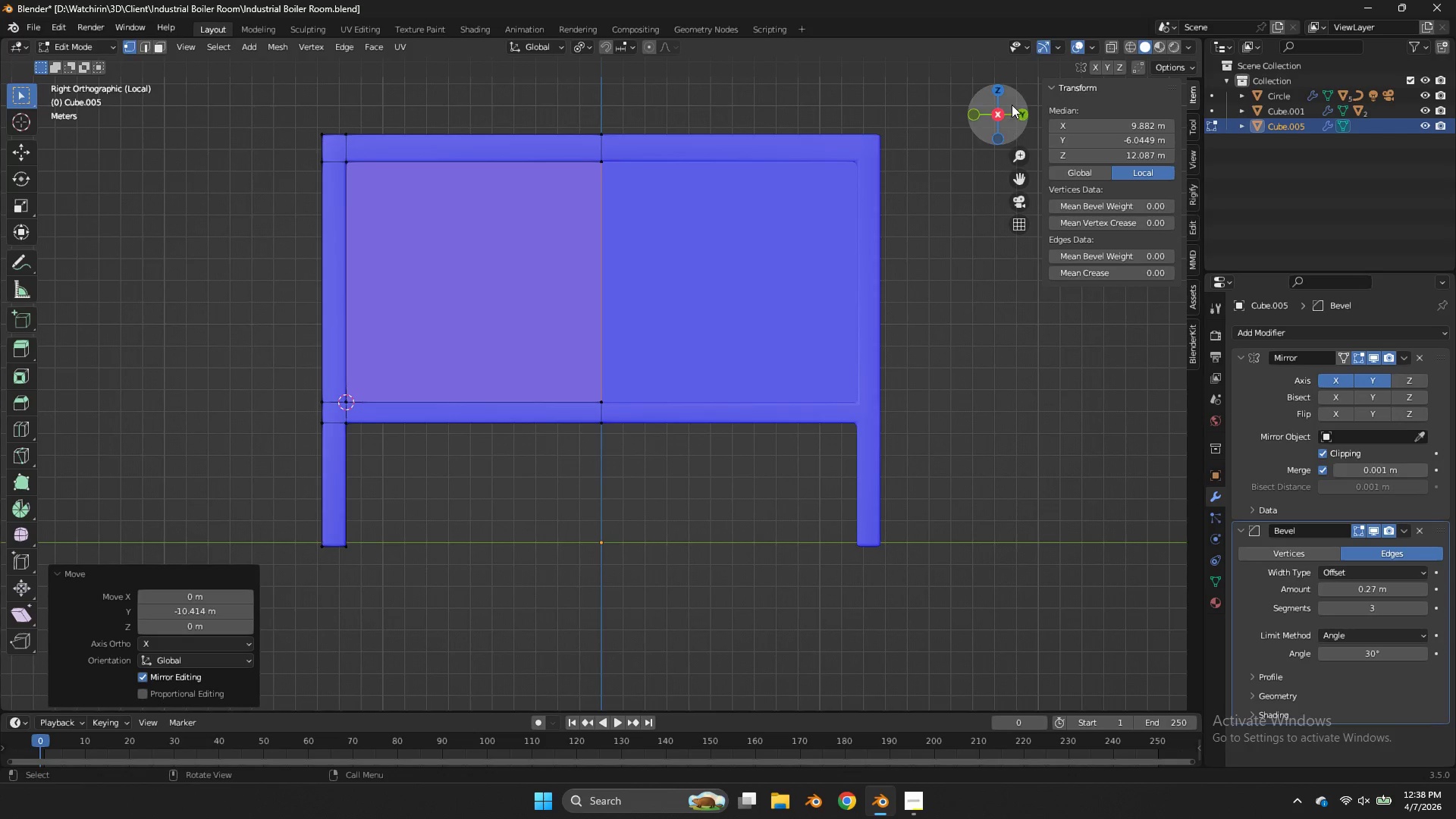 
left_click_drag(start_coordinate=[1012, 105], to_coordinate=[1181, 189])
 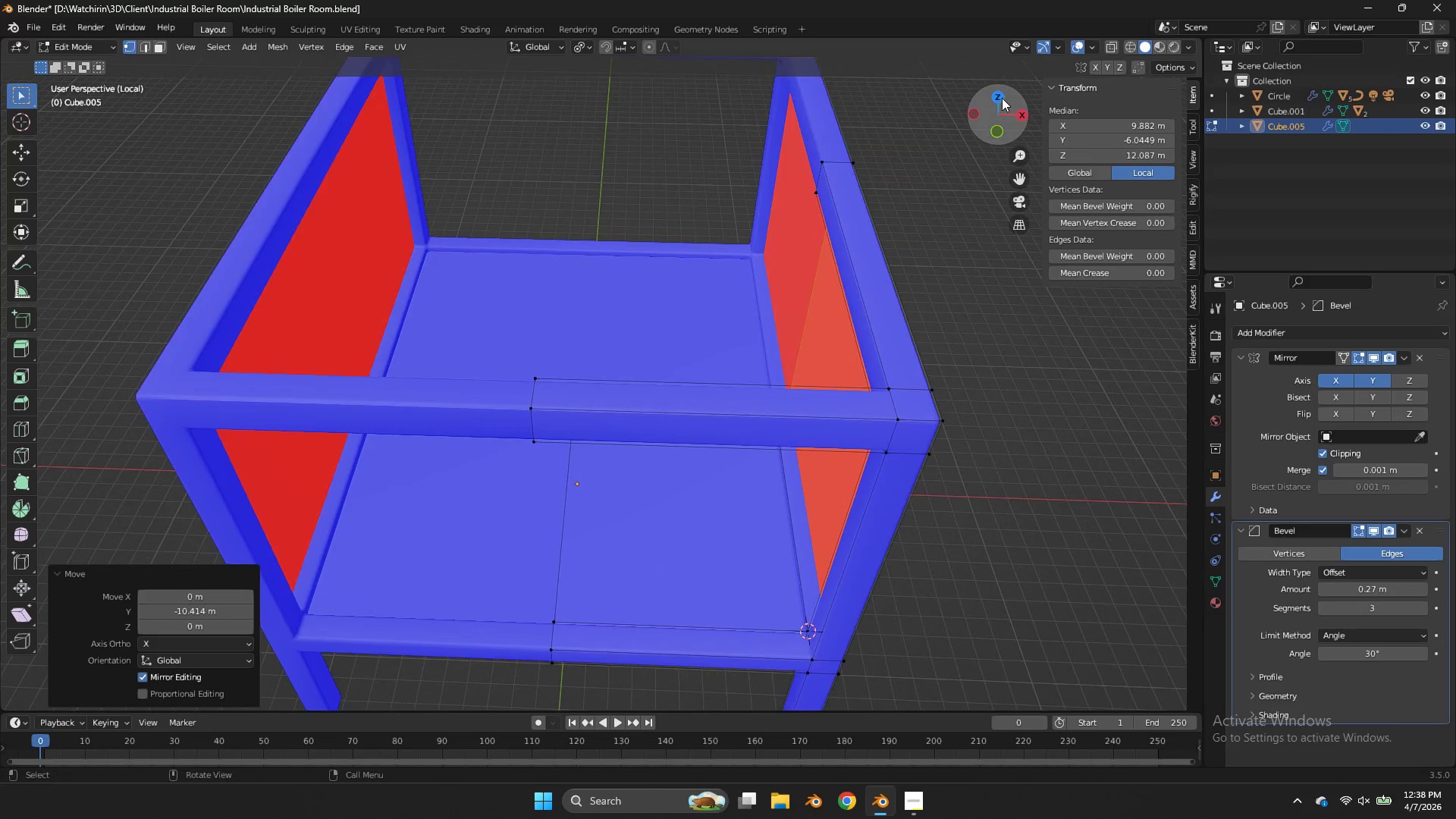 
left_click([1002, 98])
 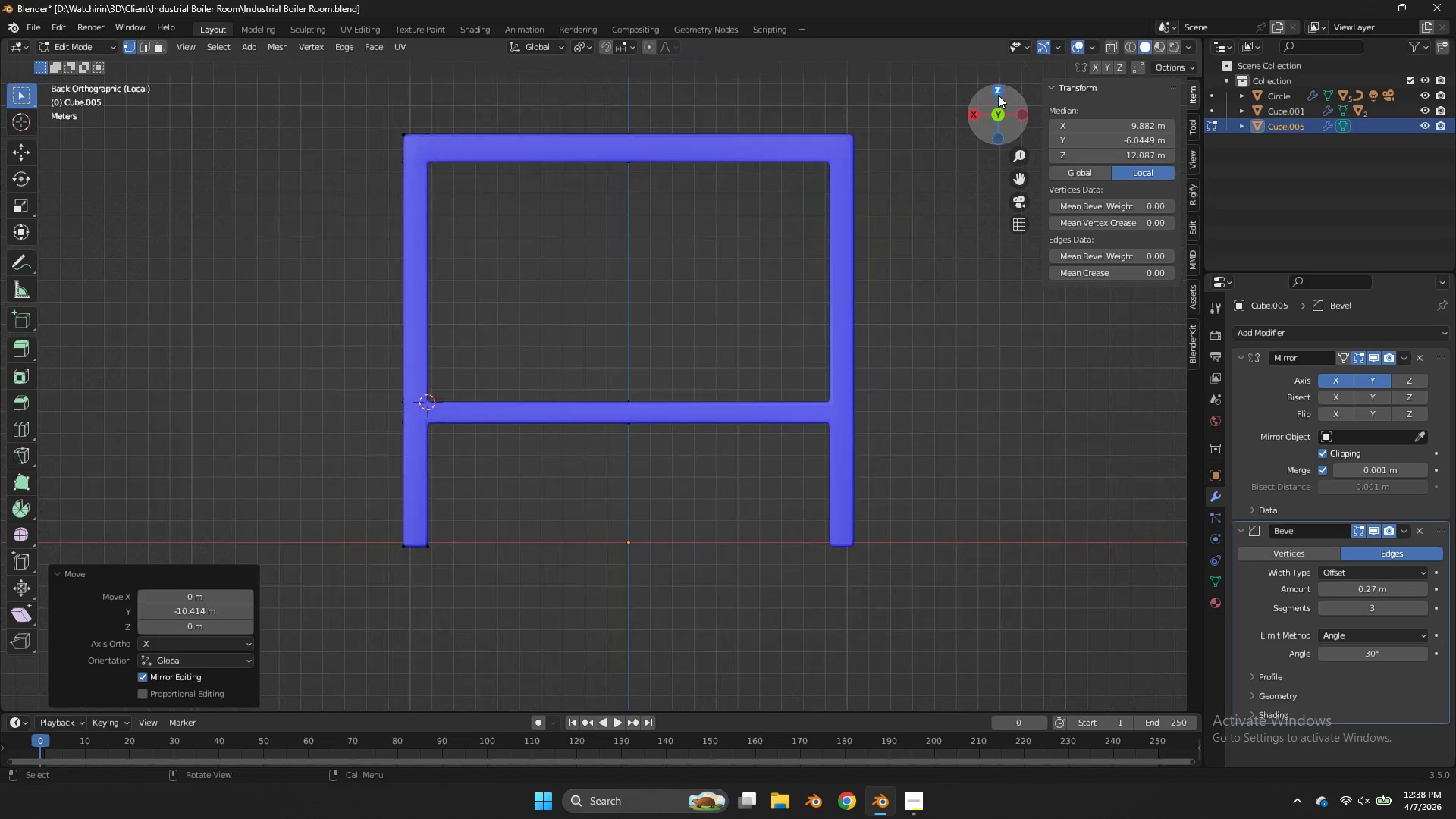 
left_click([998, 95])
 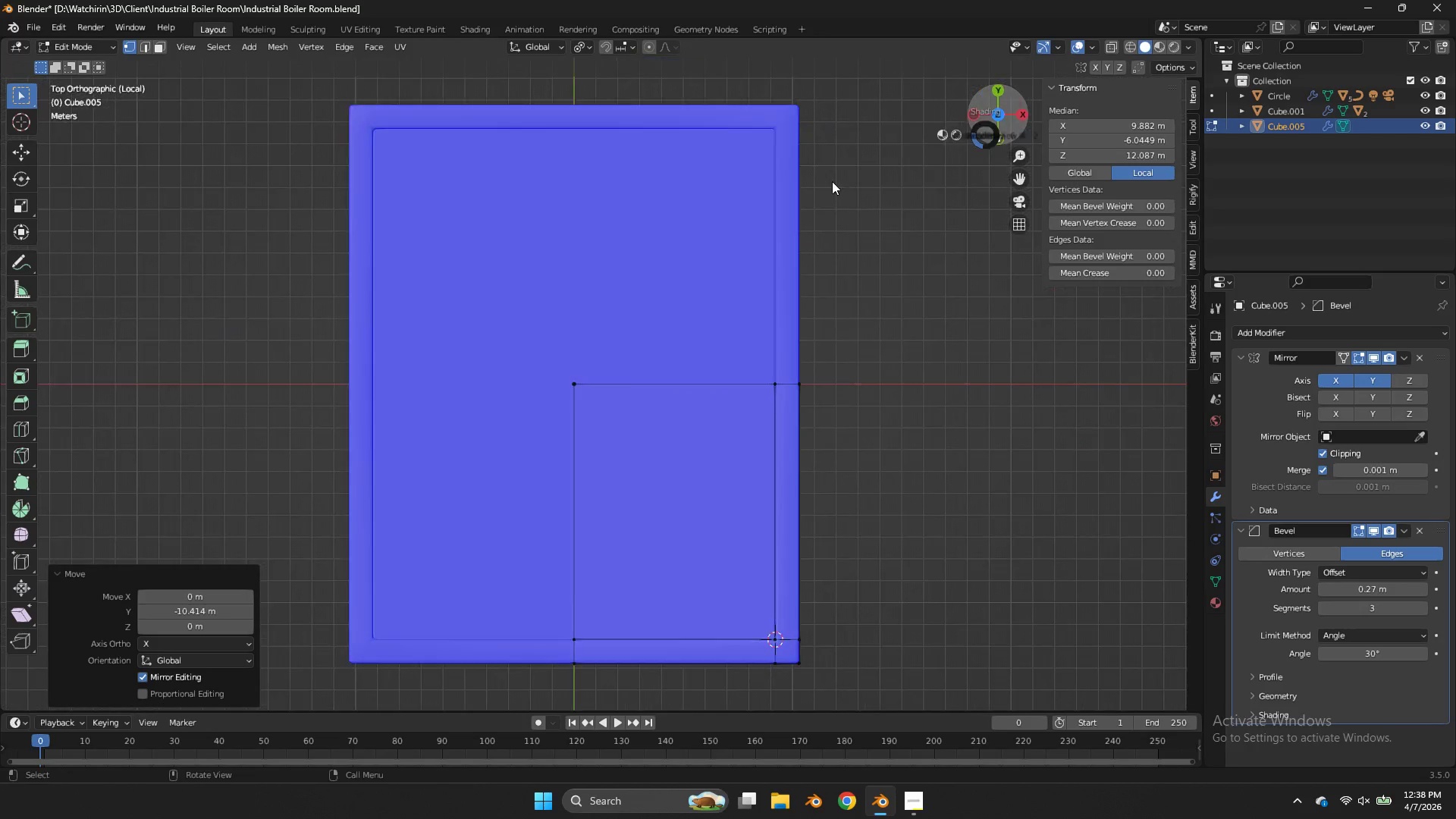 
key(Z)
 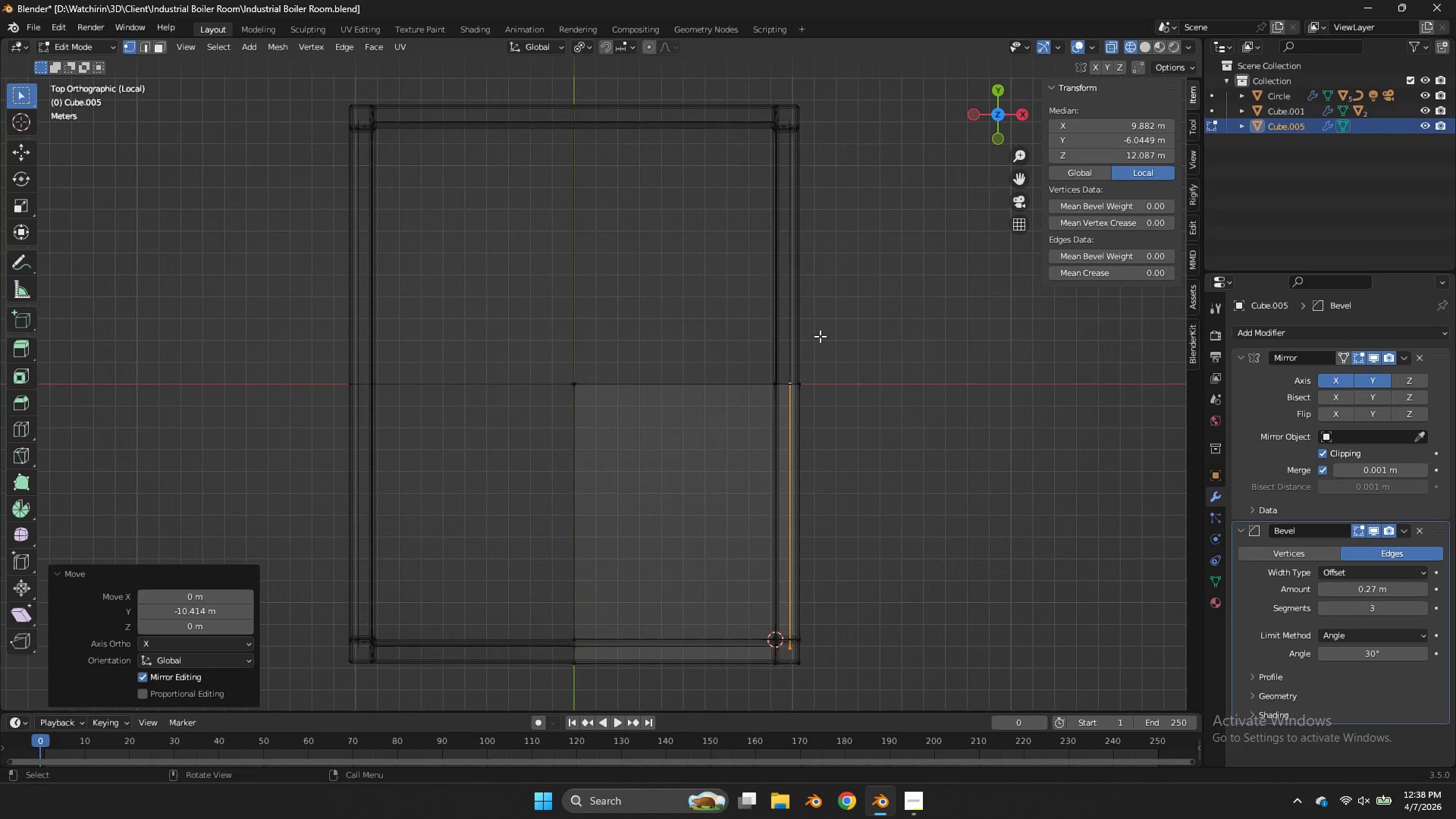 
key(Shift+ShiftLeft)
 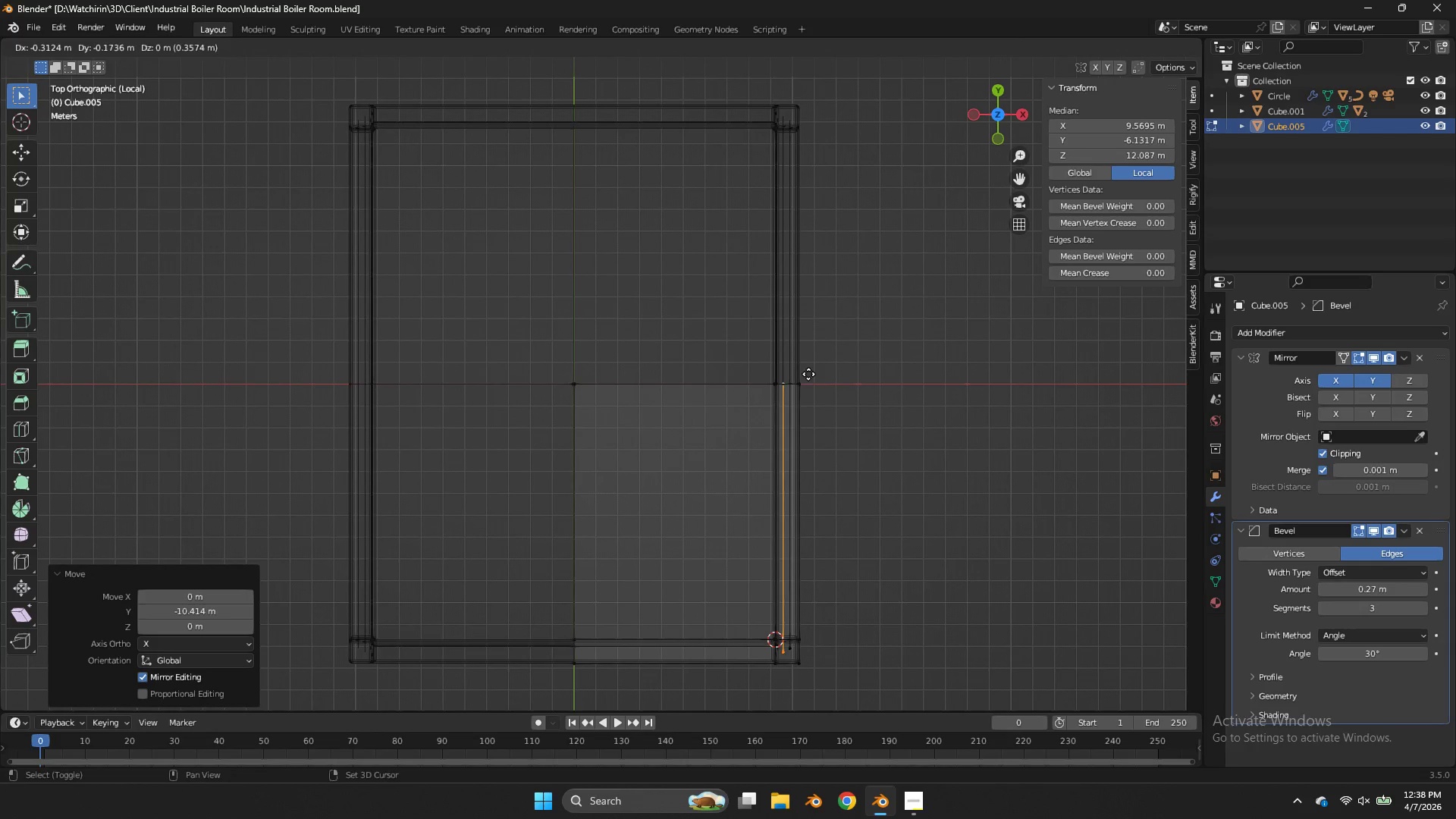 
key(Shift+D)
 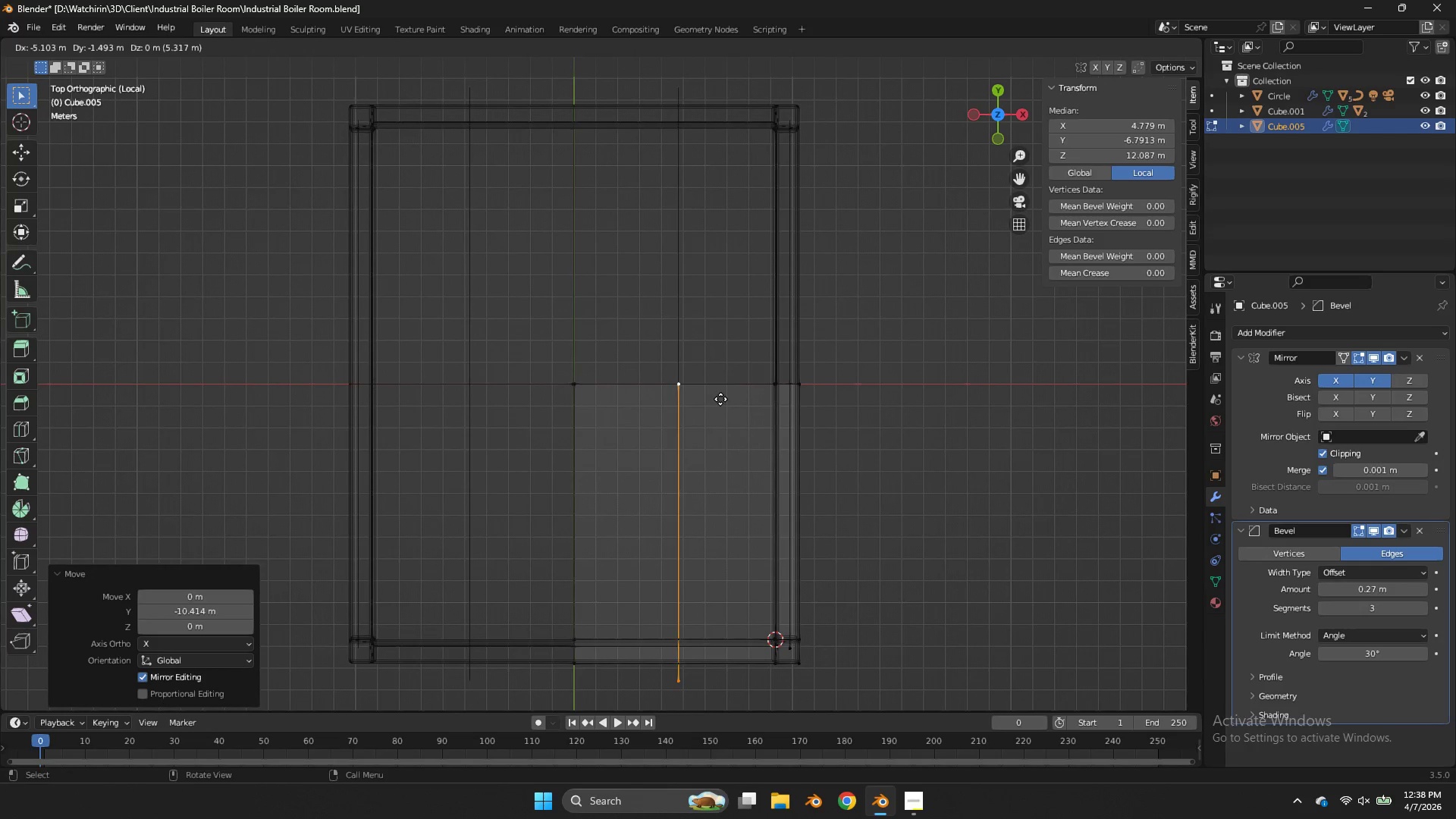 
left_click([720, 399])
 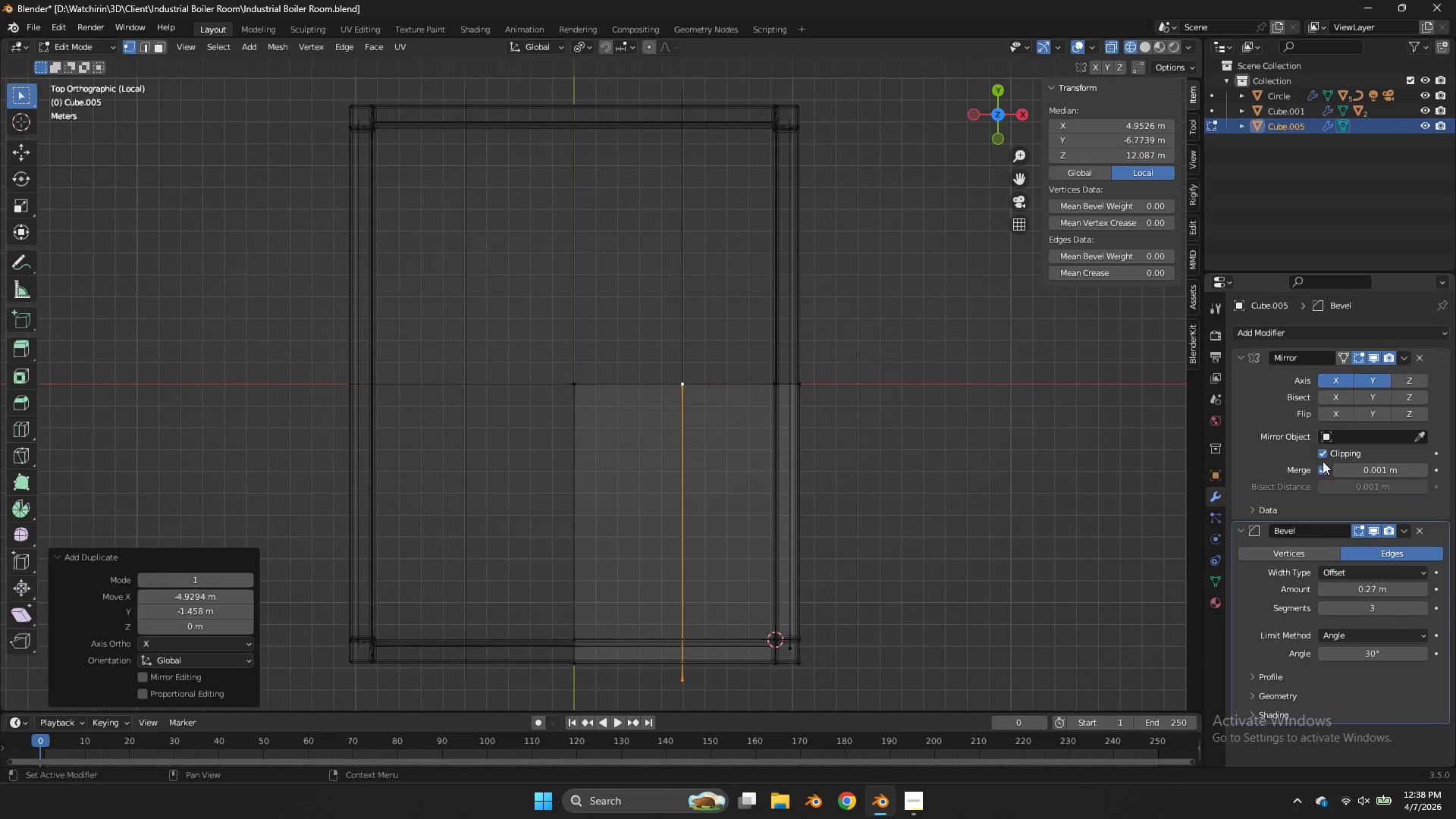 
left_click([1326, 453])
 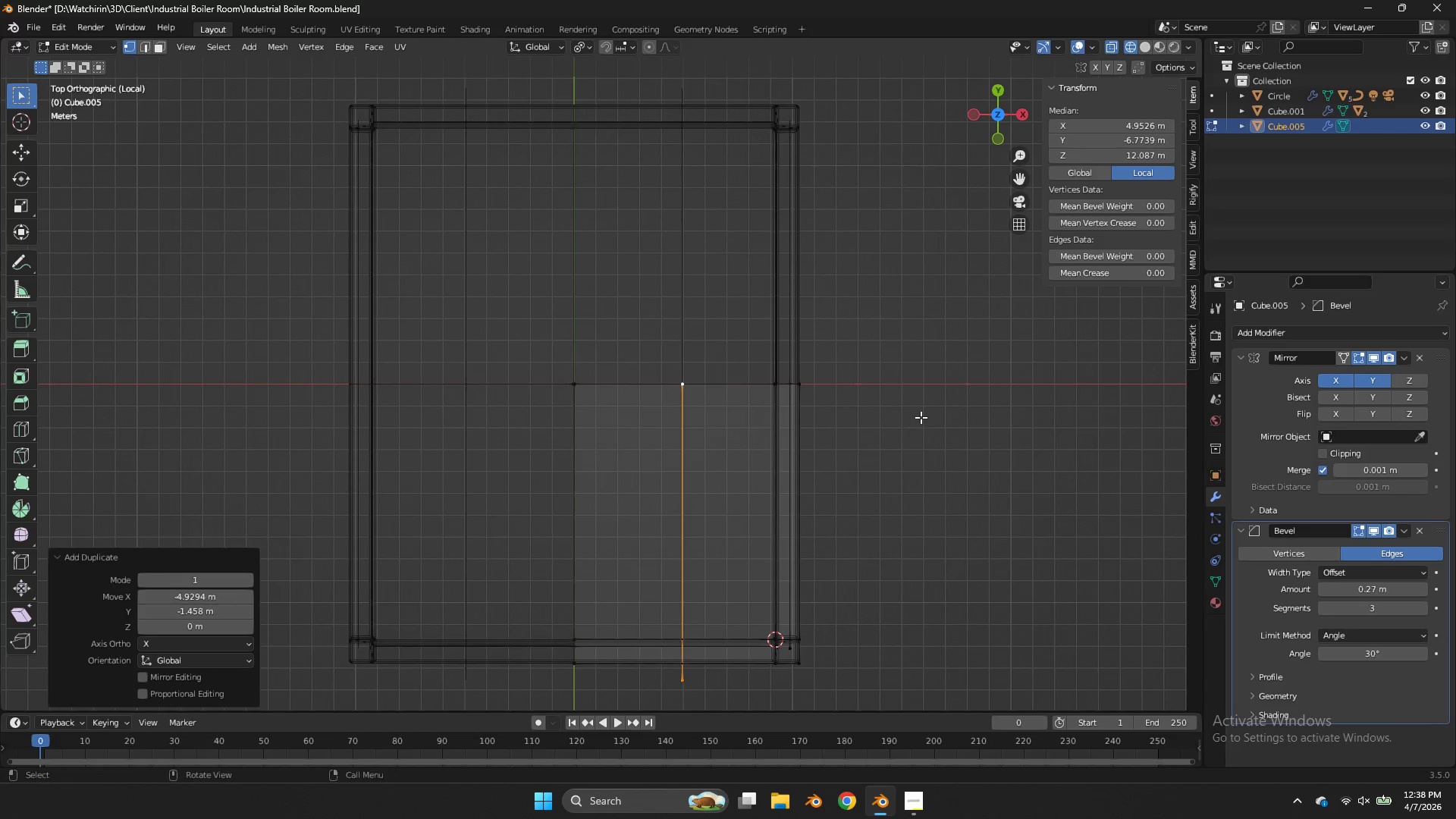 
key(R)
 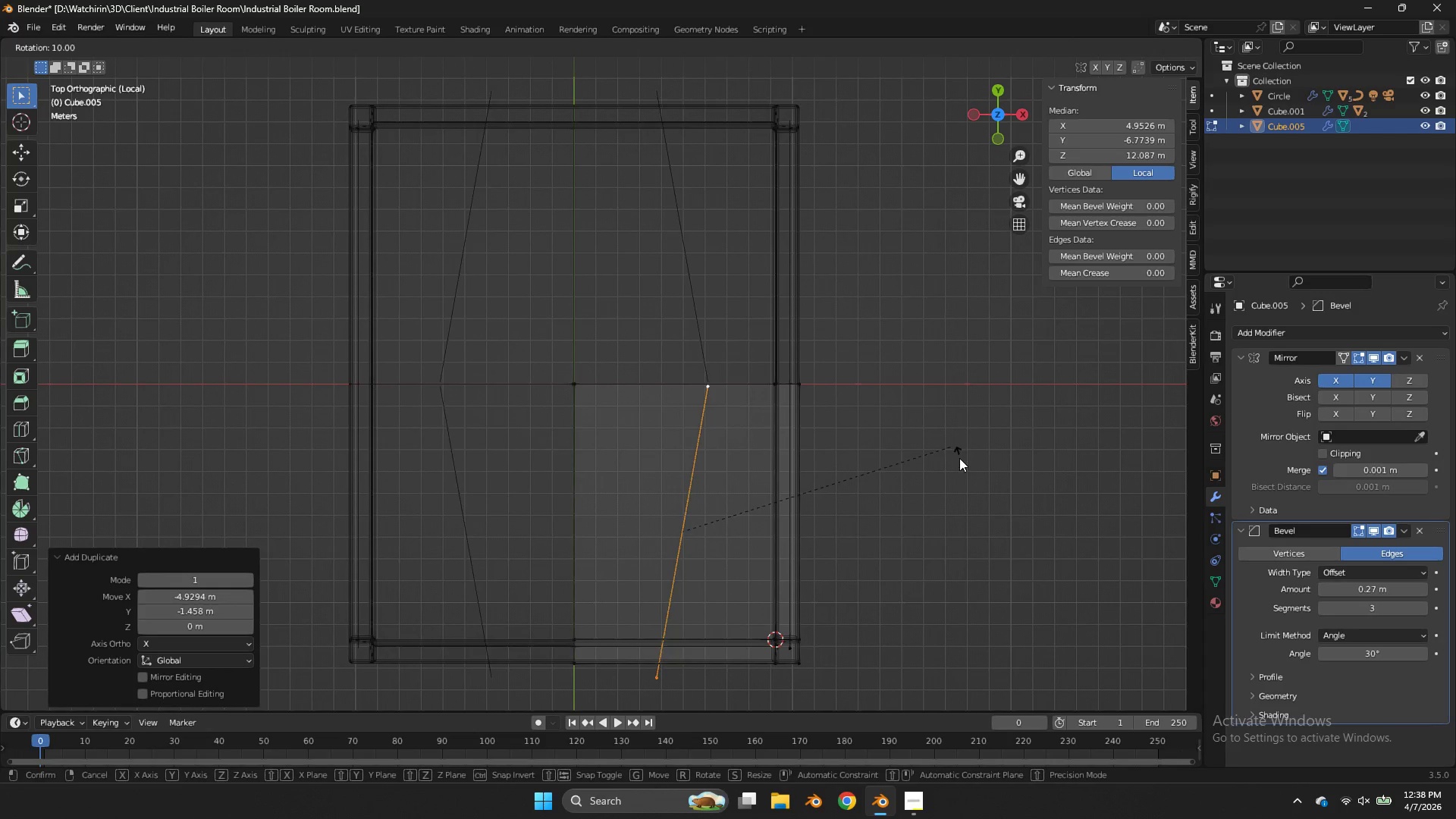 
hold_key(key=ControlLeft, duration=2.09)
left_click([781, 83])
 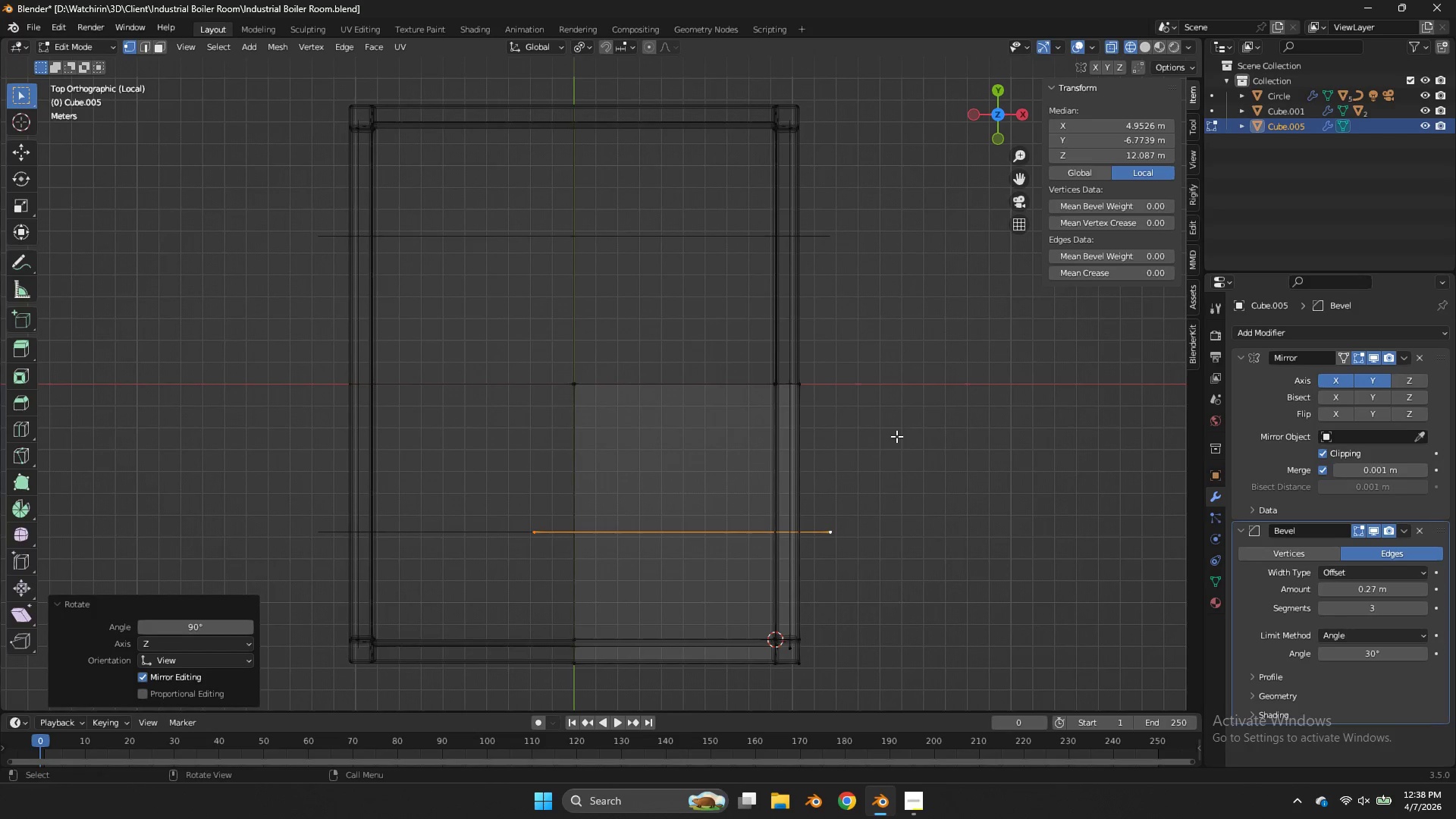 
key(G)
 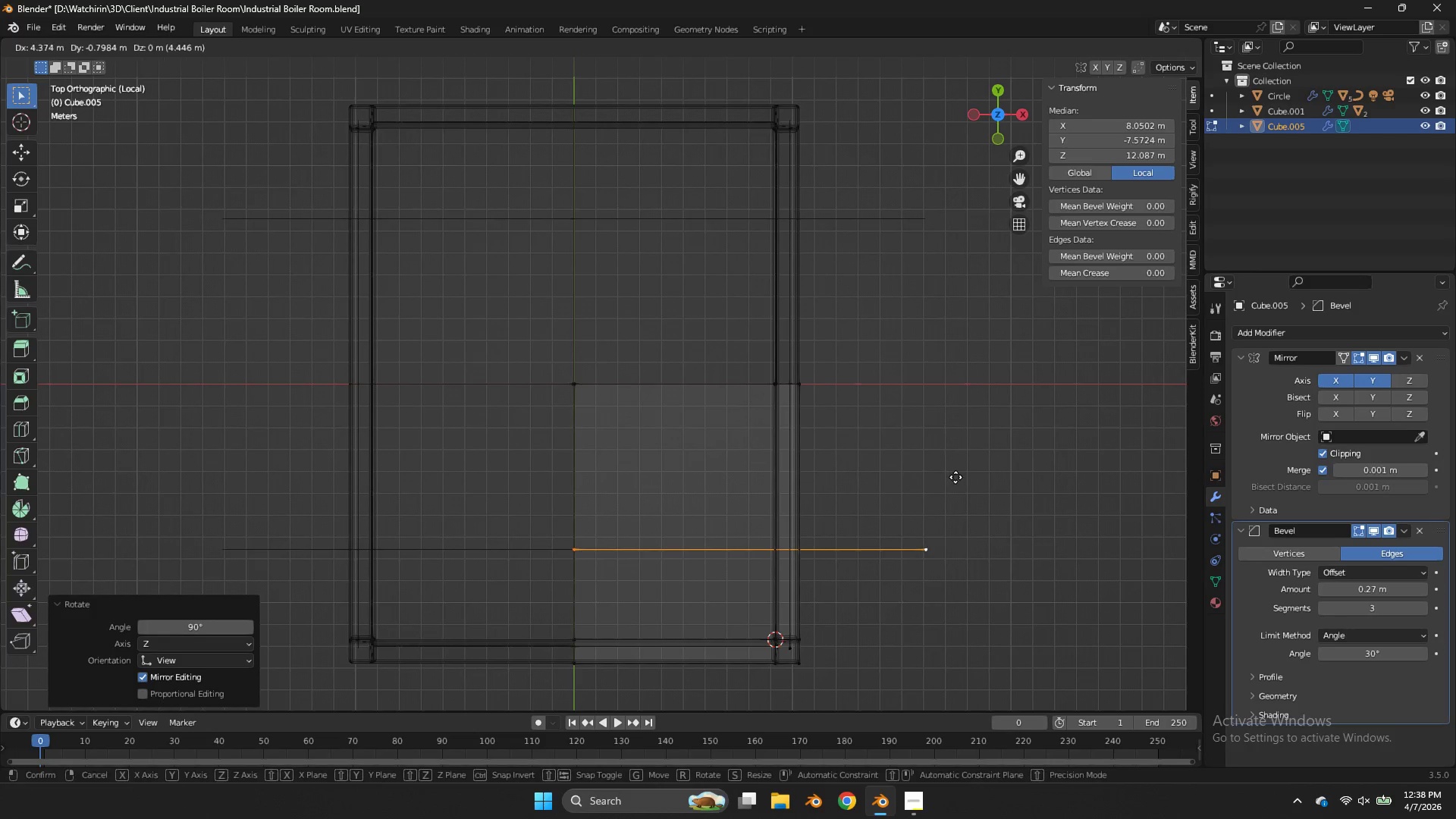 
left_click([956, 477])
 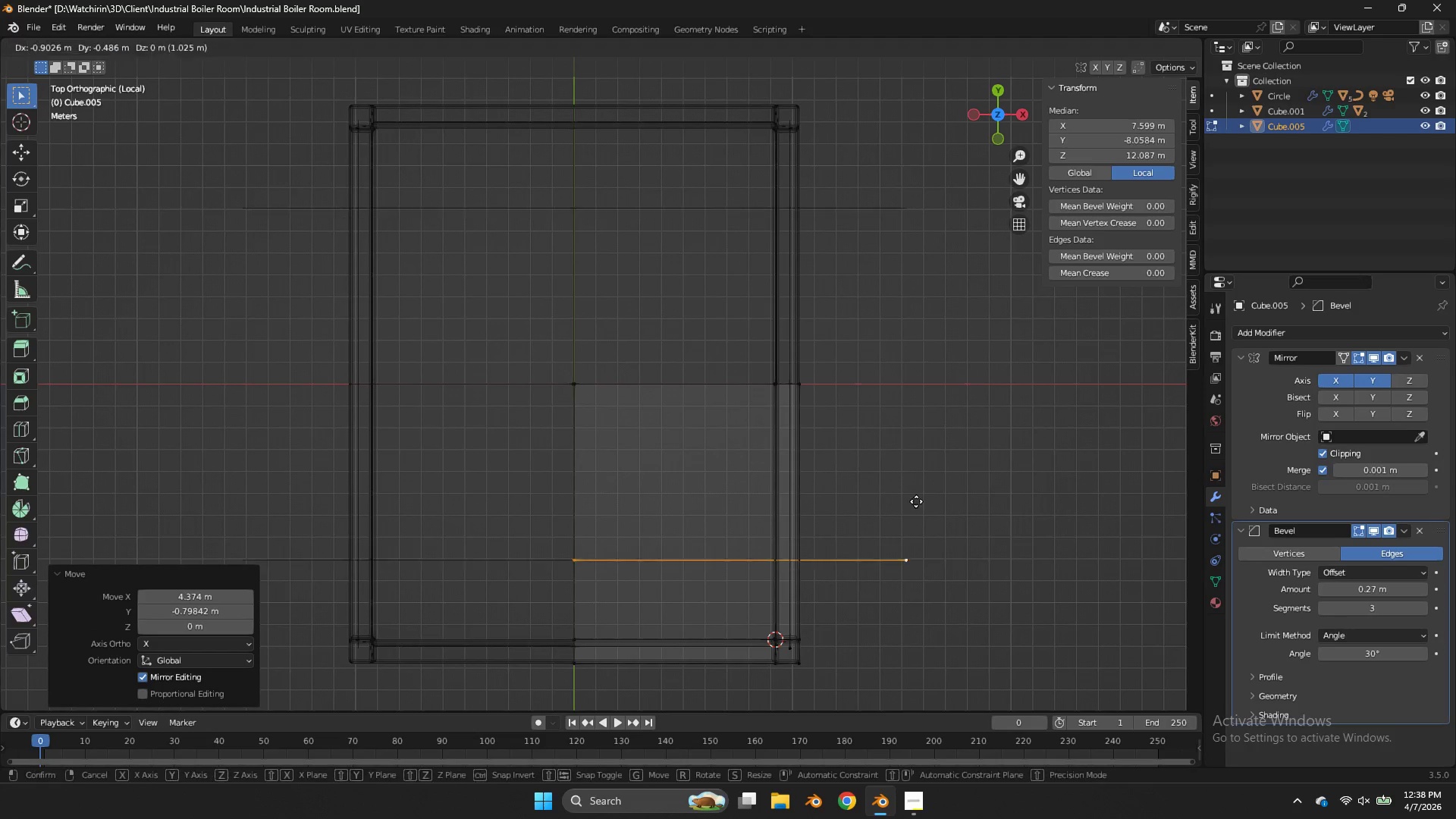 
key(G)
 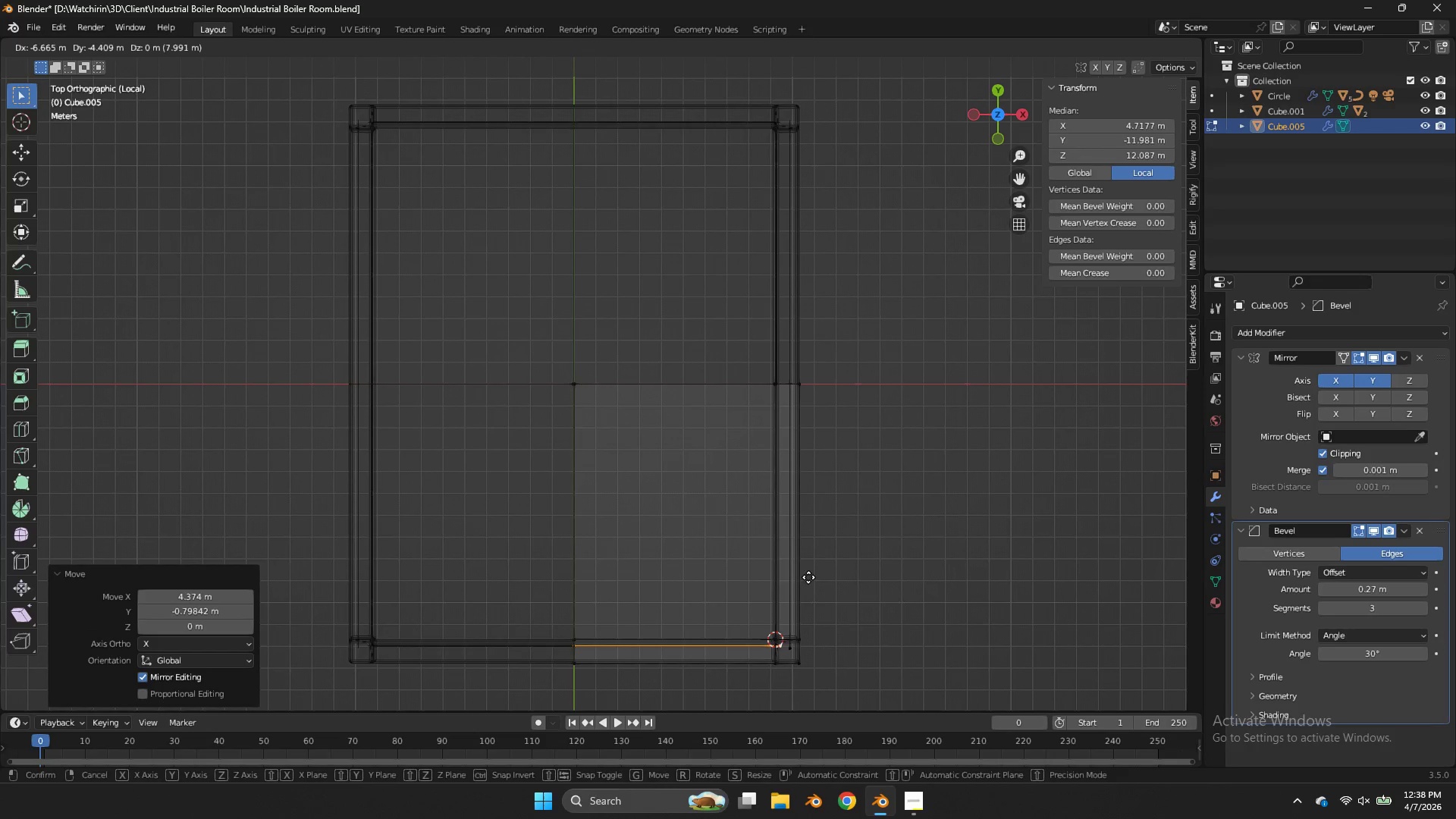 
hold_key(key=ShiftLeft, duration=0.97)
left_click([829, 600])
 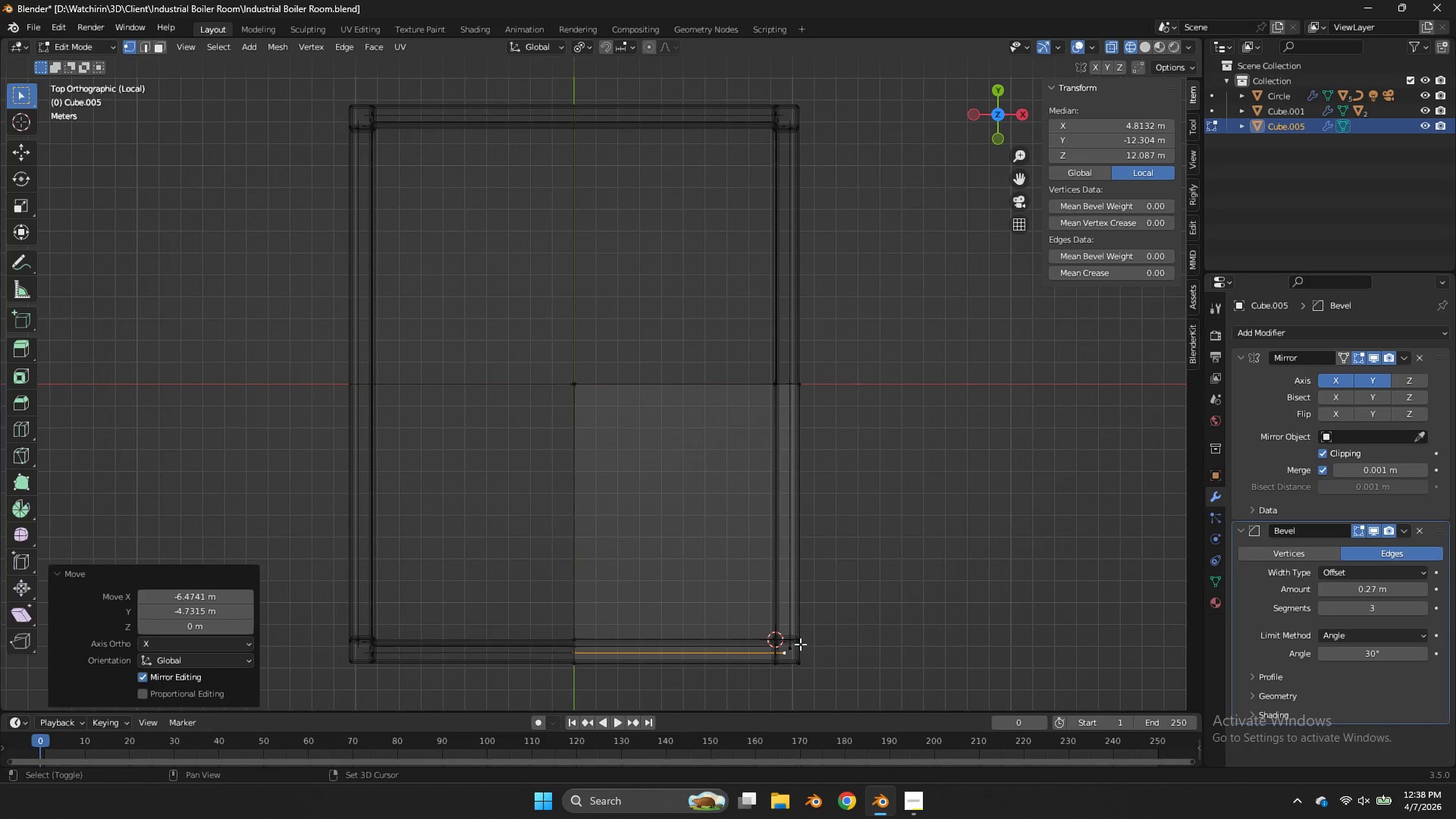 
hold_key(key=ShiftLeft, duration=1.06)
left_click_drag(start_coordinate=[795, 646], to_coordinate=[783, 659])
 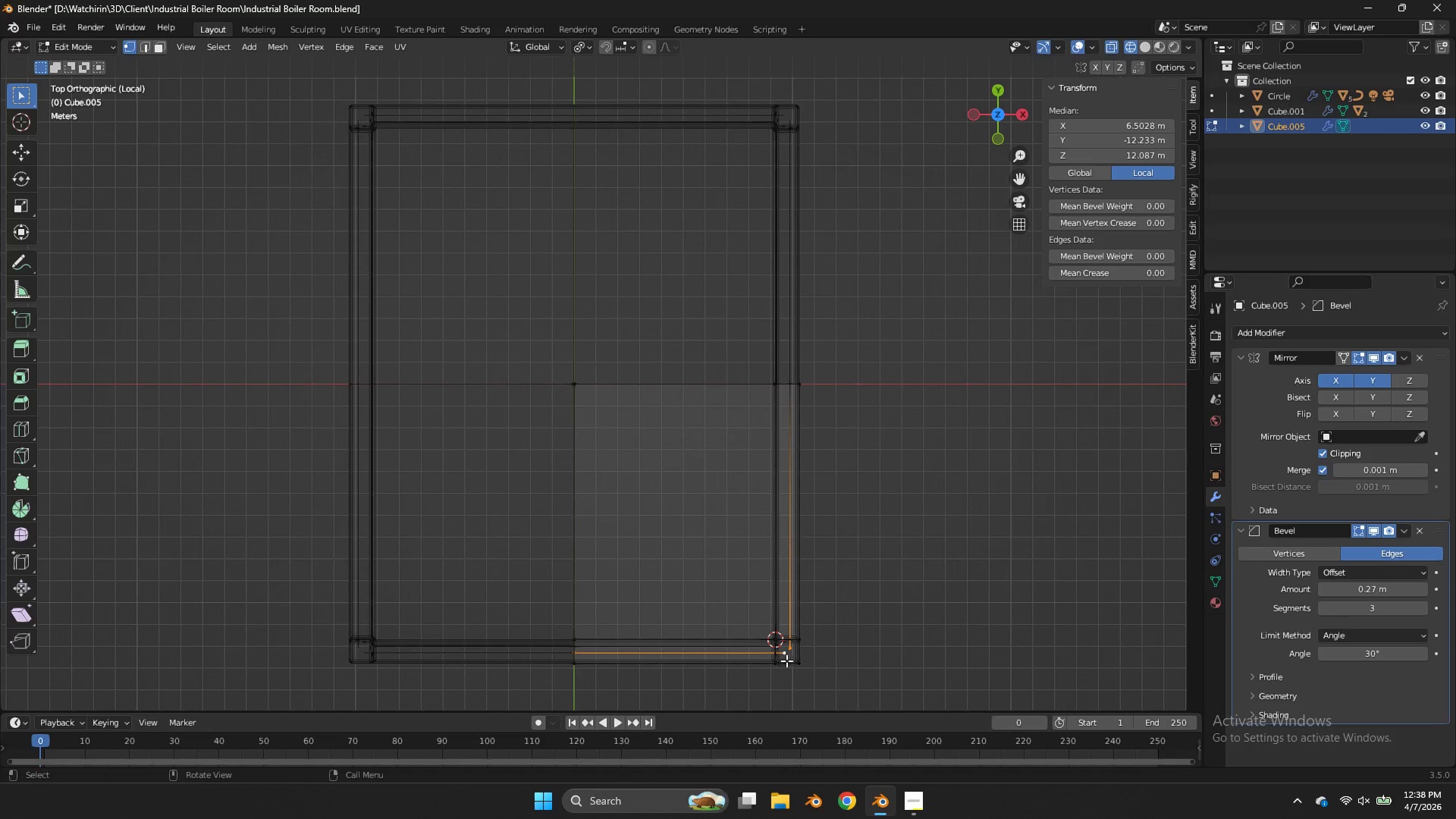 
key(F)
 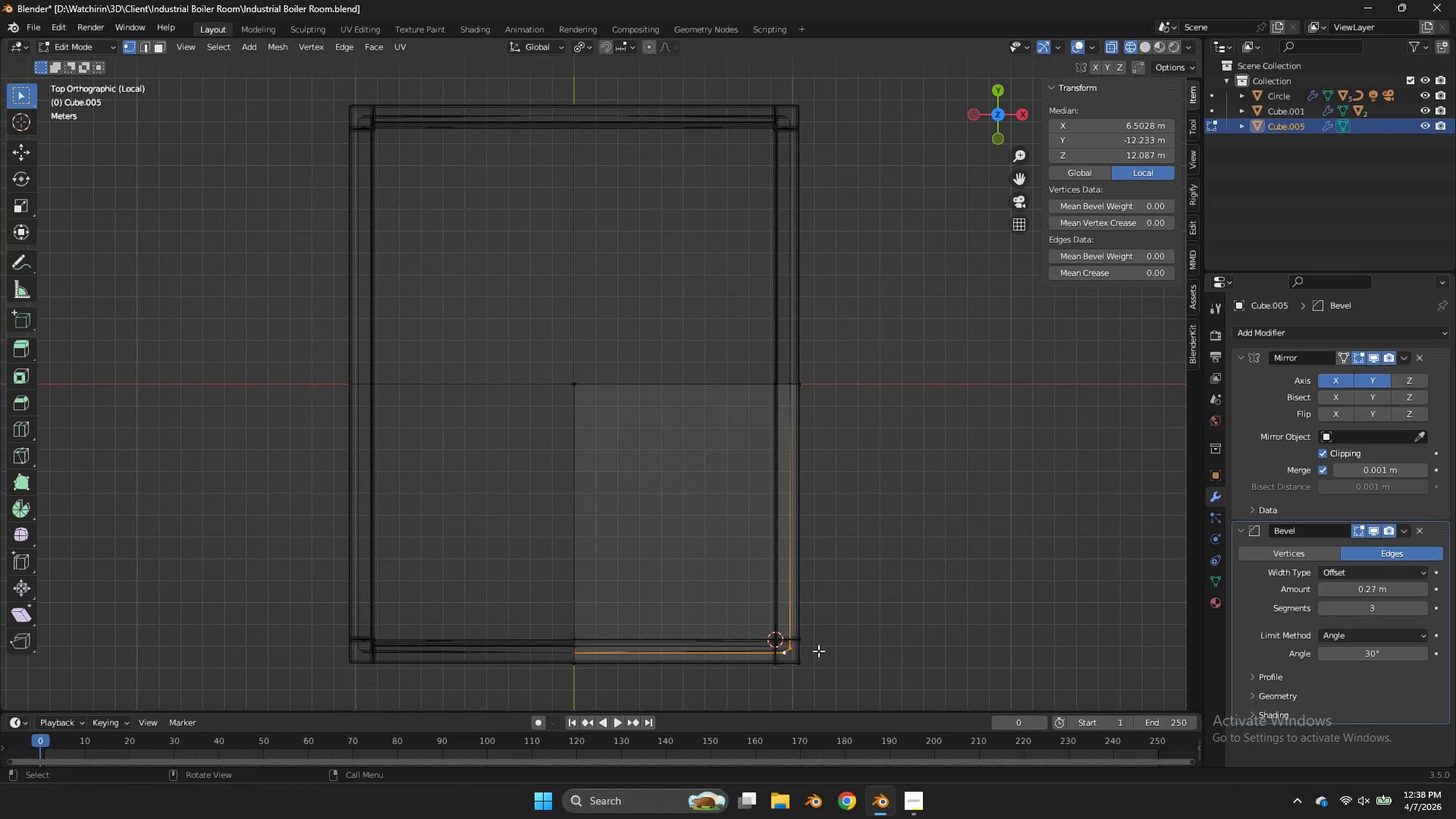 
key(Control+Z)
 